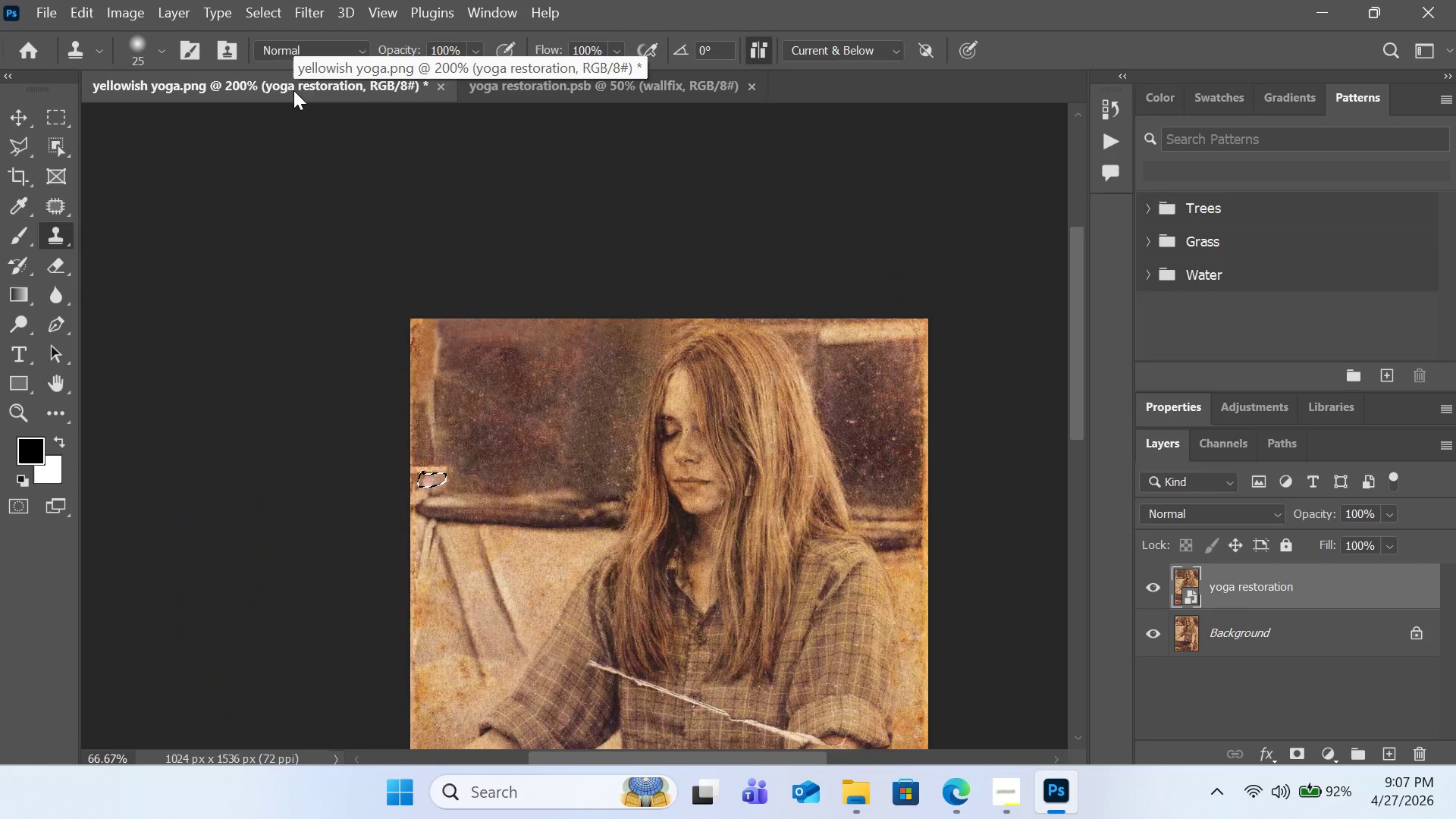 
key(Control+0)
 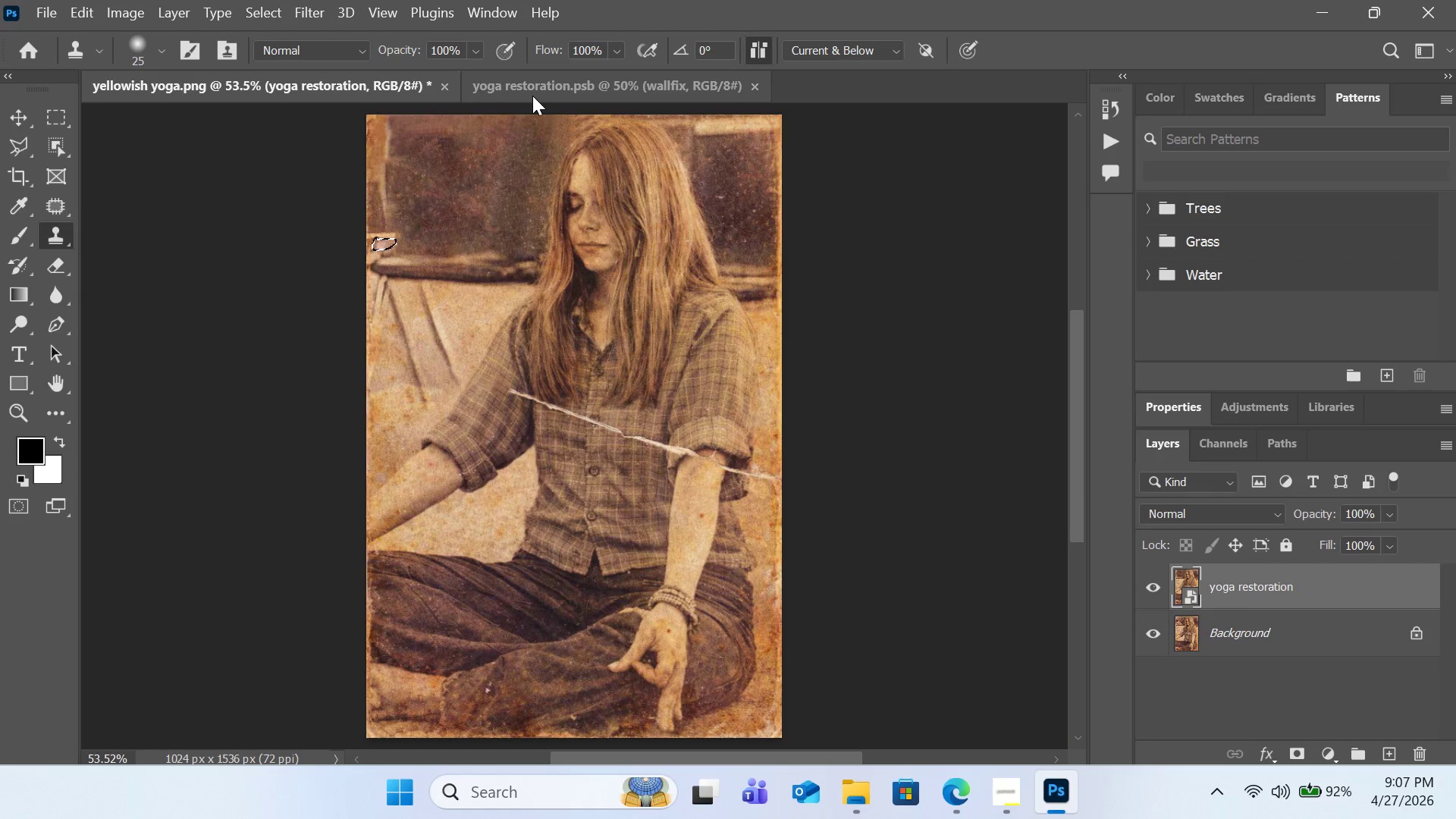 
left_click([532, 96])
 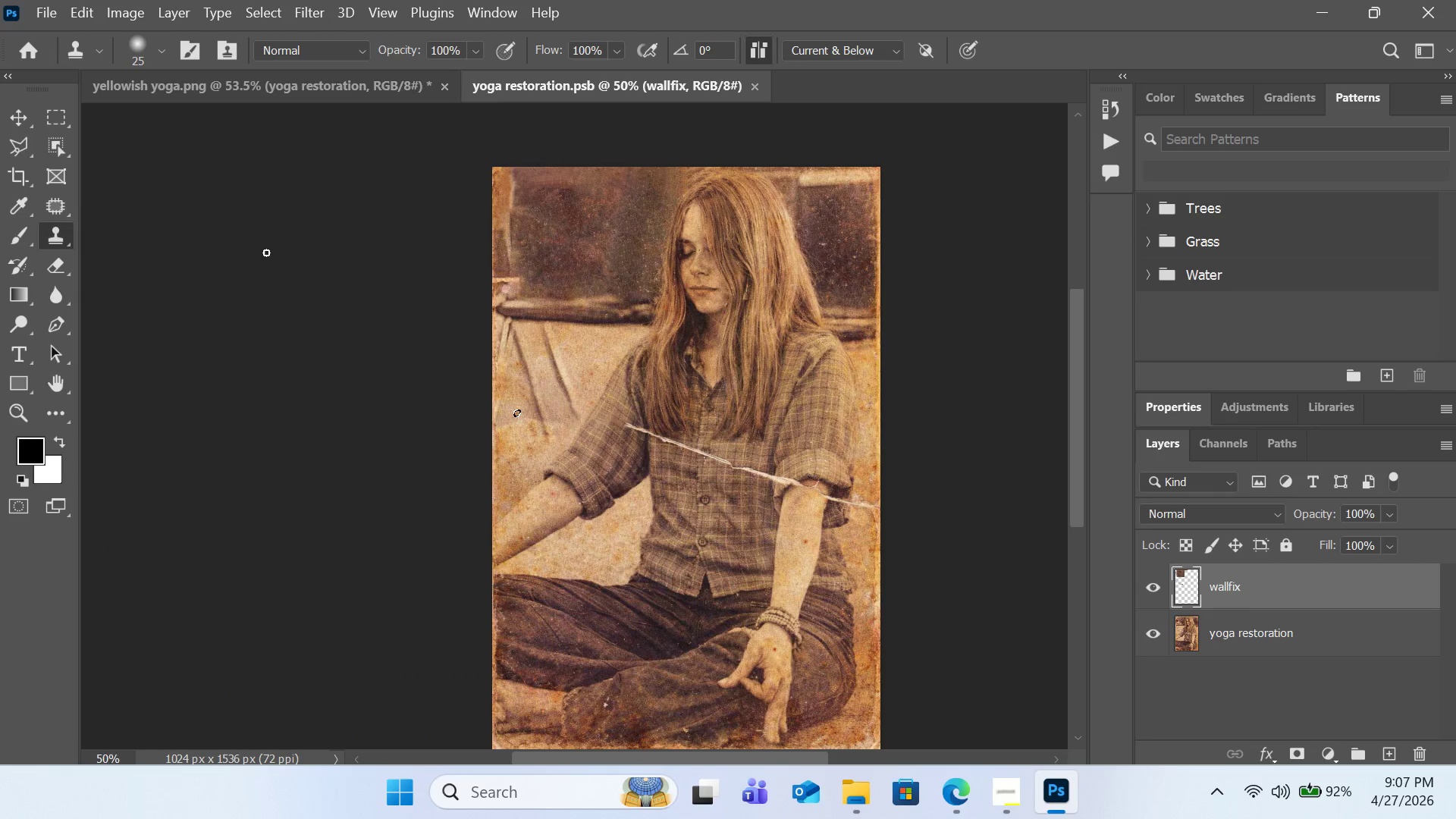 
hold_key(key=ControlRight, duration=1.78)
 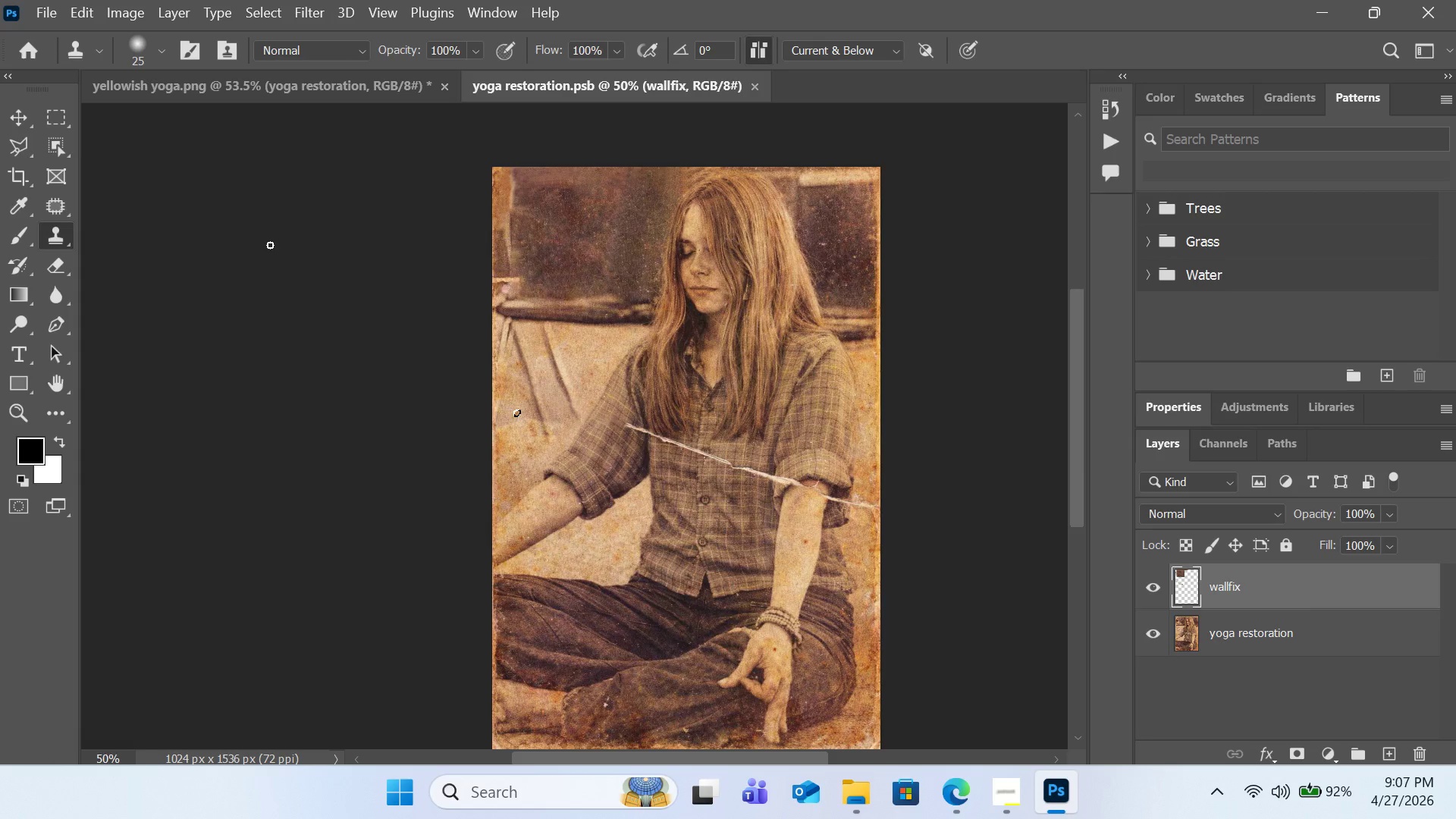 
key(Control+Equal)
 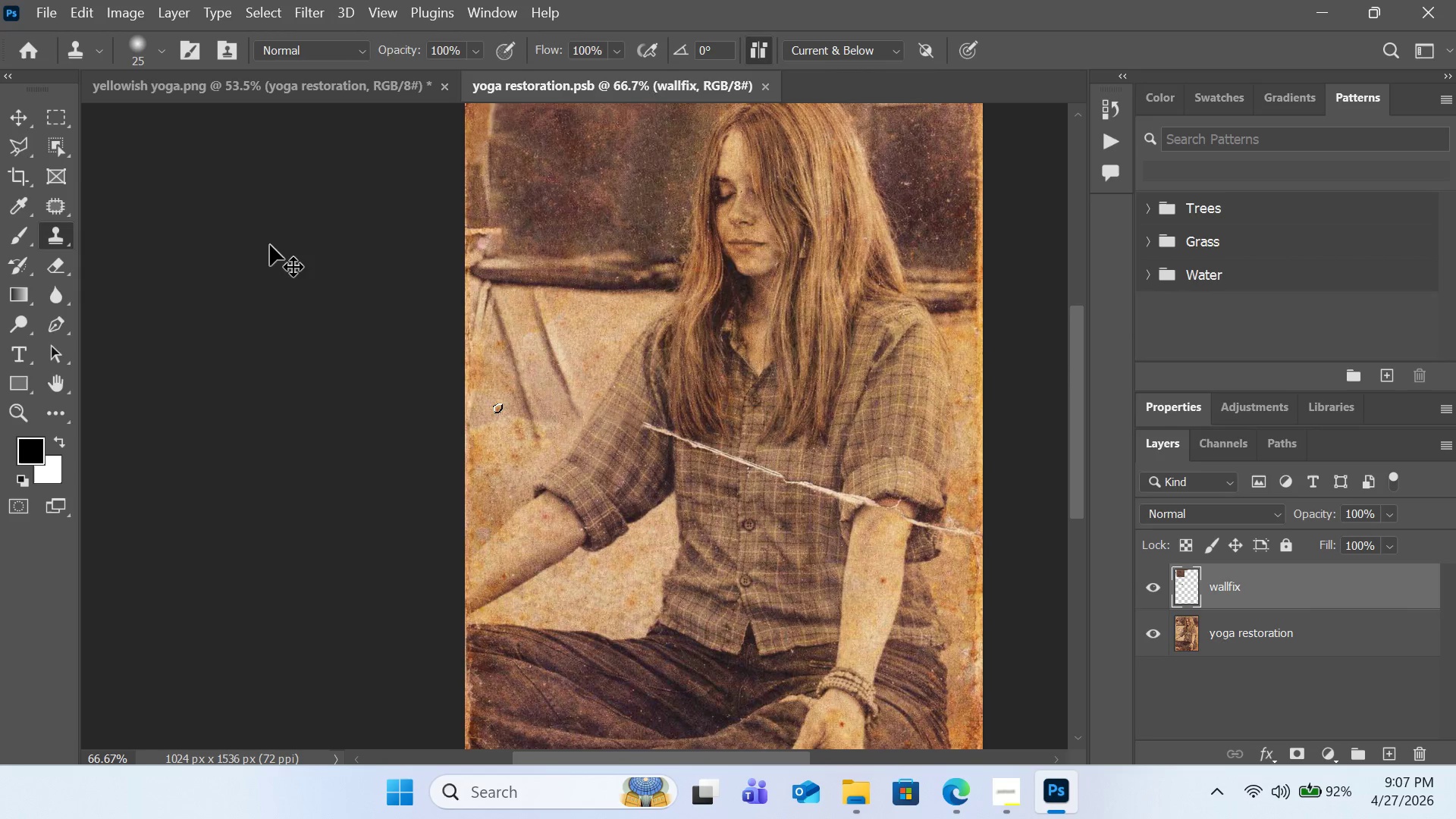 
key(Control+Equal)
 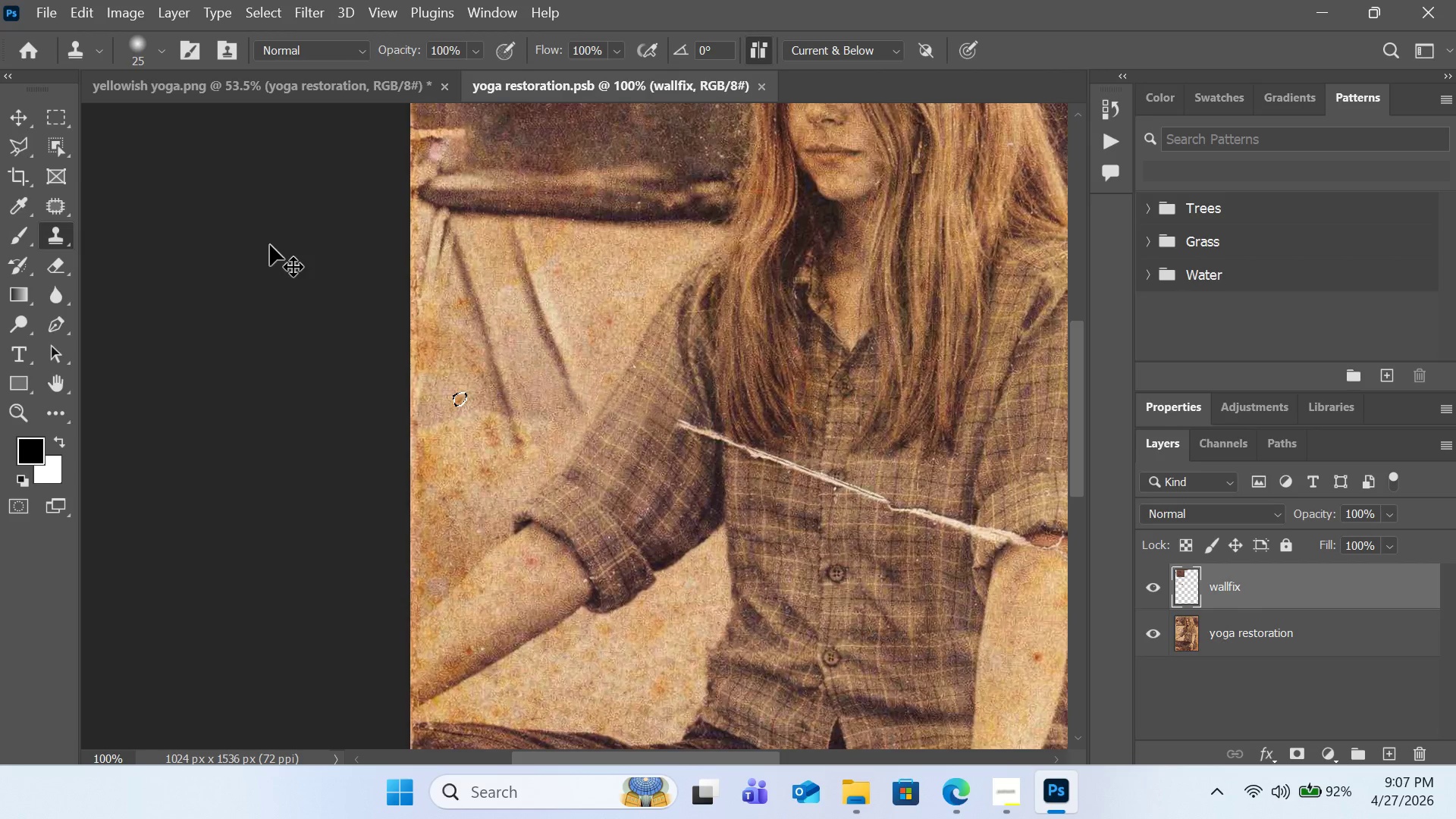 
key(Control+Equal)
 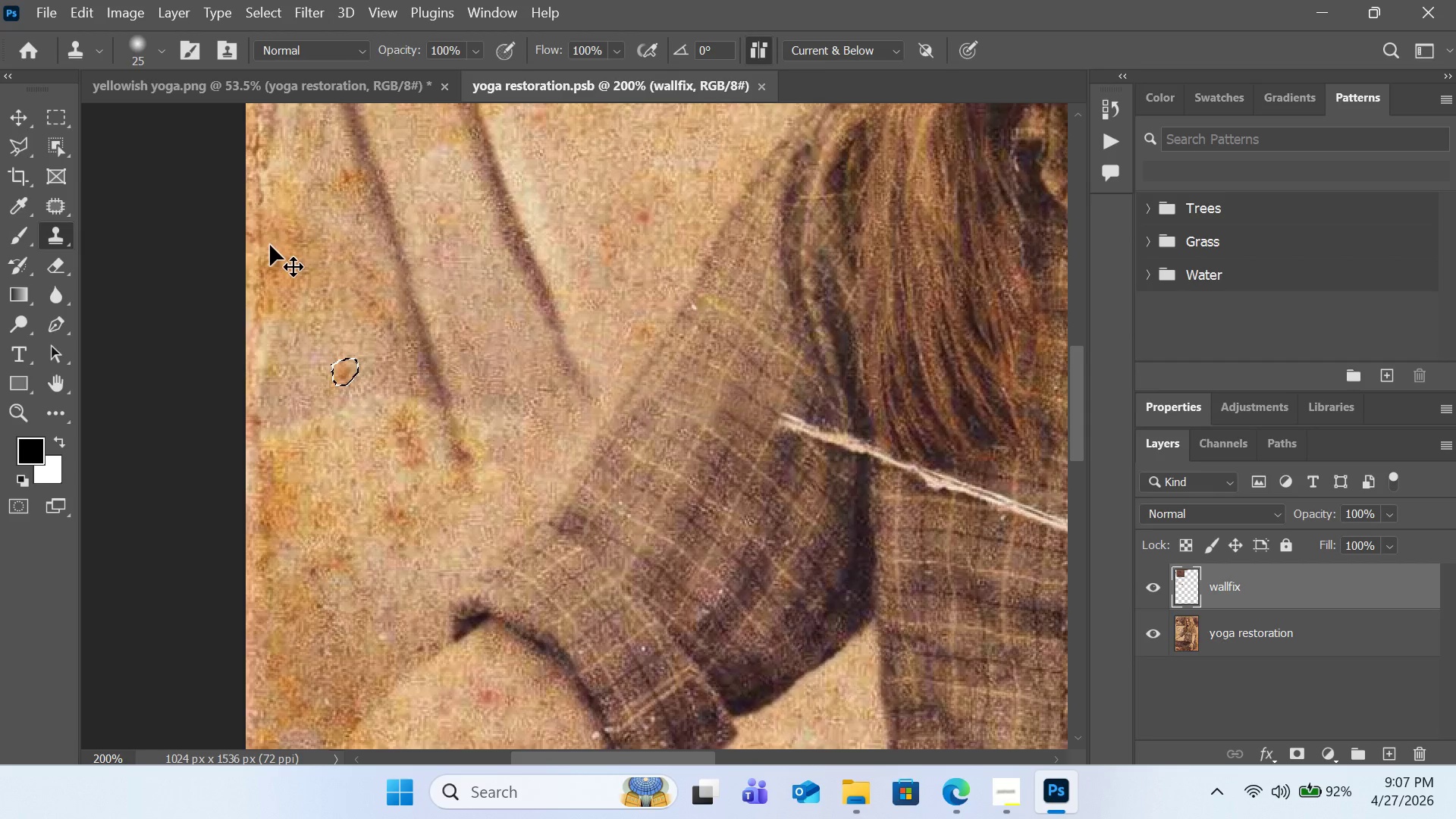 
key(Control+Equal)
 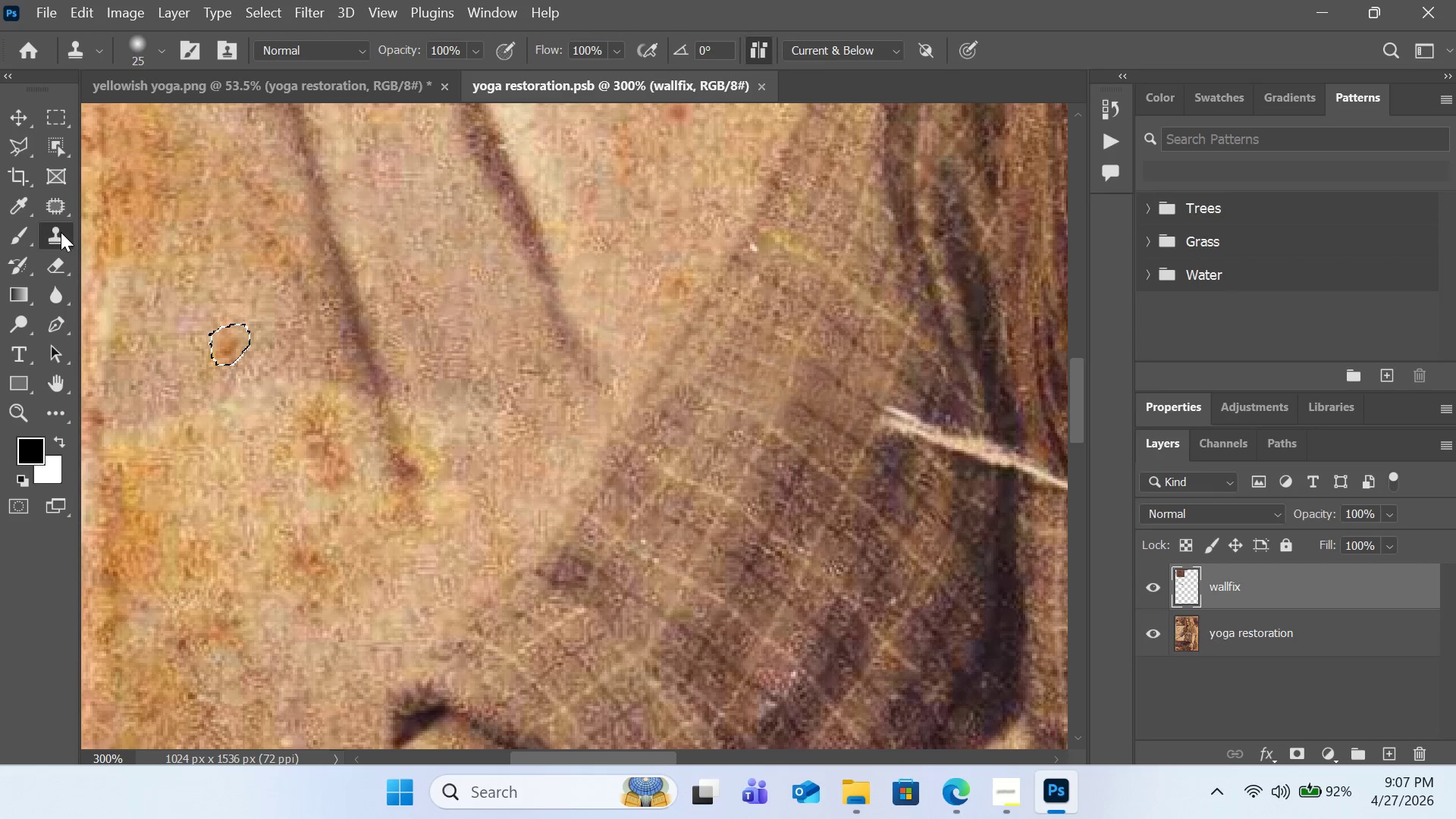 
key(Control+D)
 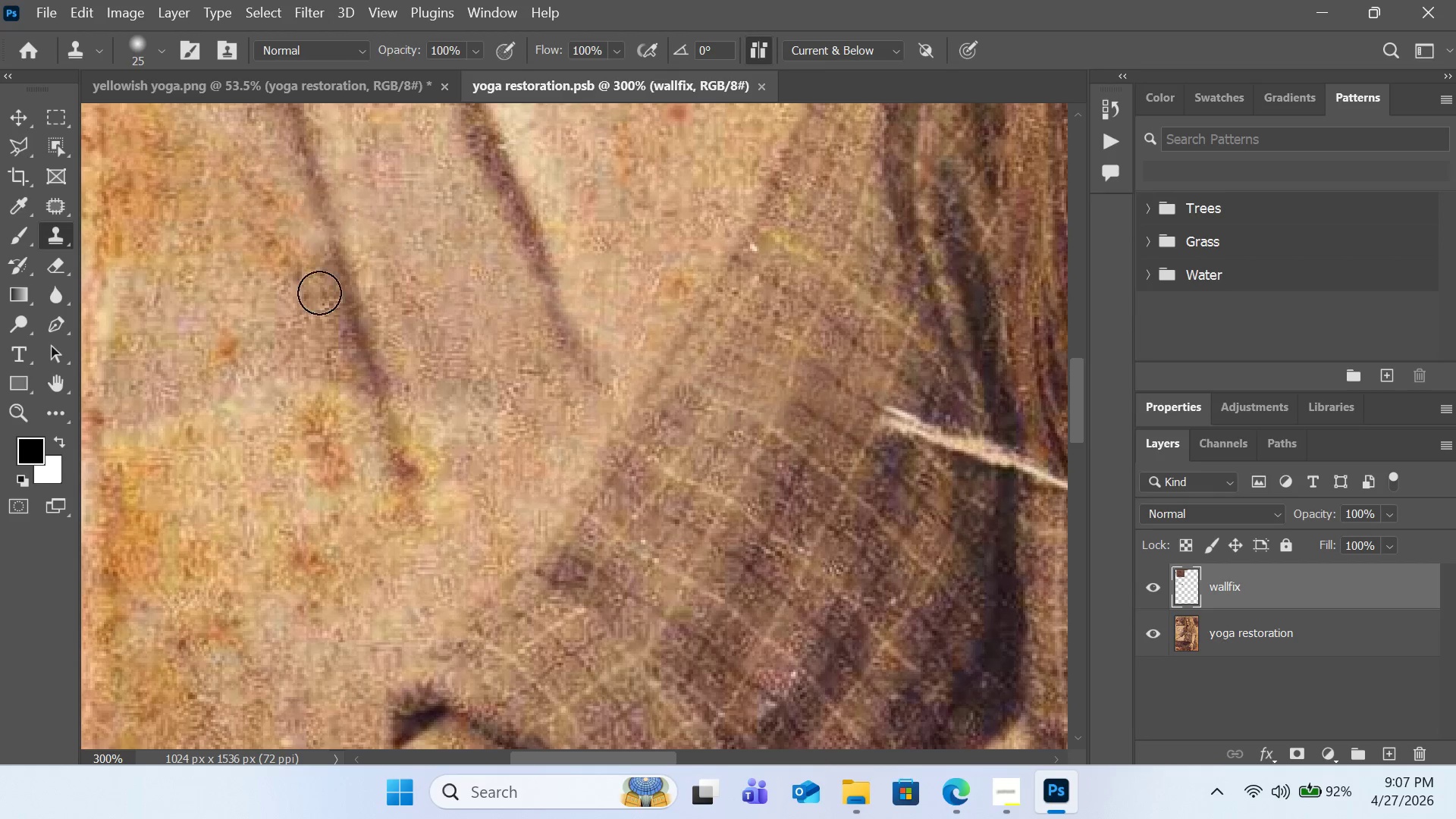 
hold_key(key=AltLeft, duration=0.53)
 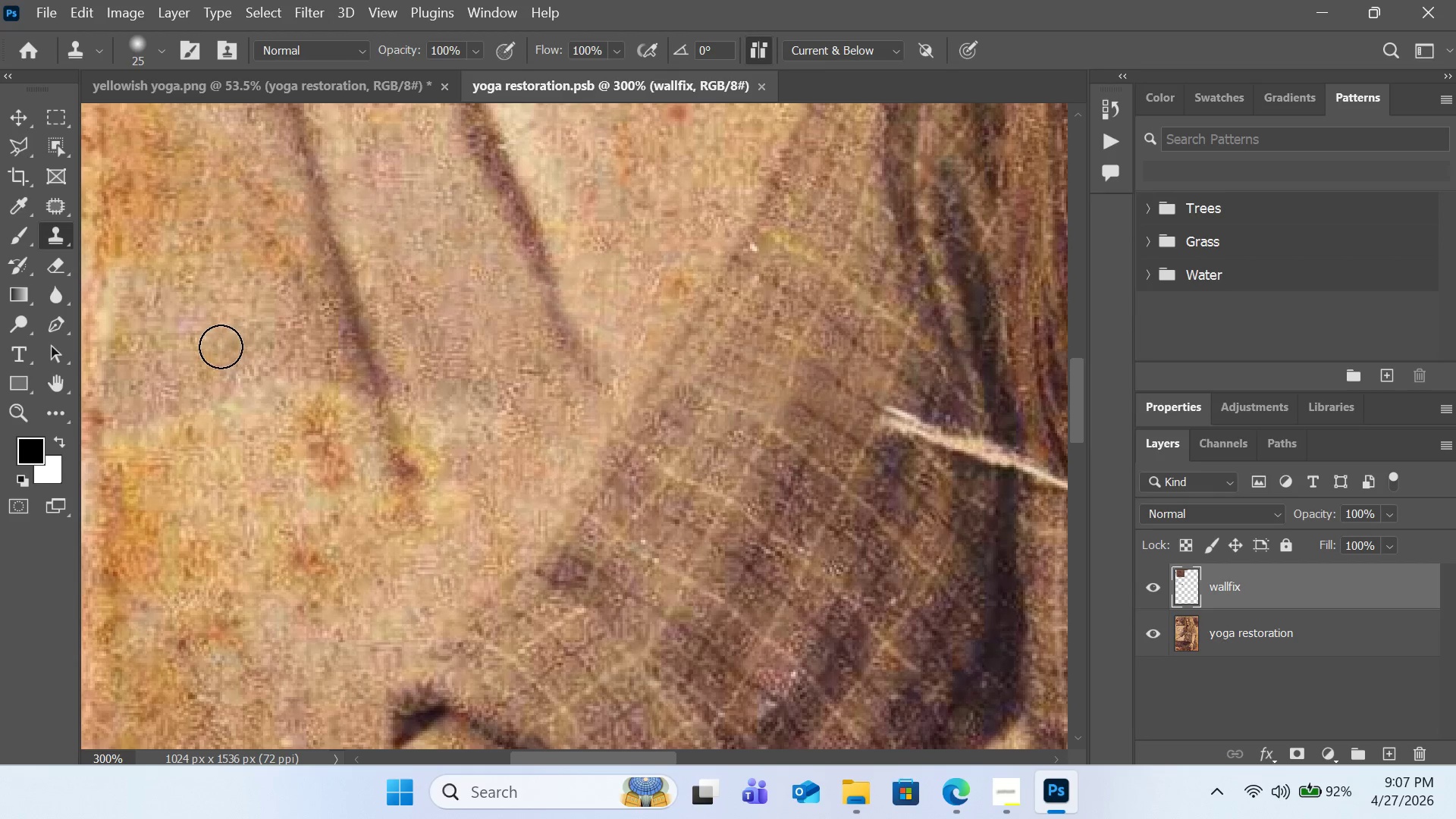 
left_click([221, 347])
 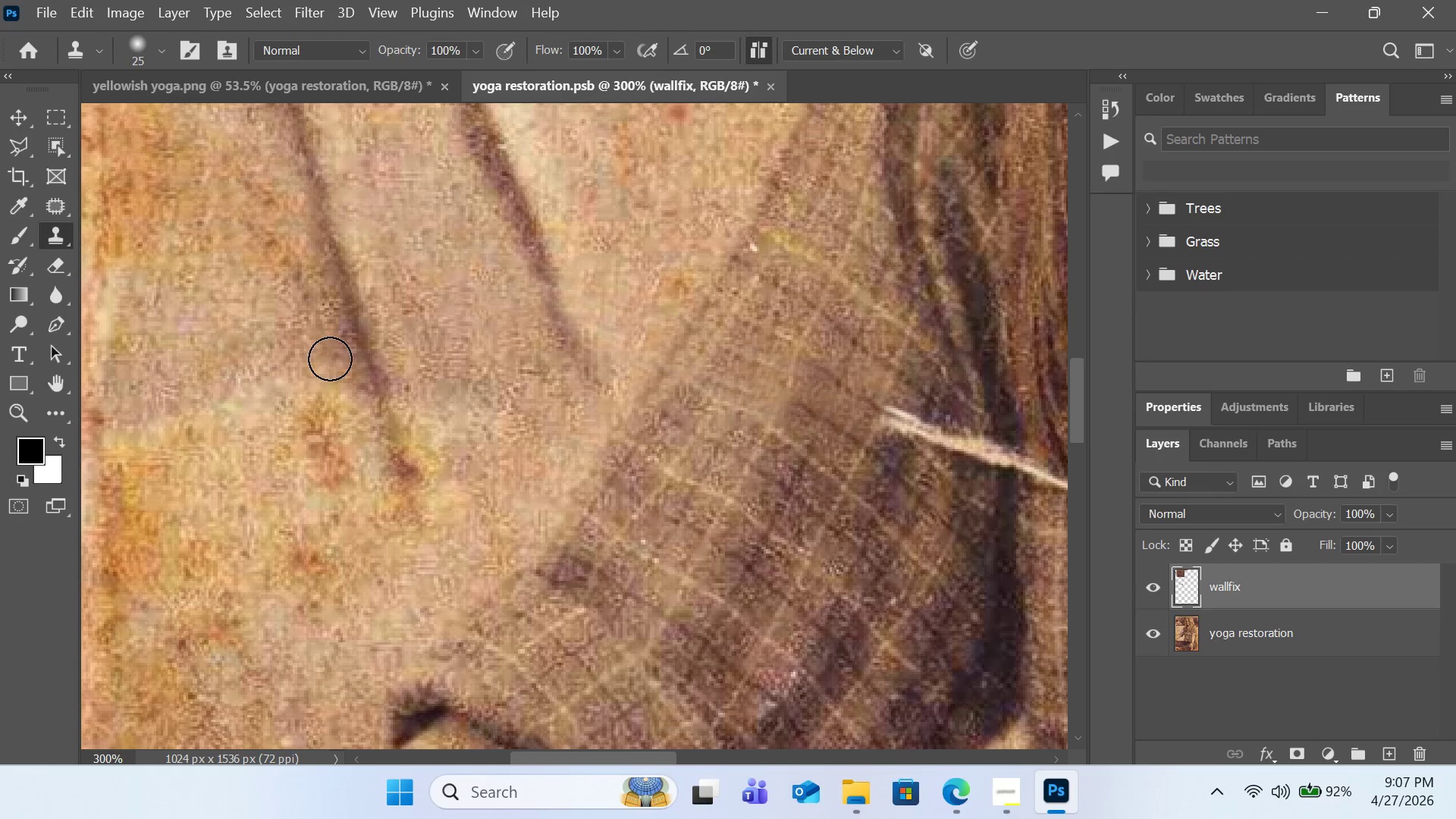 
hold_key(key=AltLeft, duration=0.31)
left_click([331, 359])
 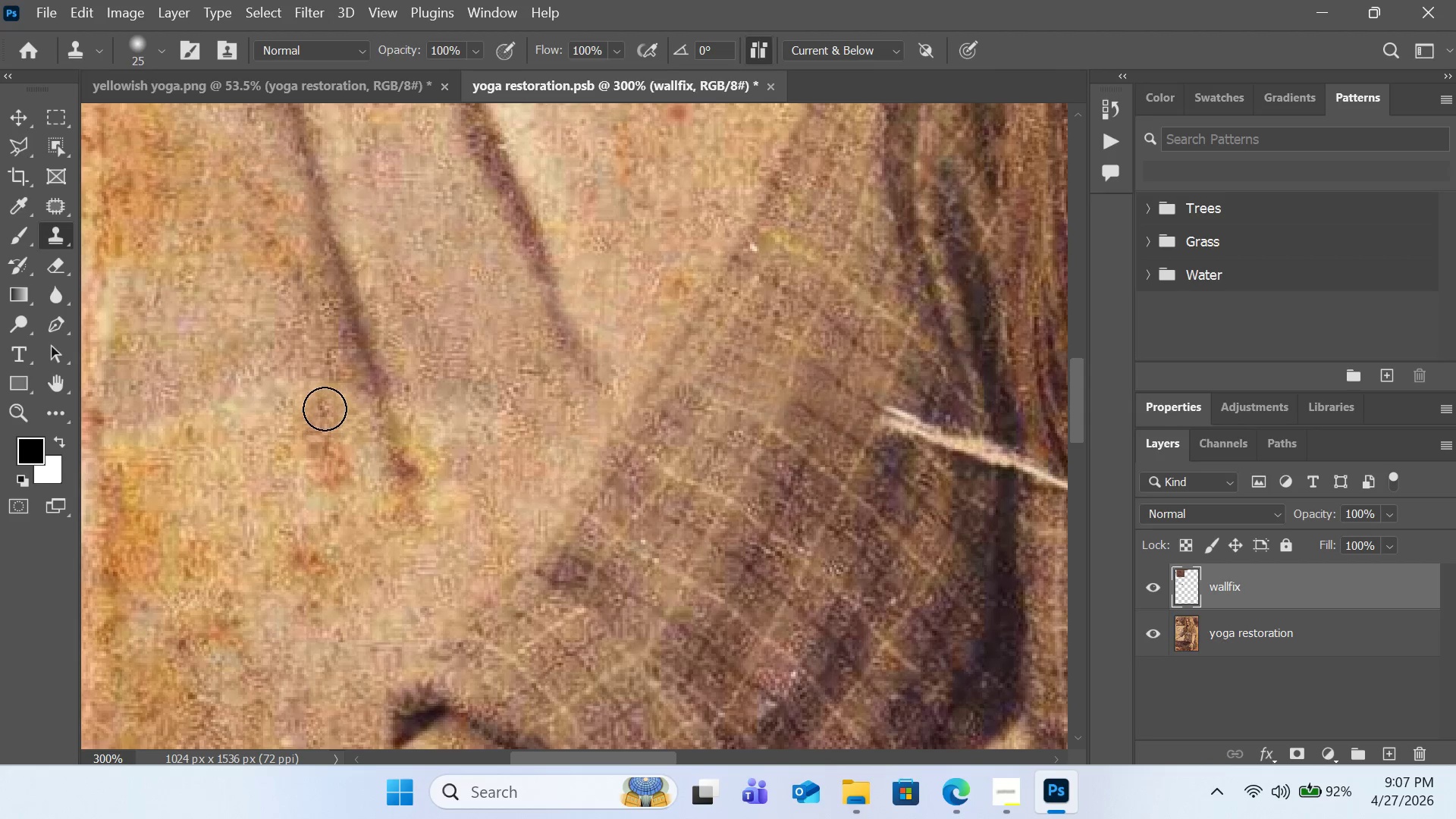 
left_click([325, 406])
 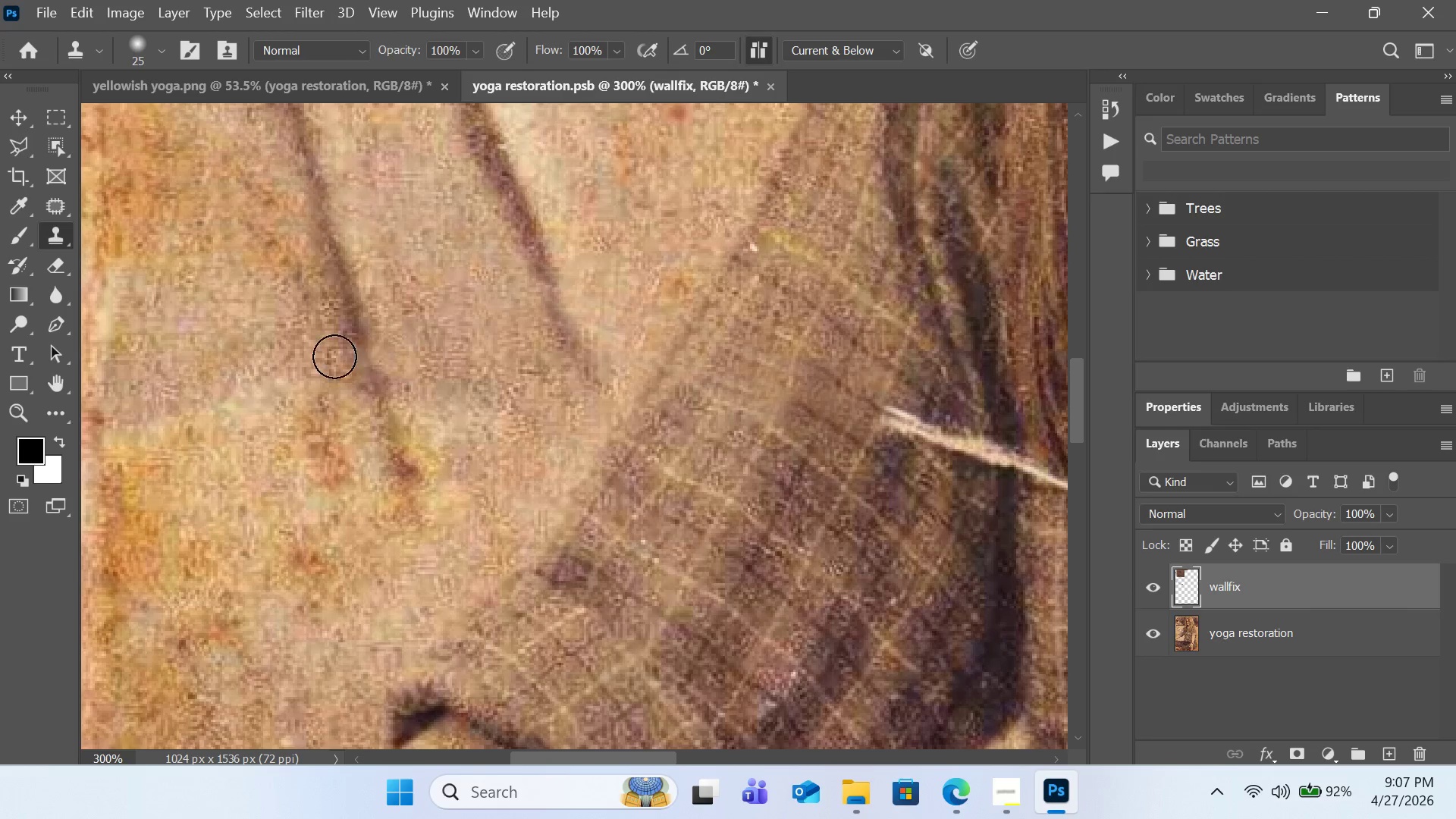 
hold_key(key=AltLeft, duration=0.33)
left_click([704, 246])
 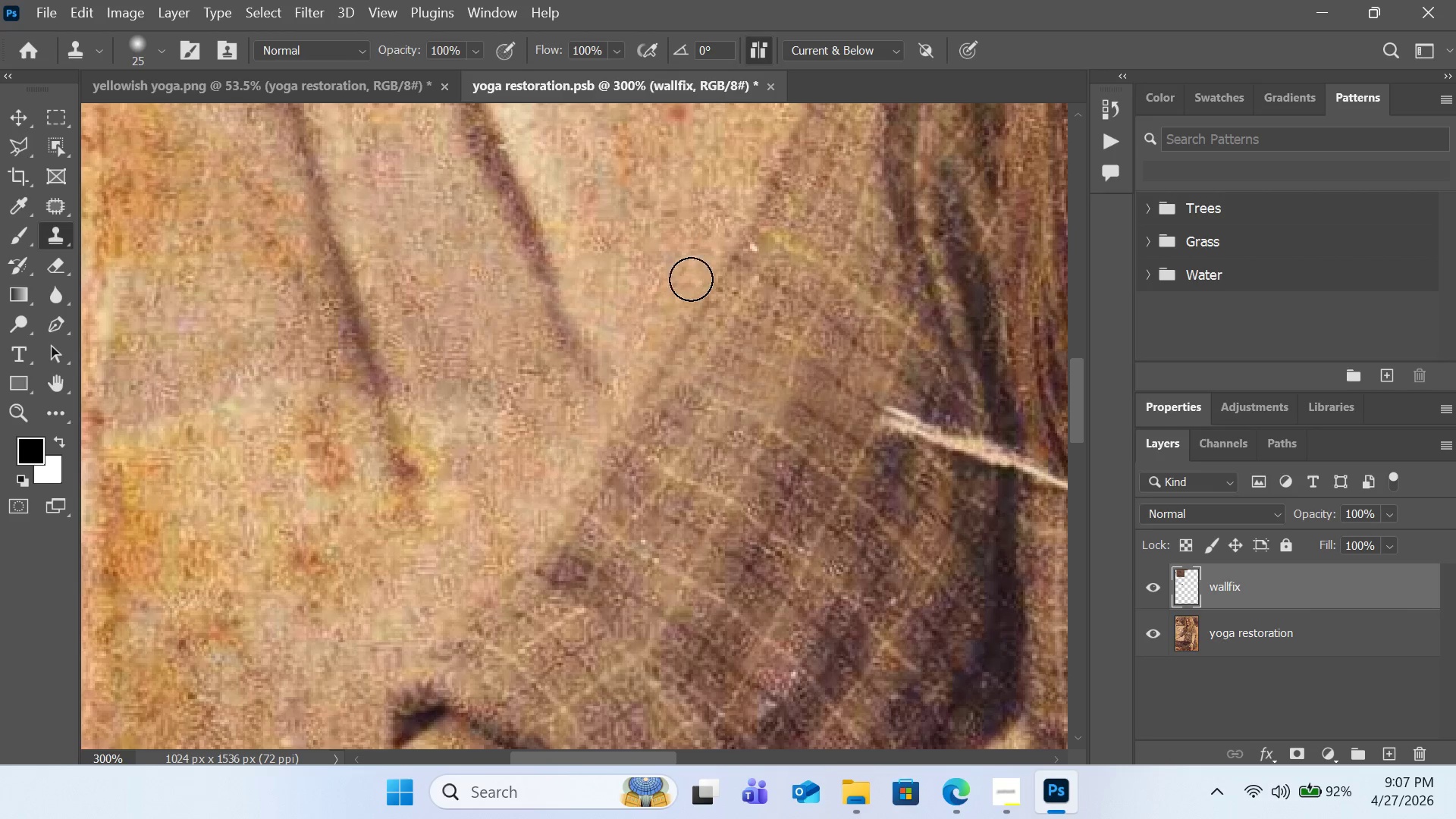 
hold_key(key=AltLeft, duration=0.34)
 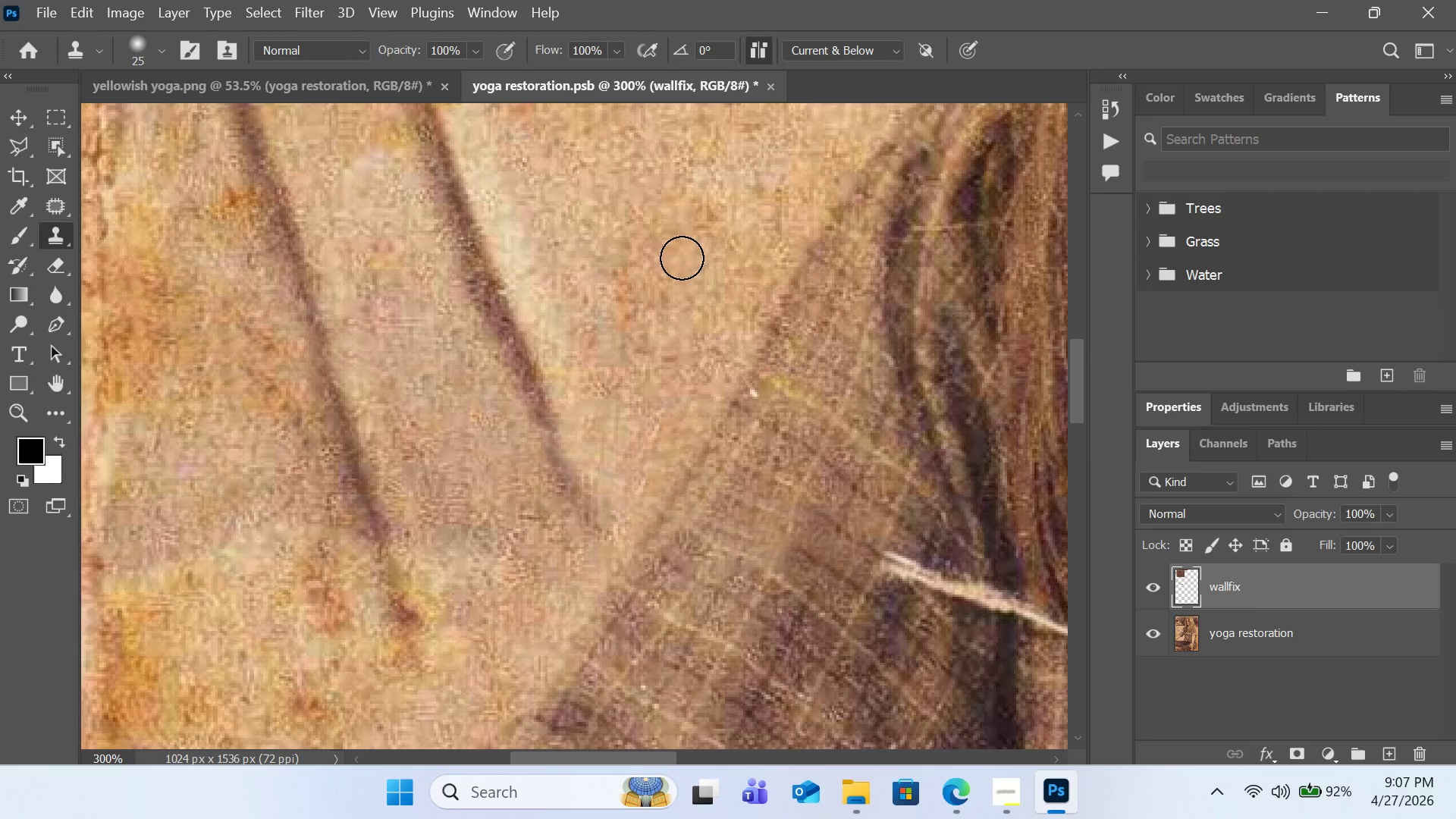 
scroll: coordinate [704, 267], scroll_direction: up, amount: 8.0
 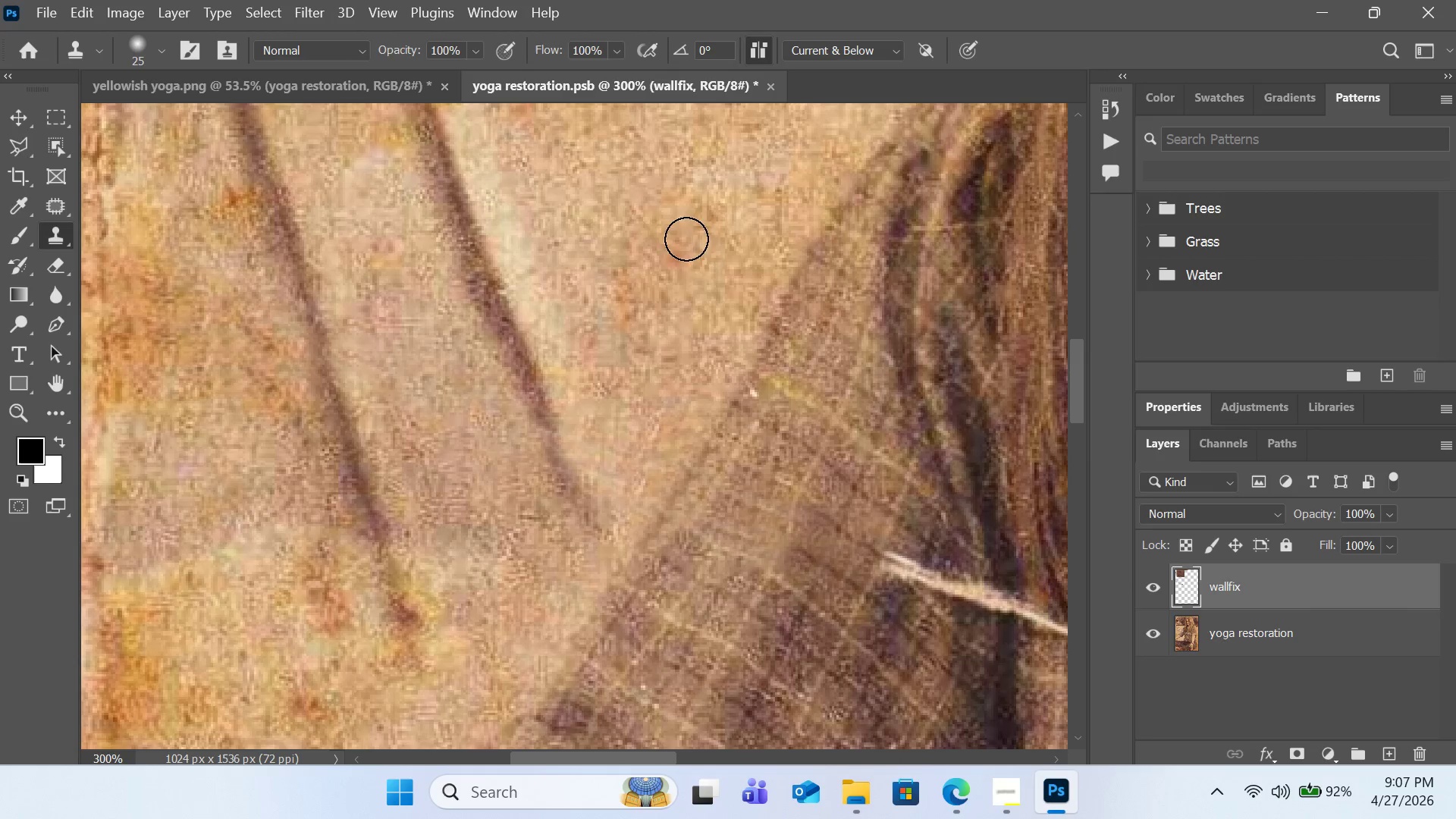 
left_click([681, 258])
 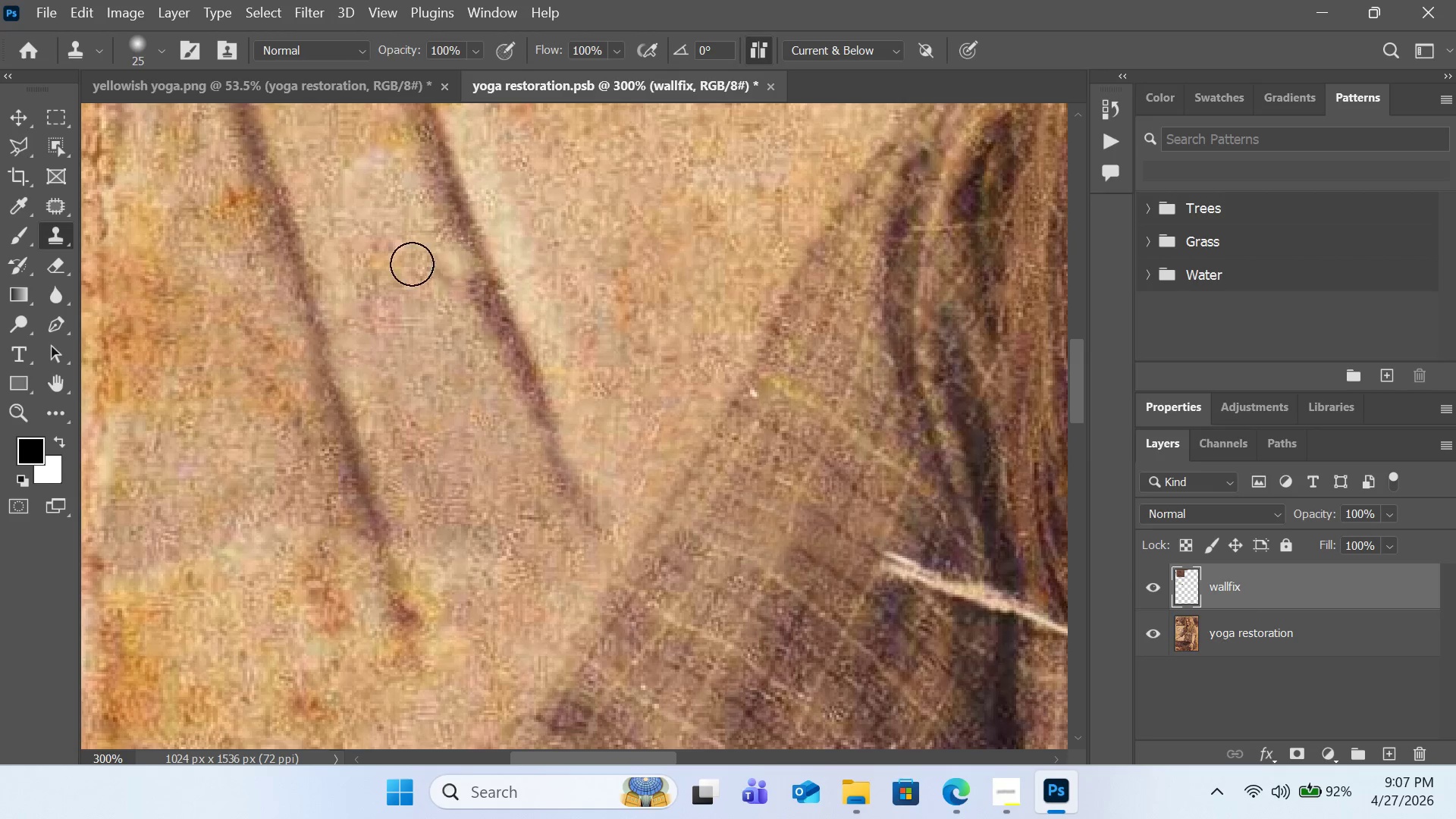 
scroll: coordinate [399, 267], scroll_direction: up, amount: 2.0
 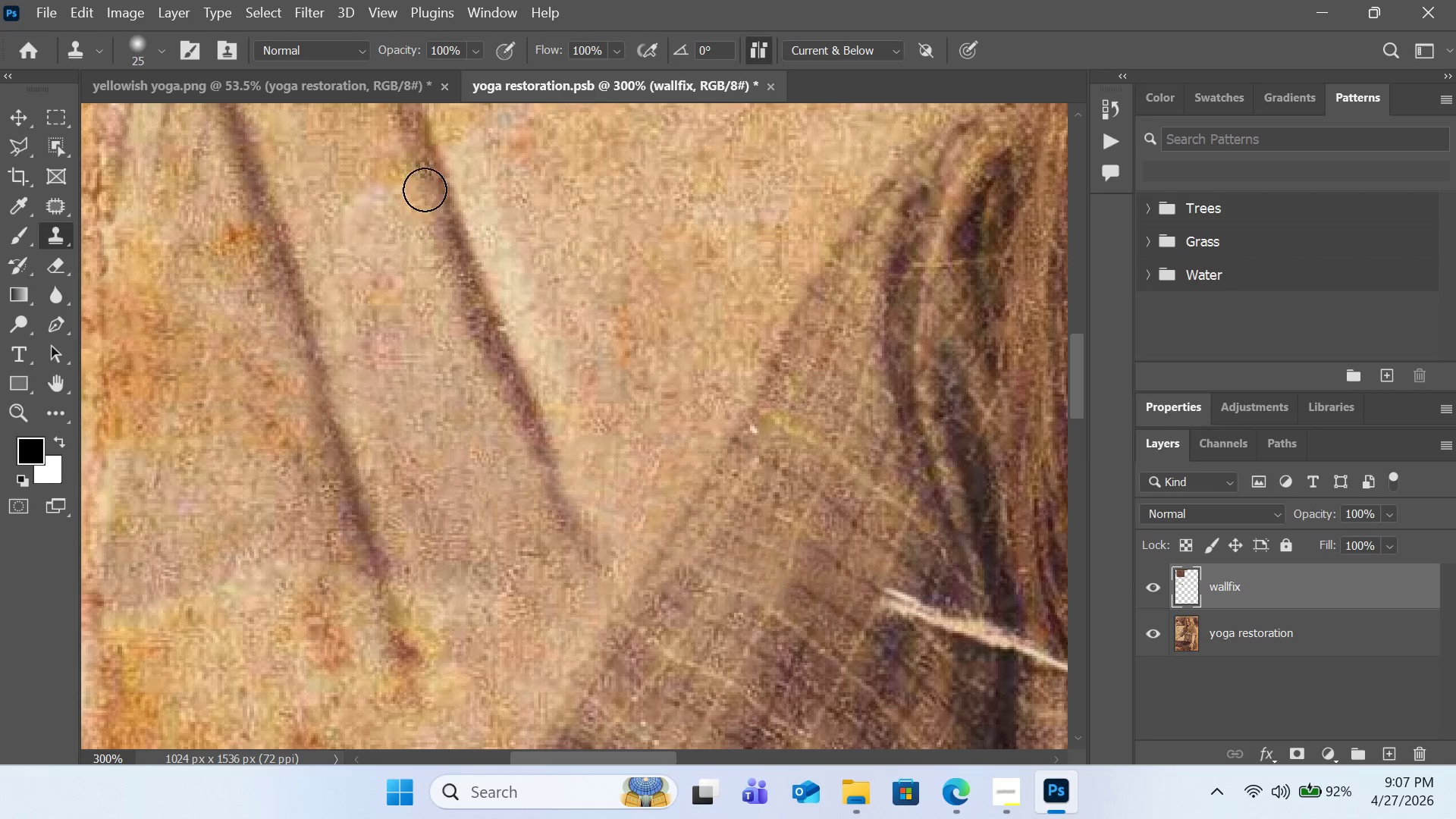 
hold_key(key=AltLeft, duration=0.53)
 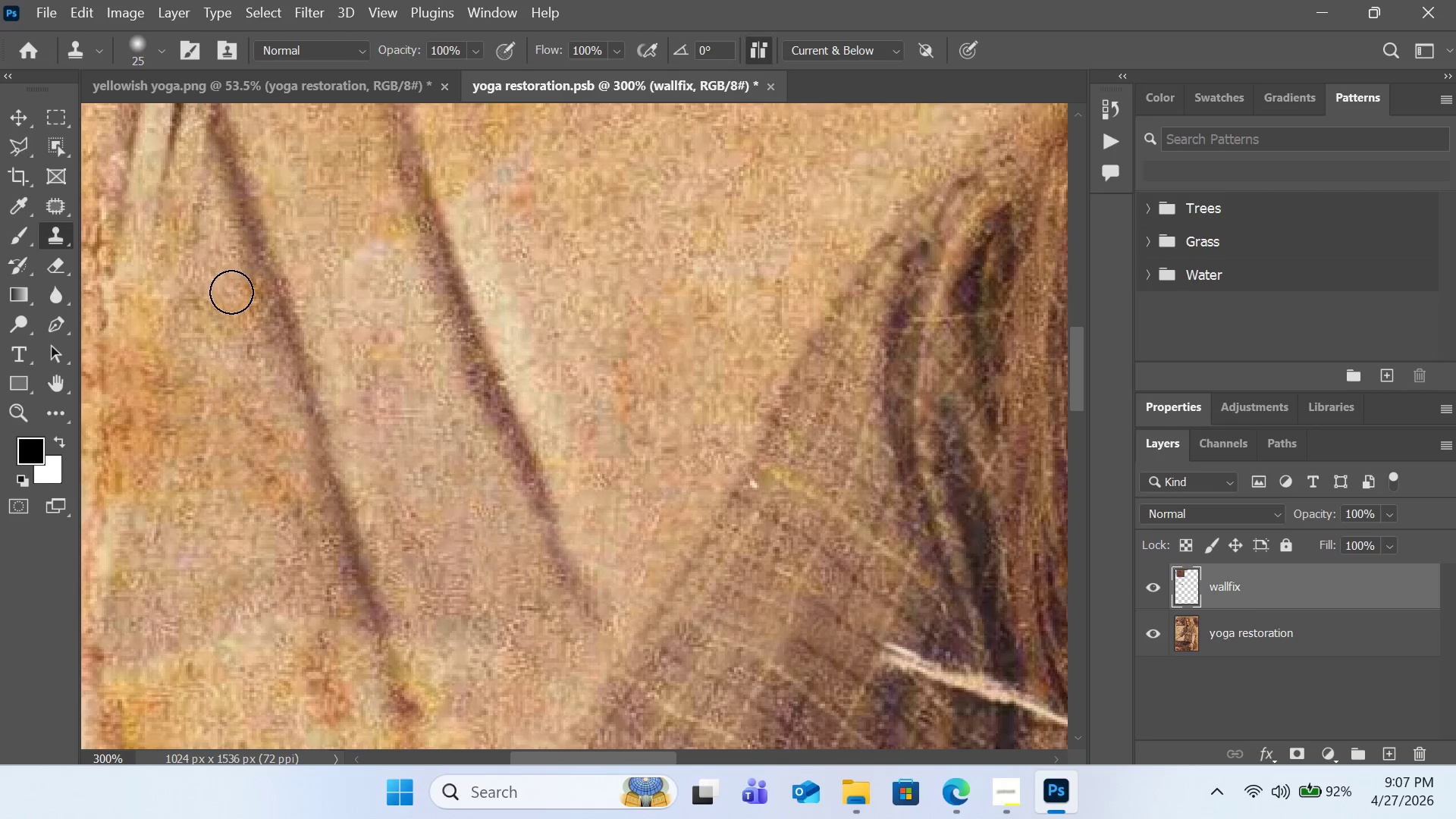 
scroll: coordinate [425, 209], scroll_direction: up, amount: 3.0
 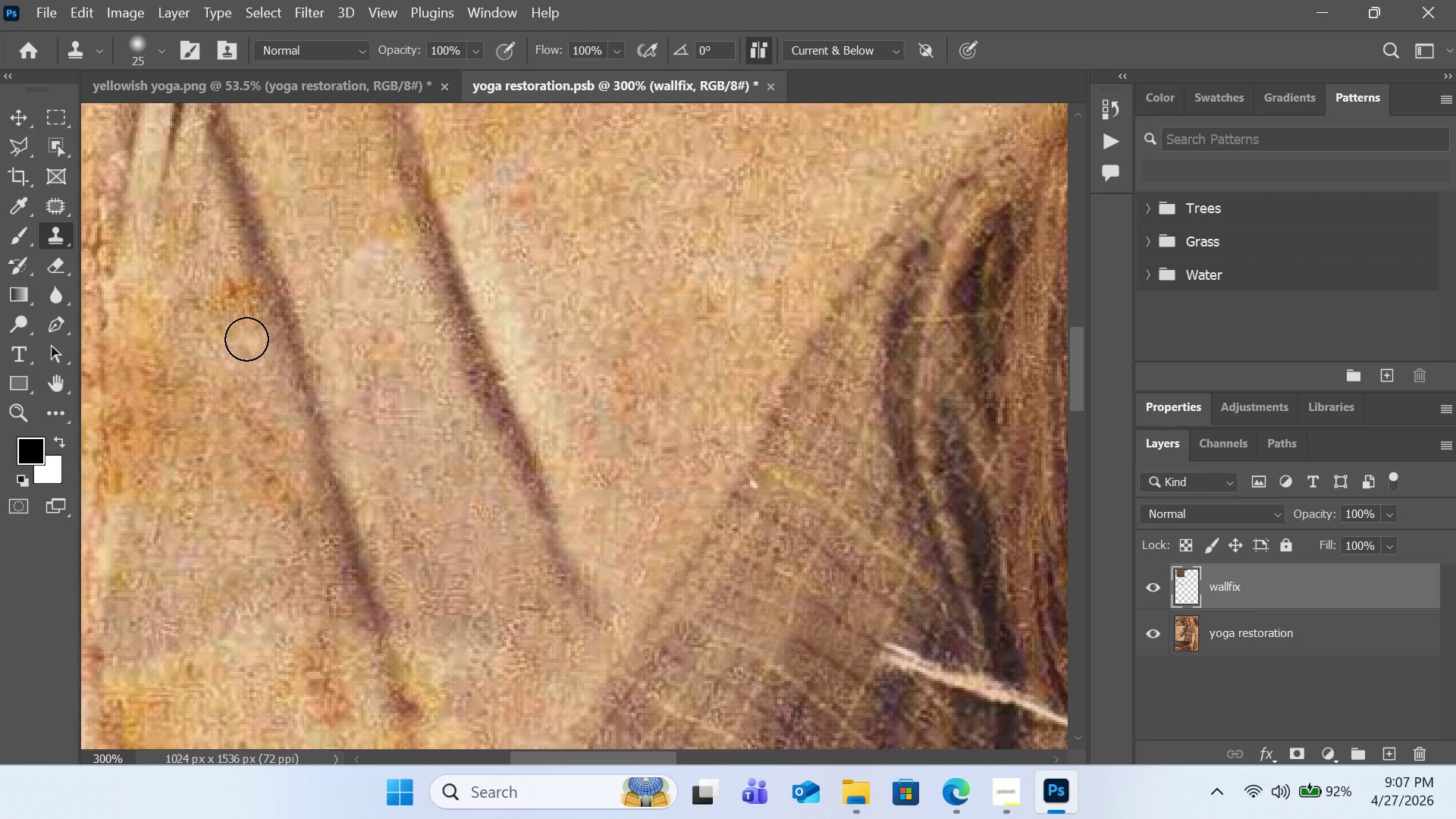 
double_click([231, 292])
 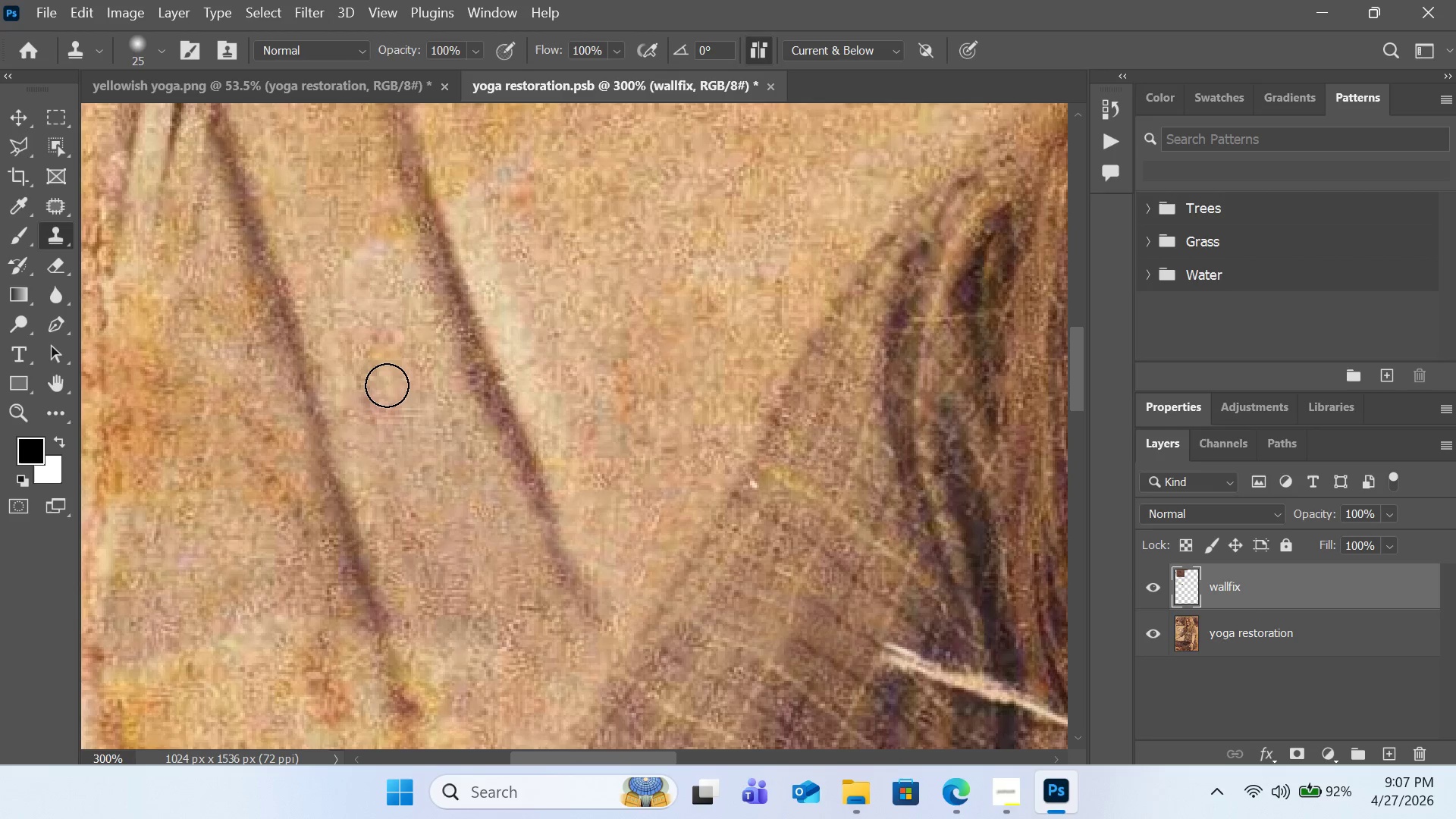 
scroll: coordinate [383, 365], scroll_direction: down, amount: 9.0
 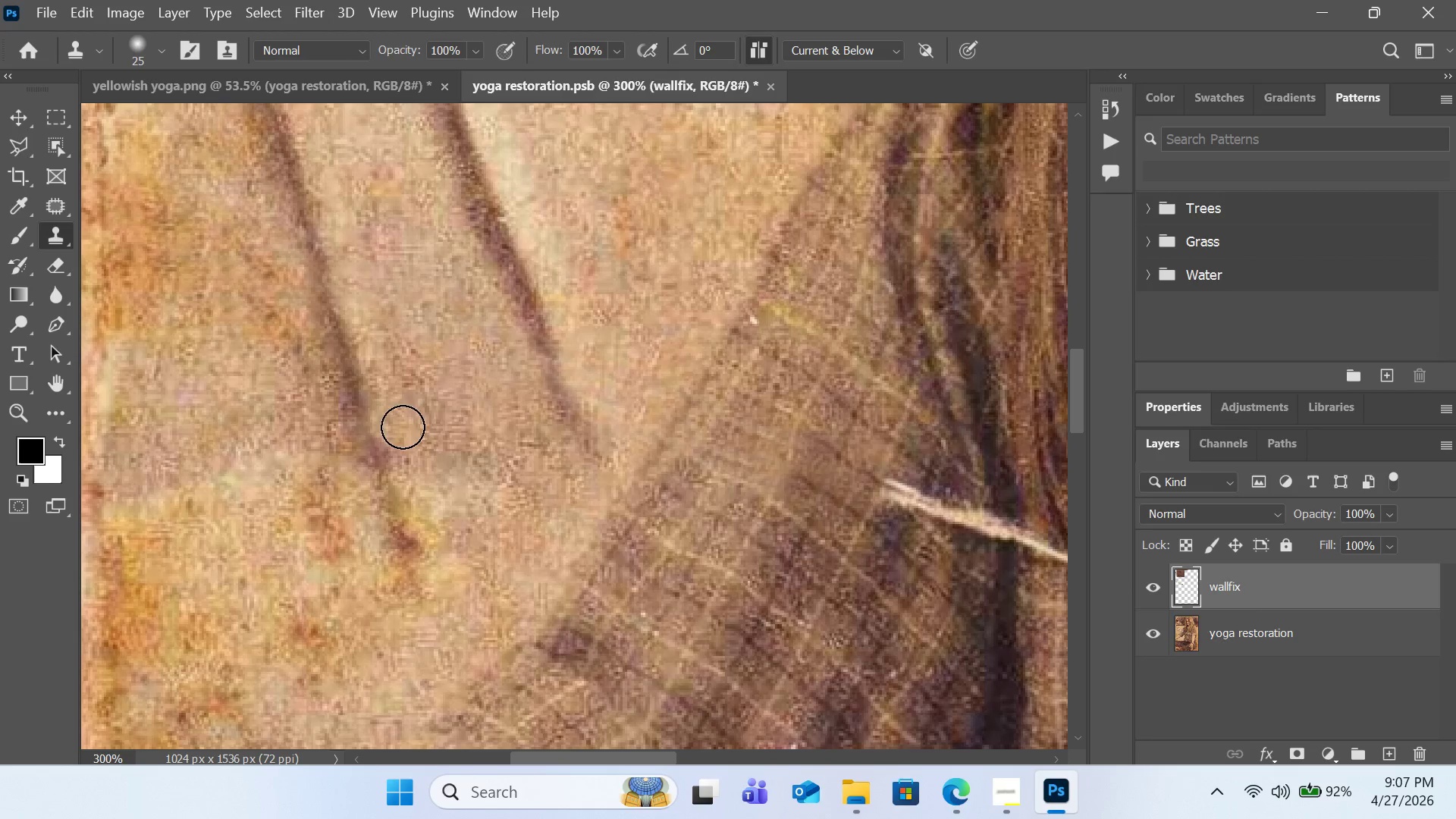 
hold_key(key=AltLeft, duration=0.36)
left_click([497, 460])
 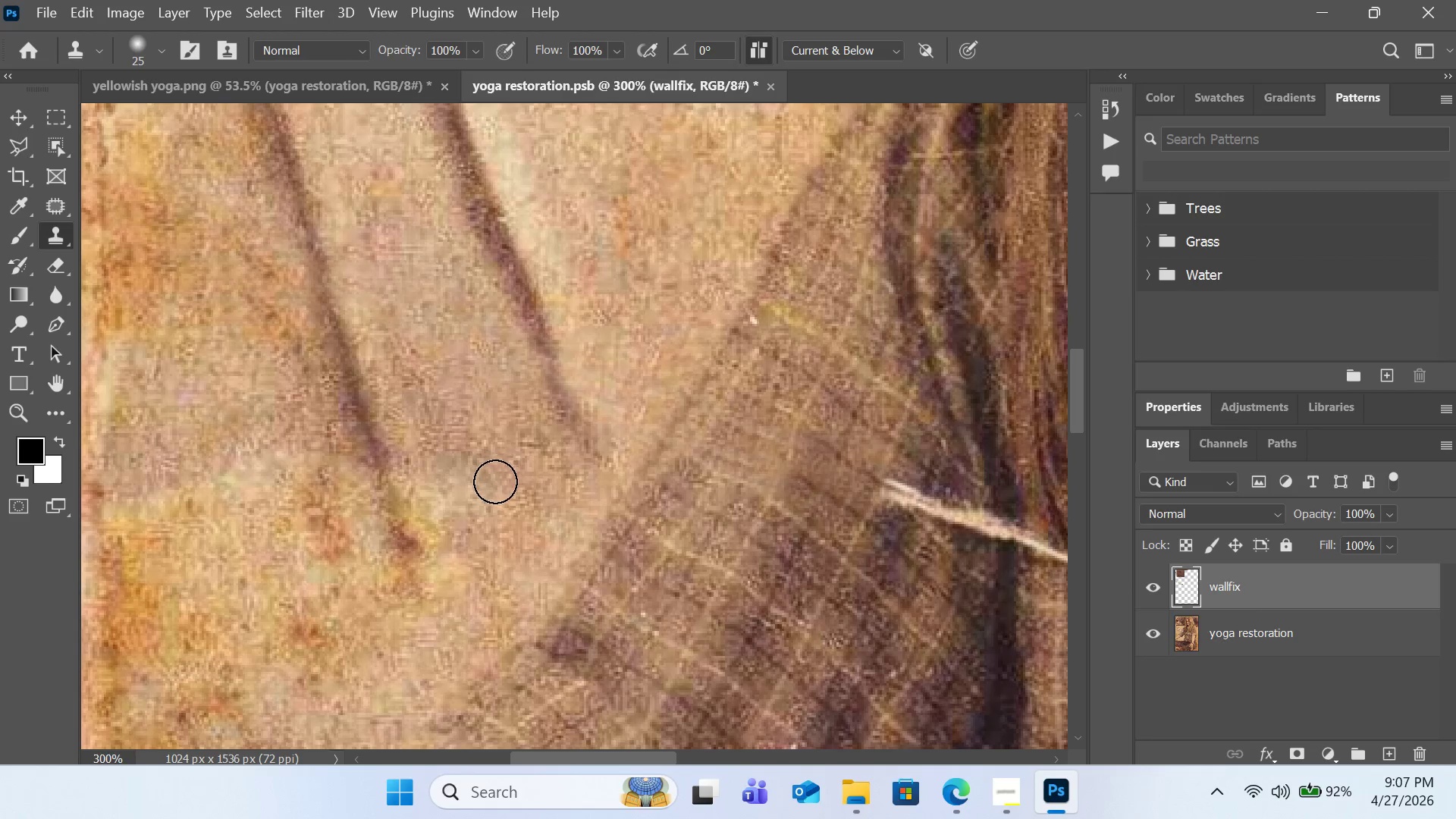 
left_click_drag(start_coordinate=[495, 482], to_coordinate=[447, 489])
 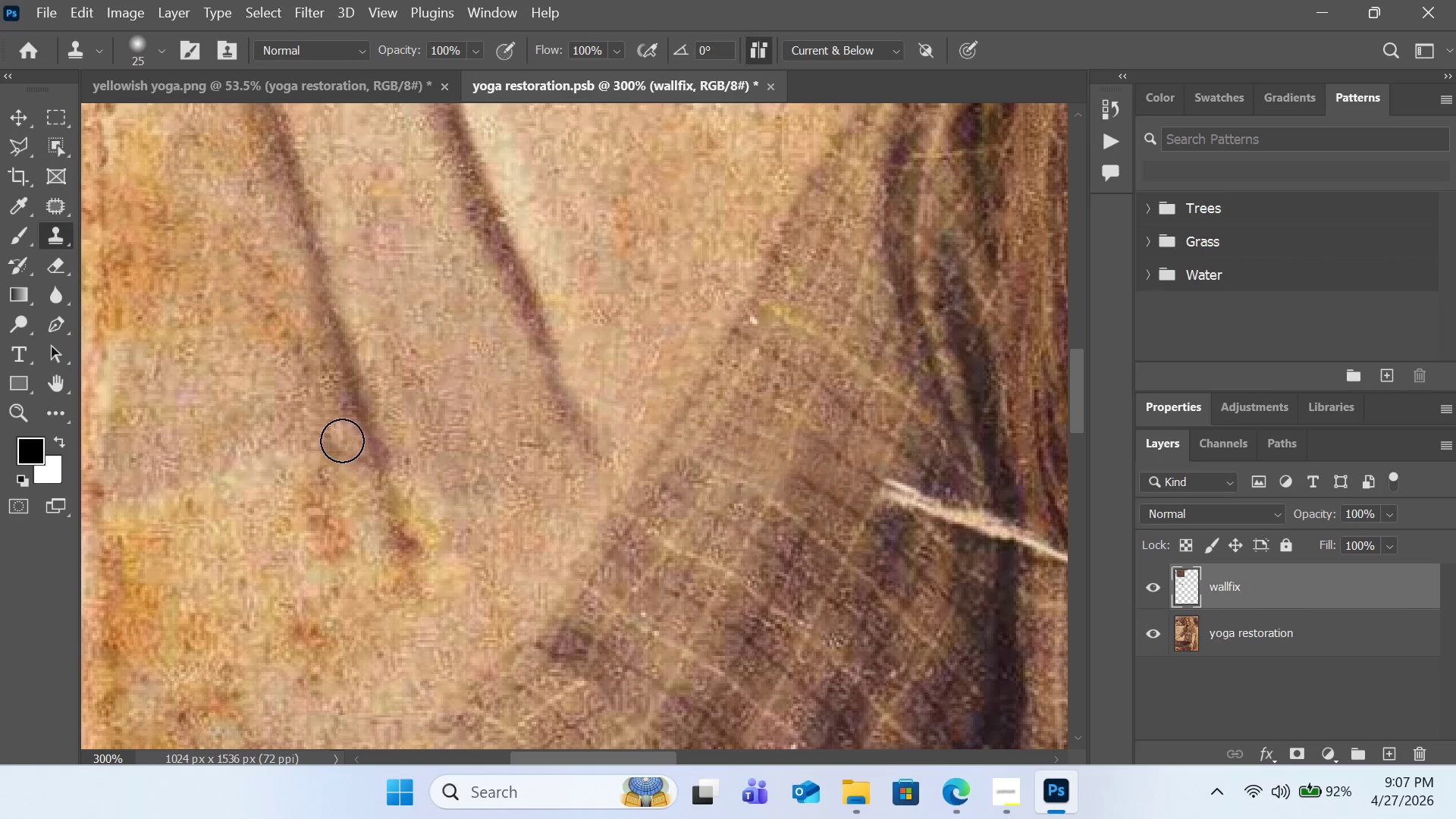 
hold_key(key=AltLeft, duration=0.48)
 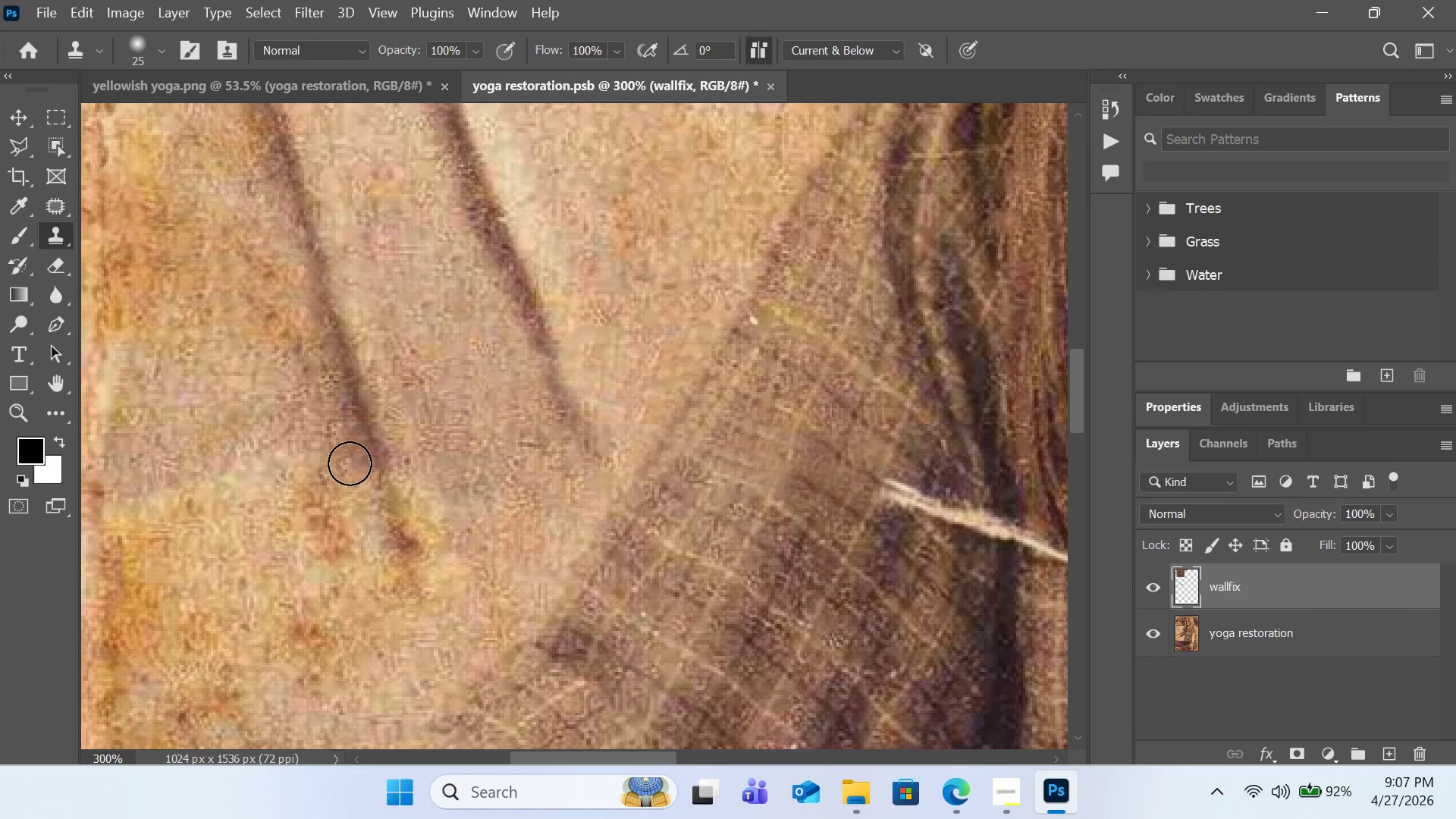 
left_click_drag(start_coordinate=[350, 463], to_coordinate=[103, 503])
 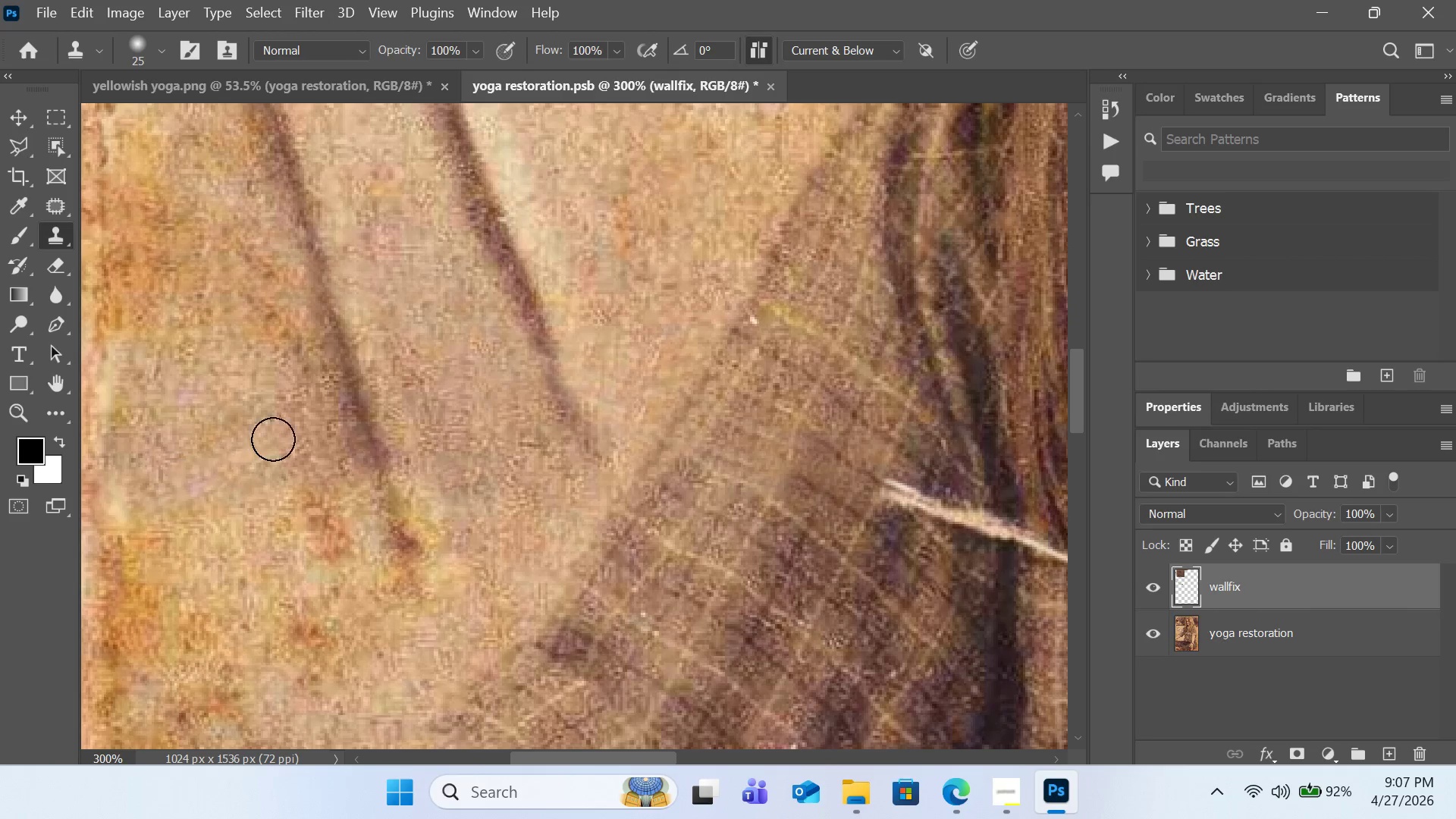 
hold_key(key=AltLeft, duration=0.41)
 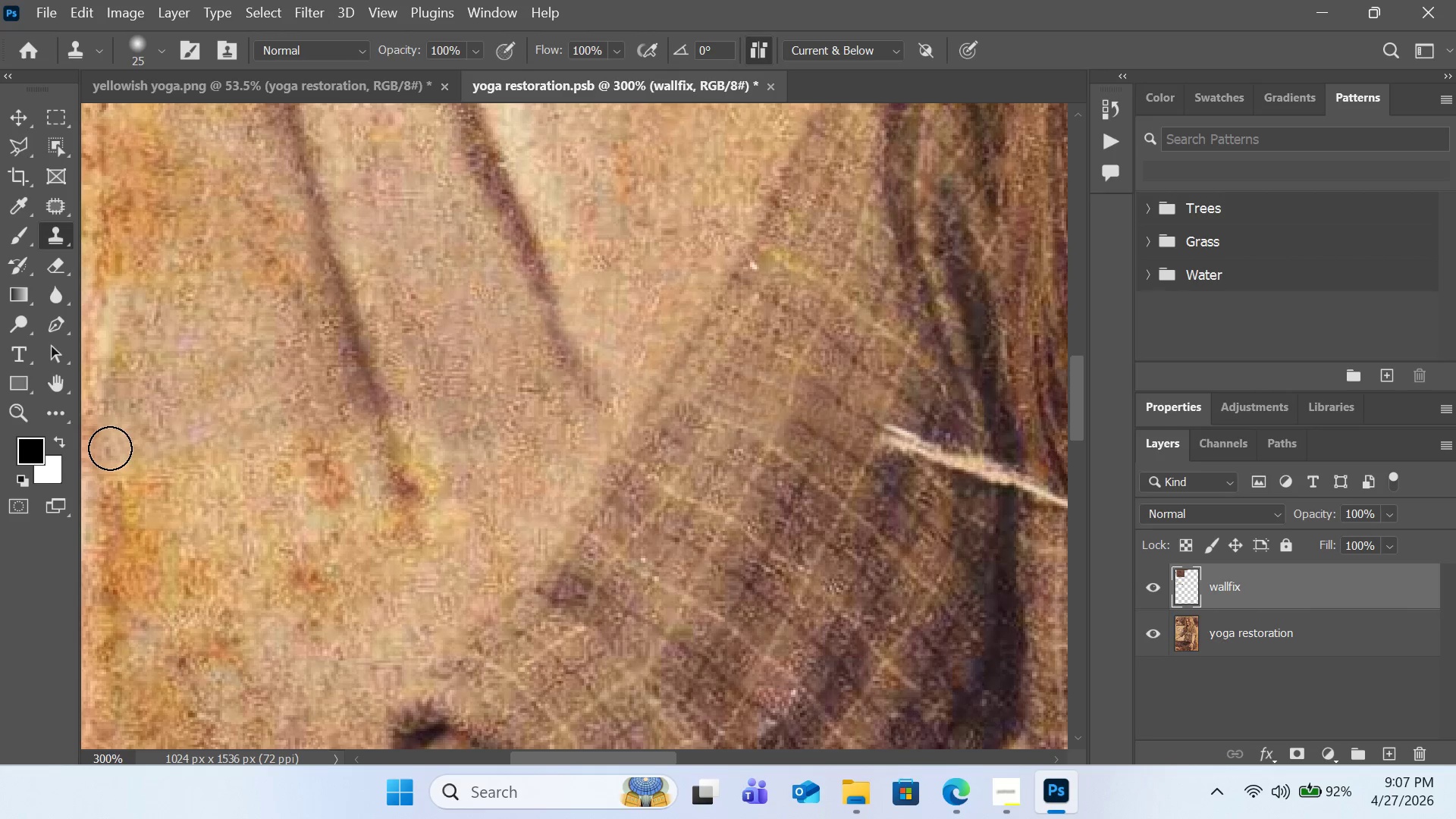 
scroll: coordinate [275, 431], scroll_direction: down, amount: 3.0
 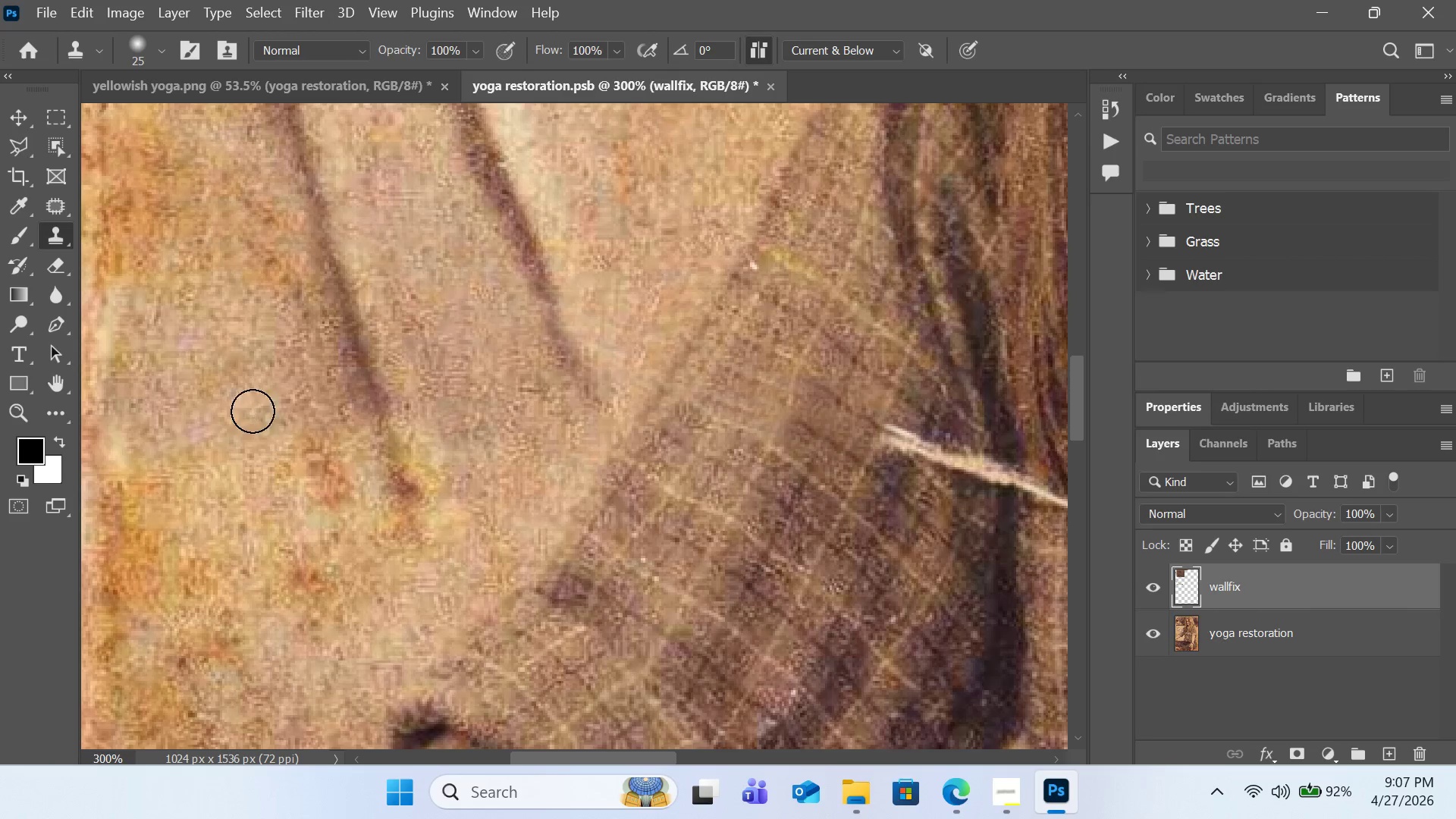 
left_click([110, 449])
 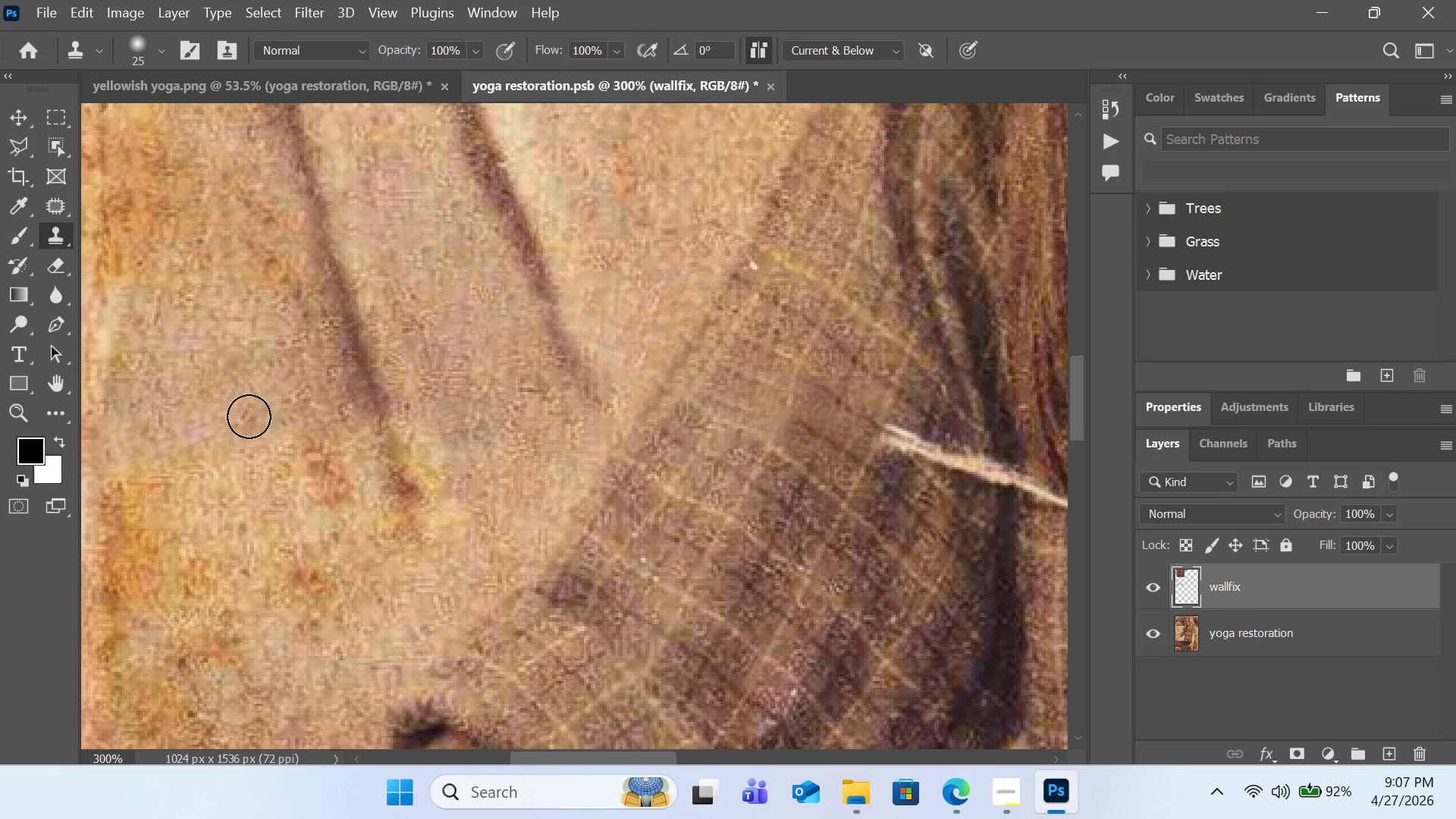 
hold_key(key=AltLeft, duration=0.88)
 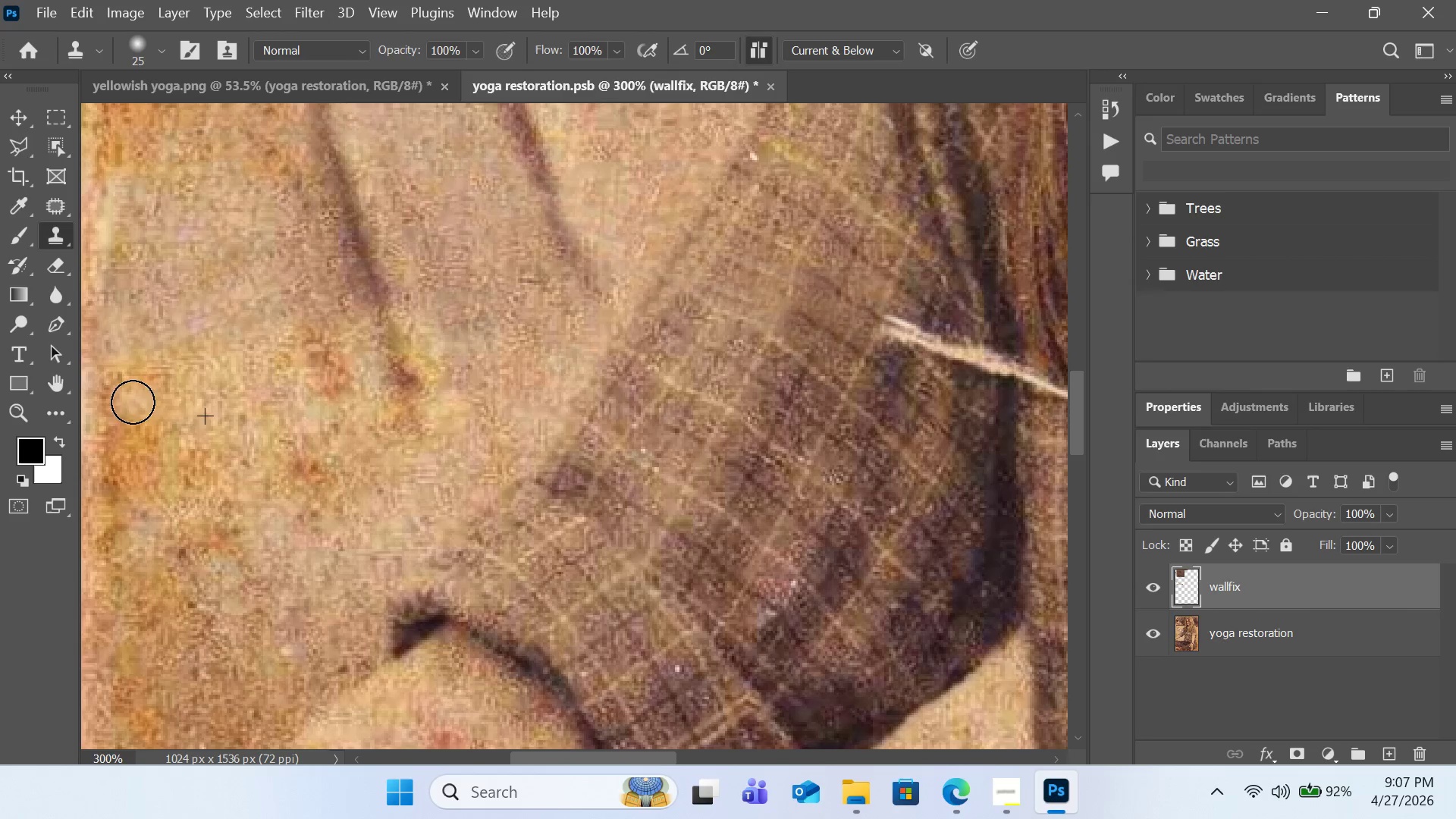 
scroll: coordinate [250, 416], scroll_direction: down, amount: 6.0
 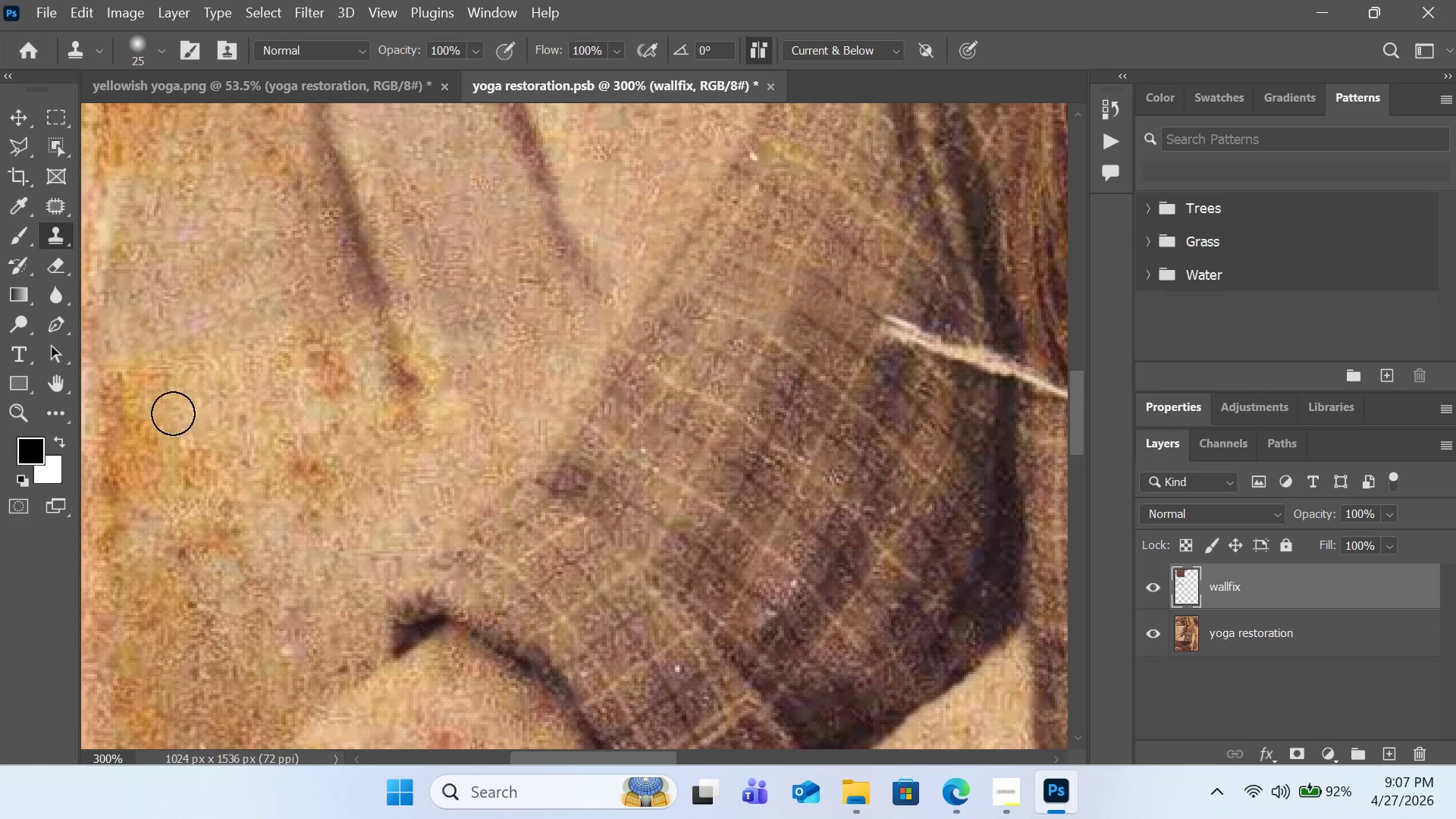 
left_click([206, 415])
 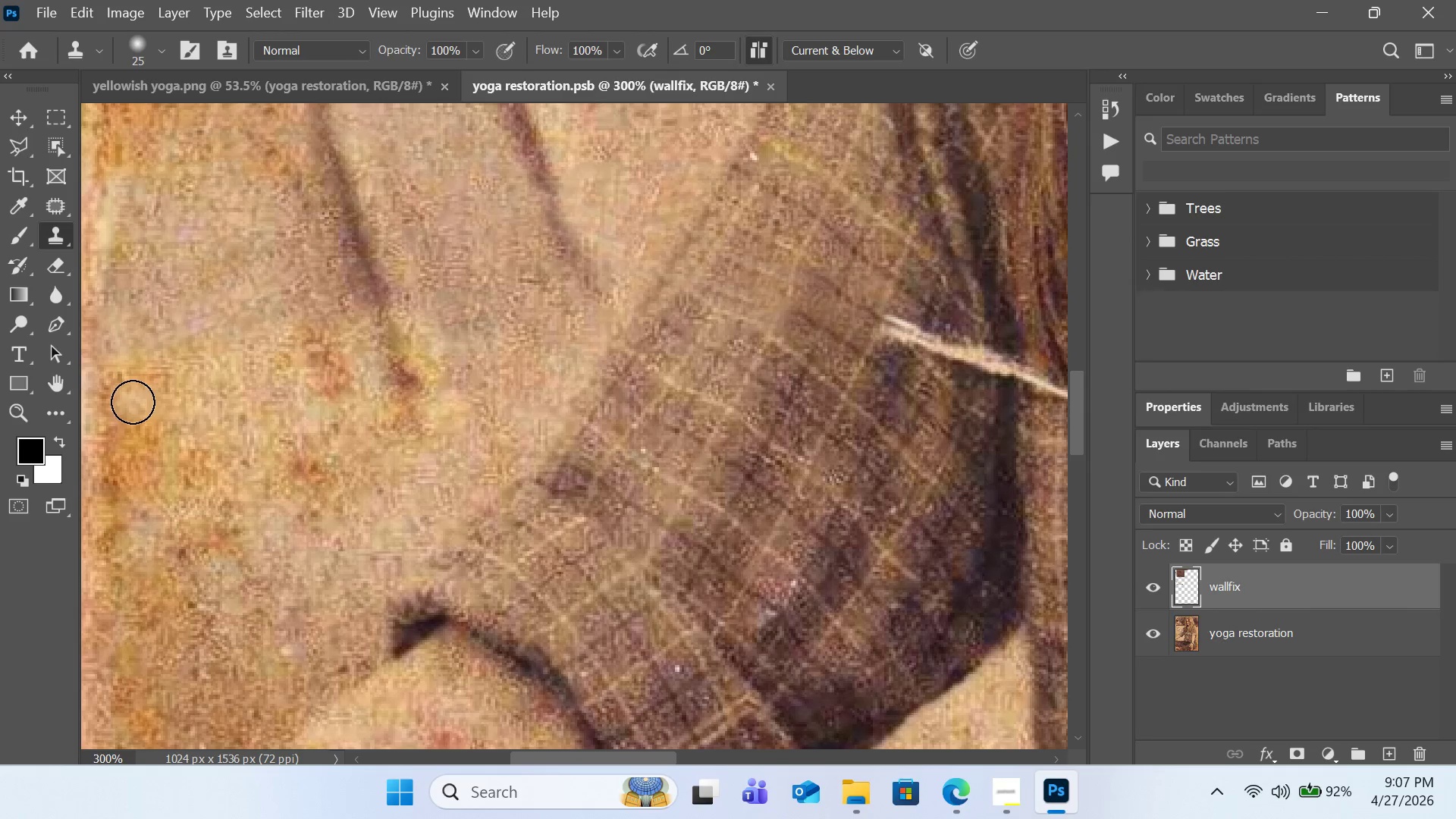 
left_click([133, 402])
 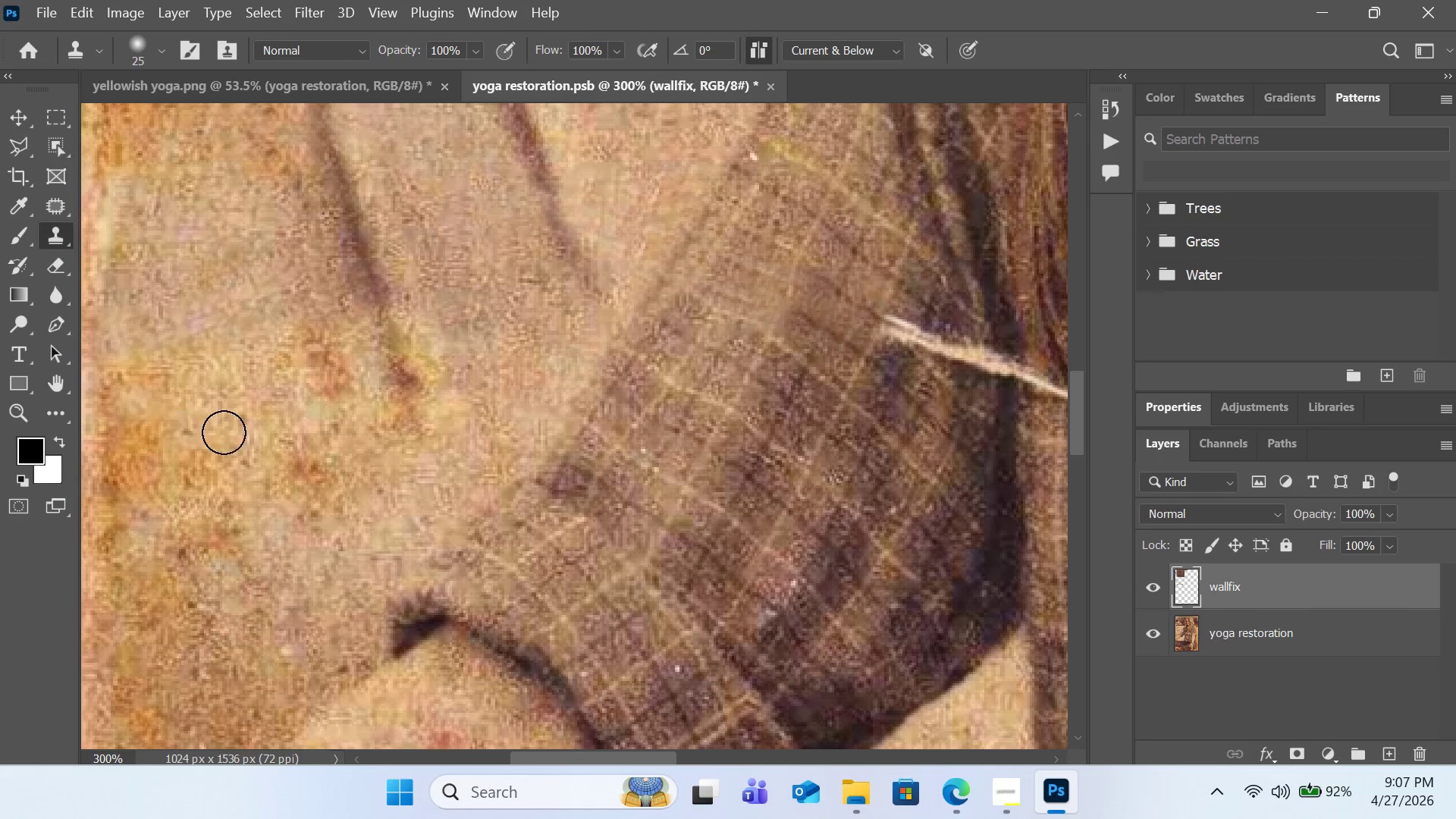 
hold_key(key=AltLeft, duration=0.39)
 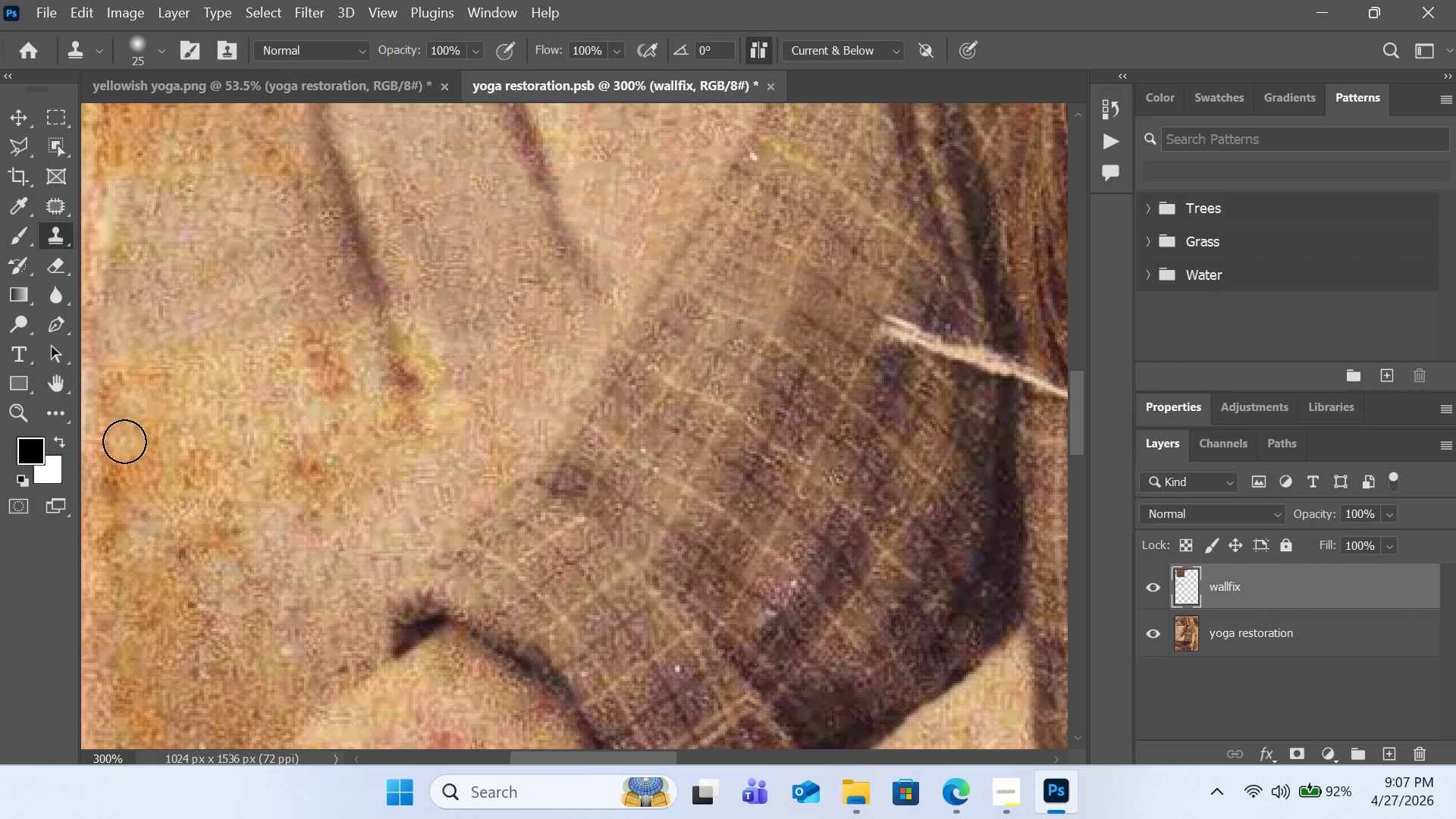 
left_click([124, 441])
 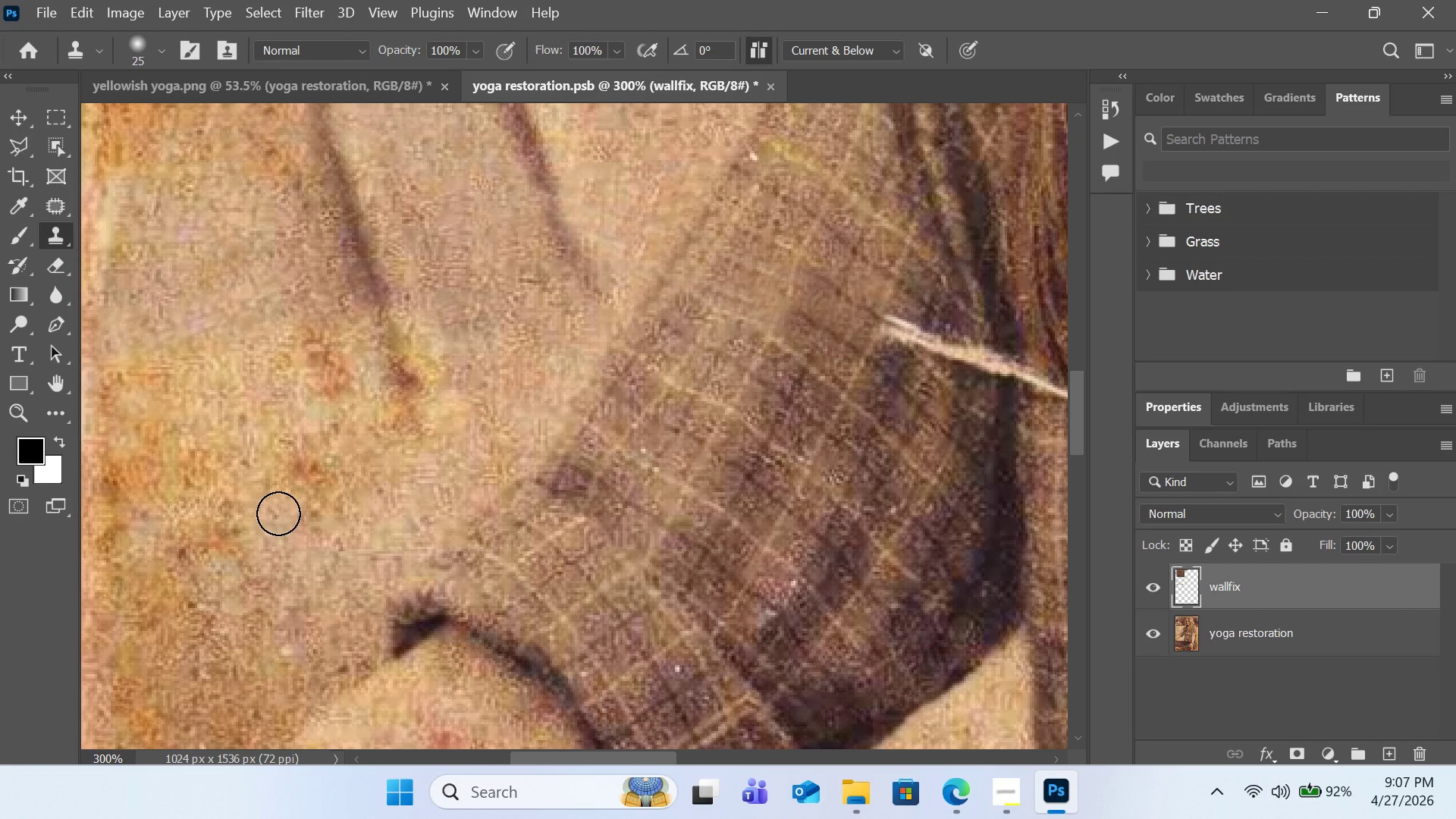 
hold_key(key=AltLeft, duration=1.12)
left_click([427, 483])
 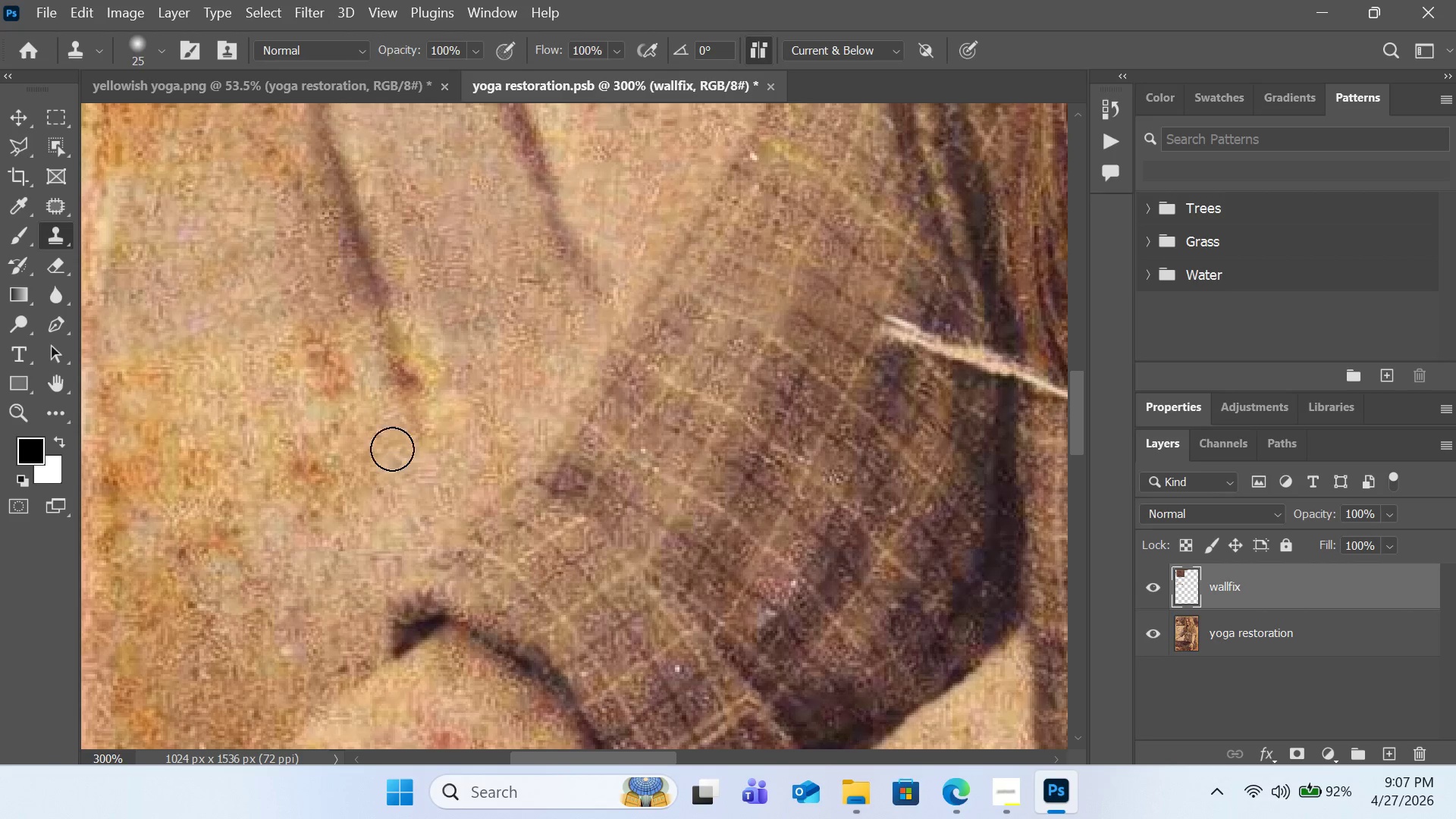 
hold_key(key=AltLeft, duration=0.33)
left_click([350, 296])
 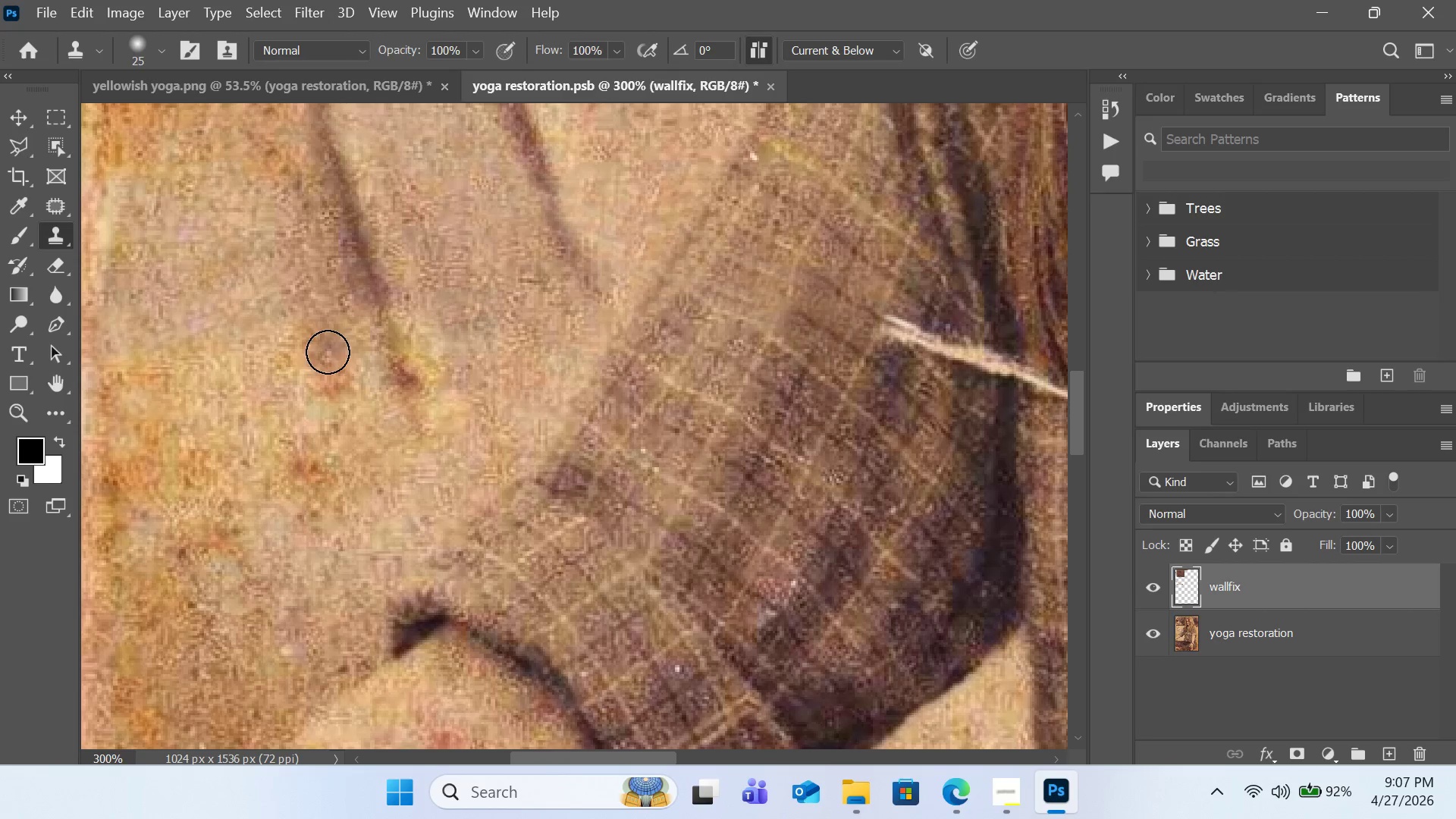 
left_click([328, 352])
 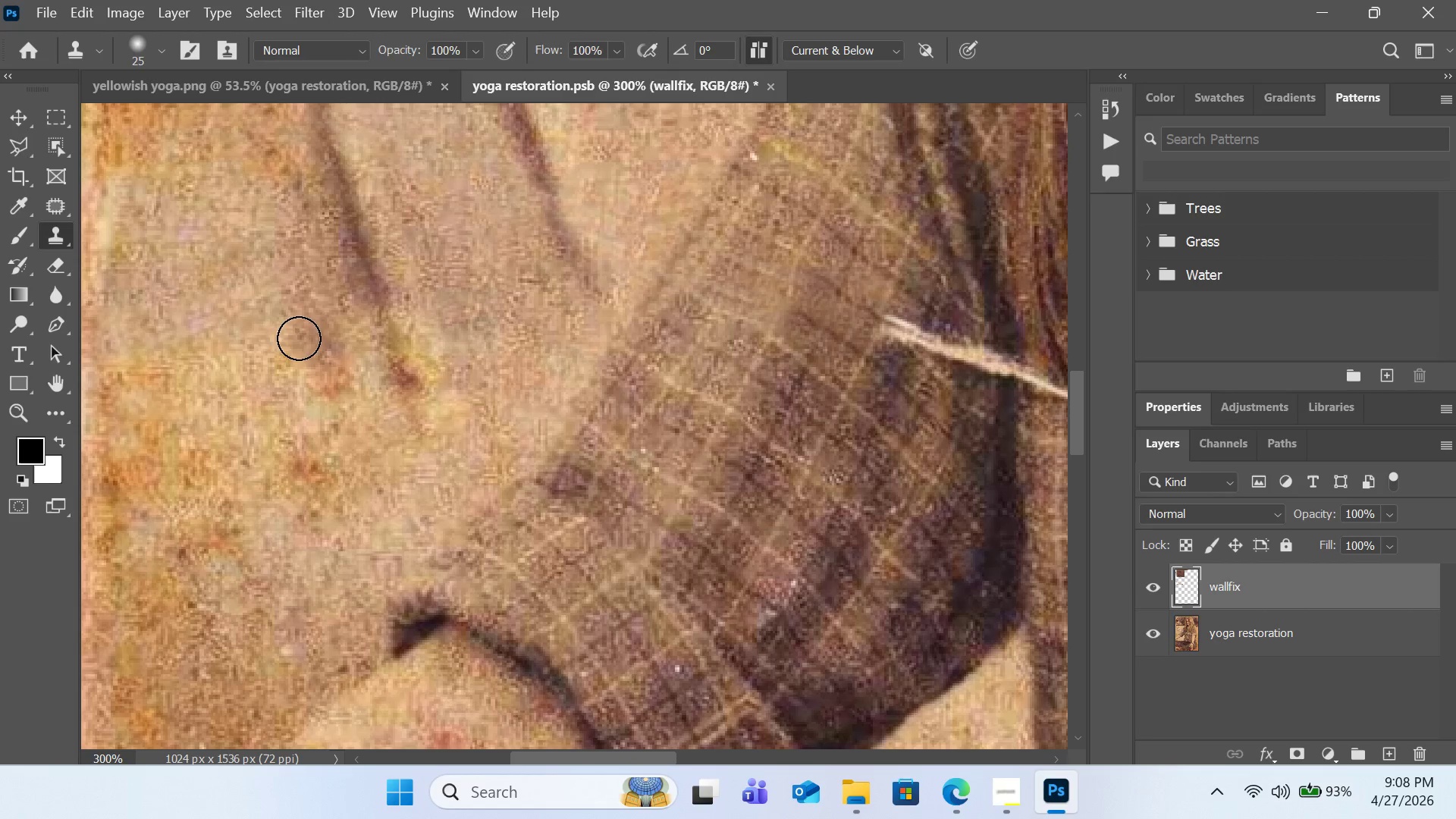 
hold_key(key=AltLeft, duration=0.41)
left_click([256, 319])
 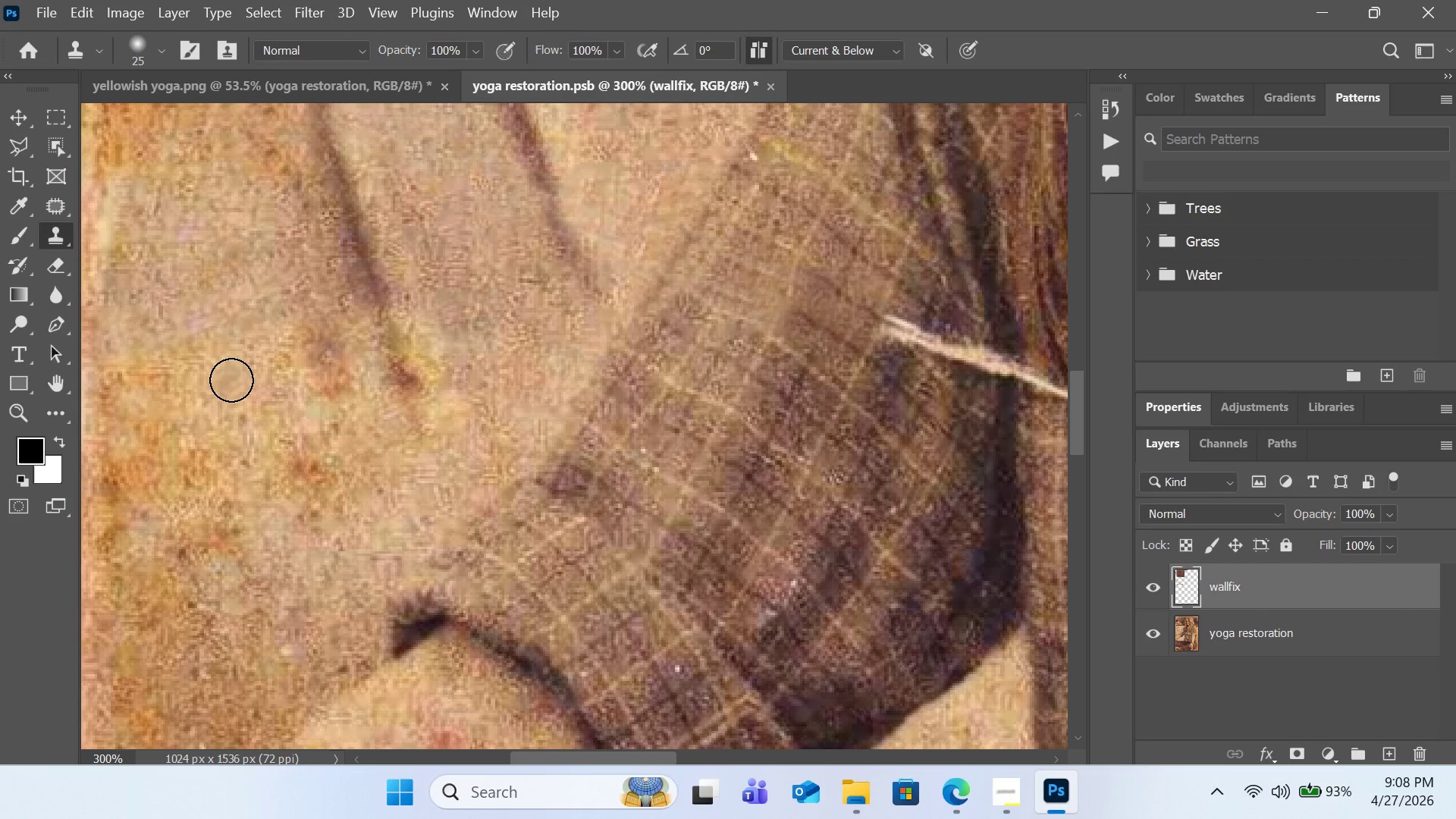 
left_click([231, 381])
 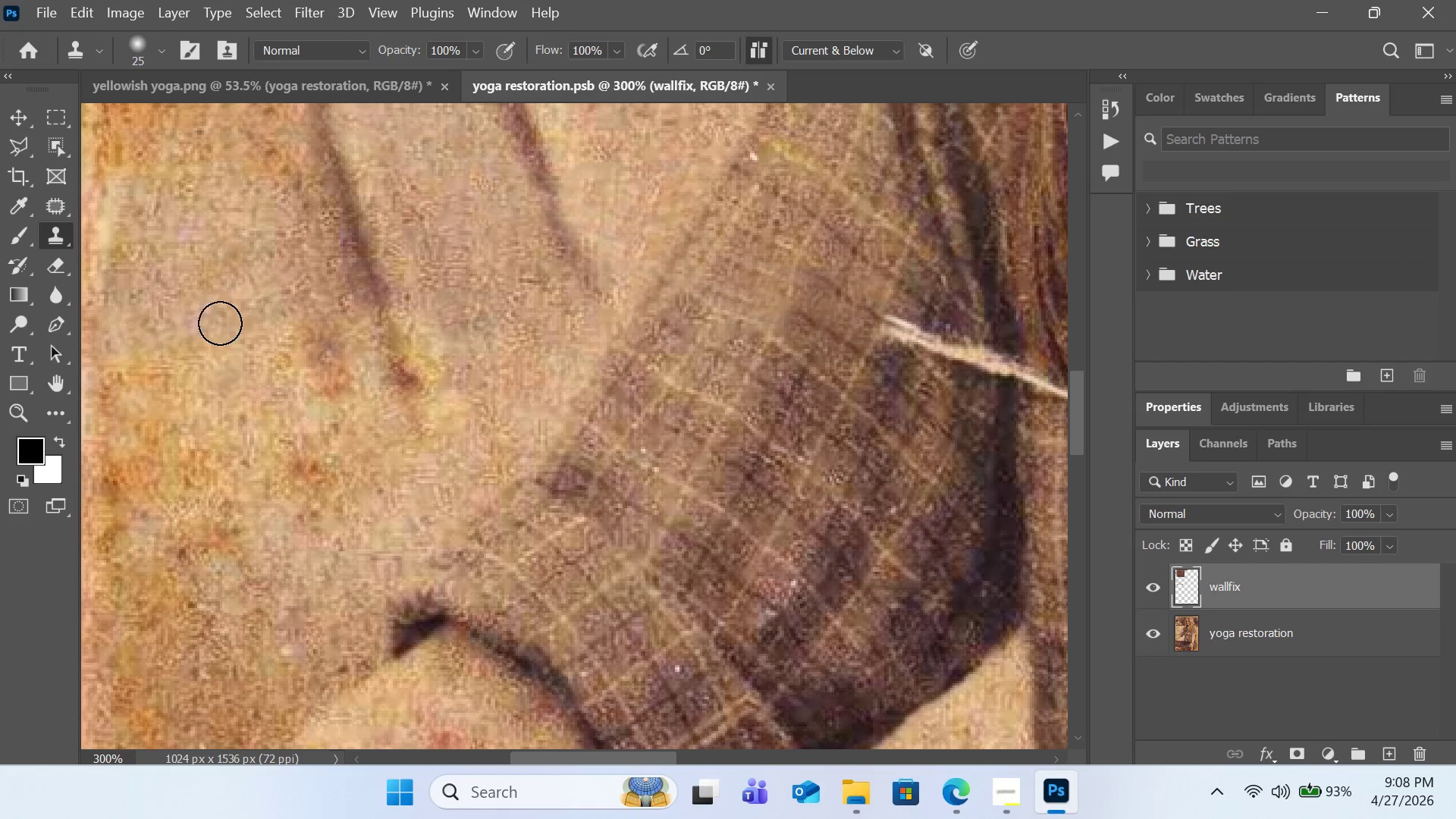 
hold_key(key=AltLeft, duration=0.45)
left_click([220, 323])
 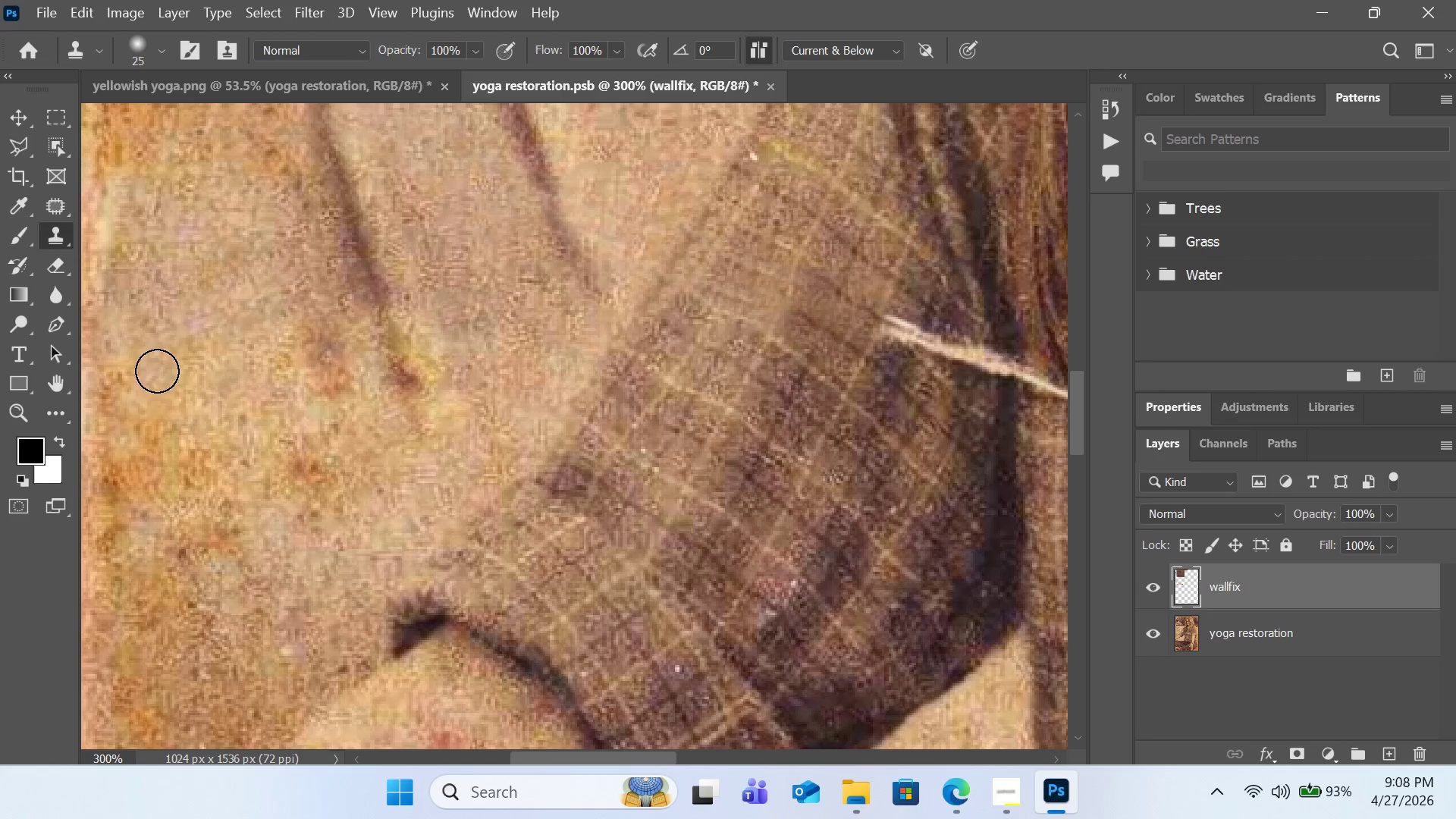 
hold_key(key=AltLeft, duration=0.38)
left_click([166, 333])
 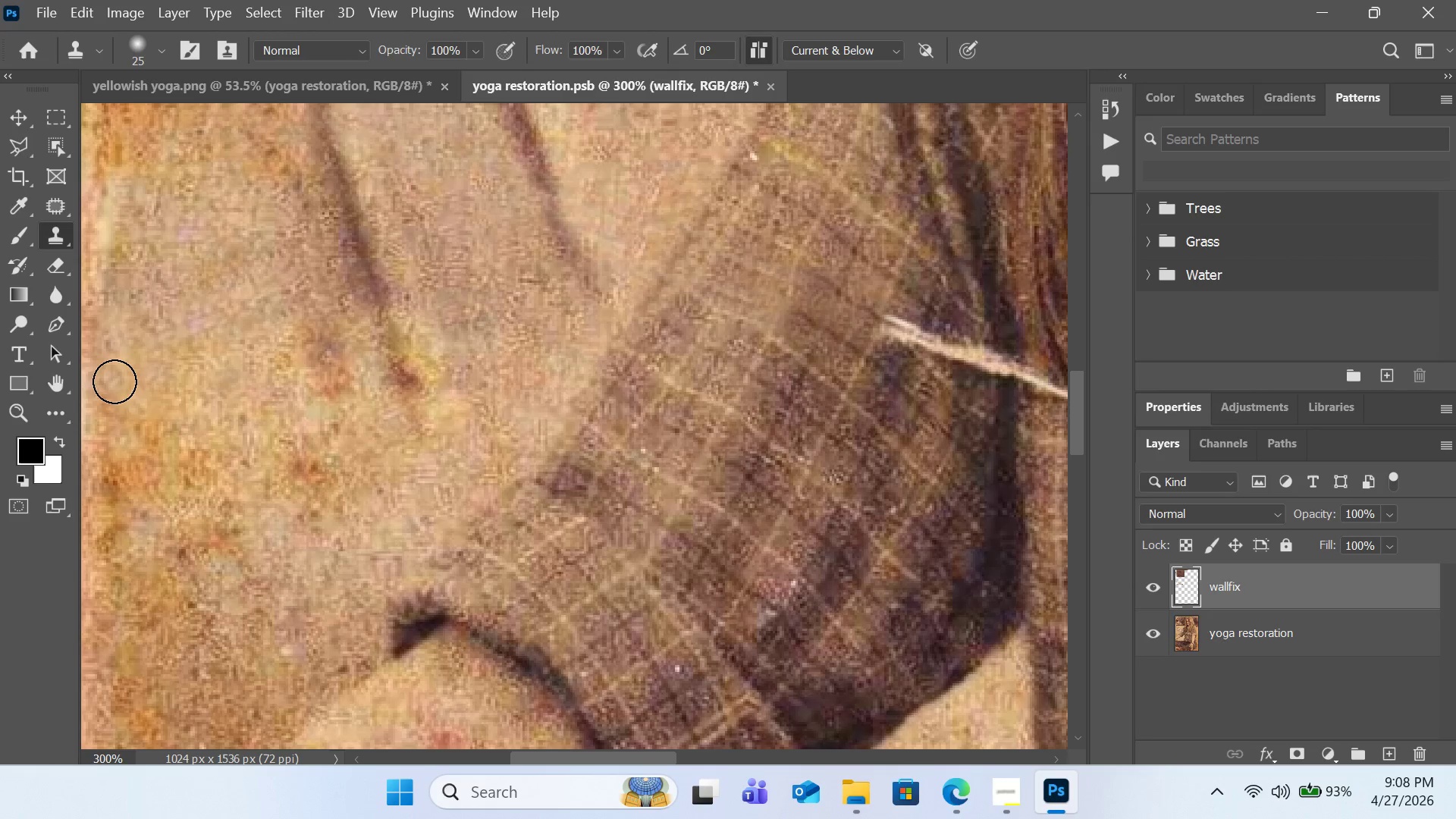 
left_click([115, 381])
 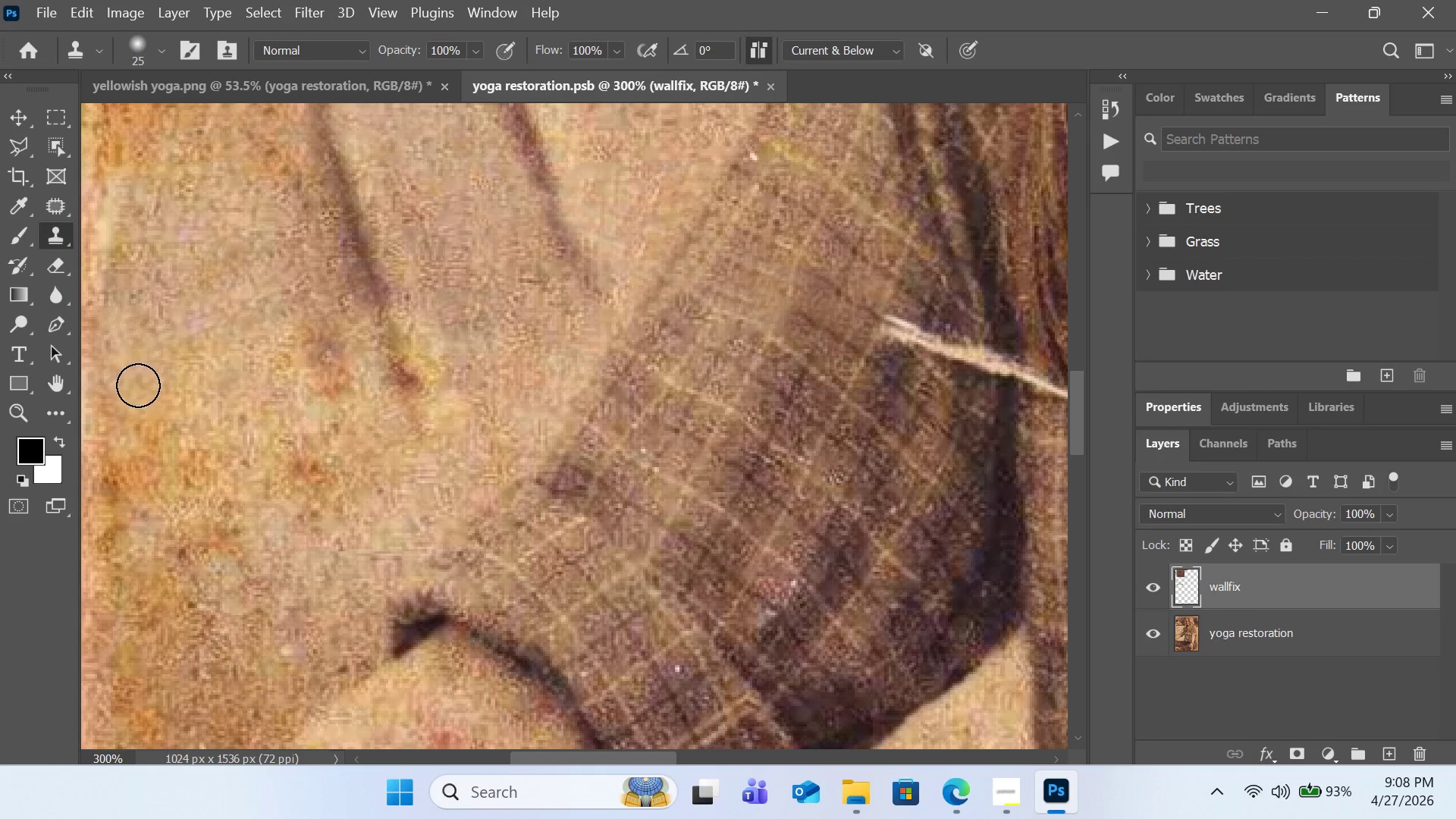 
left_click([138, 385])
 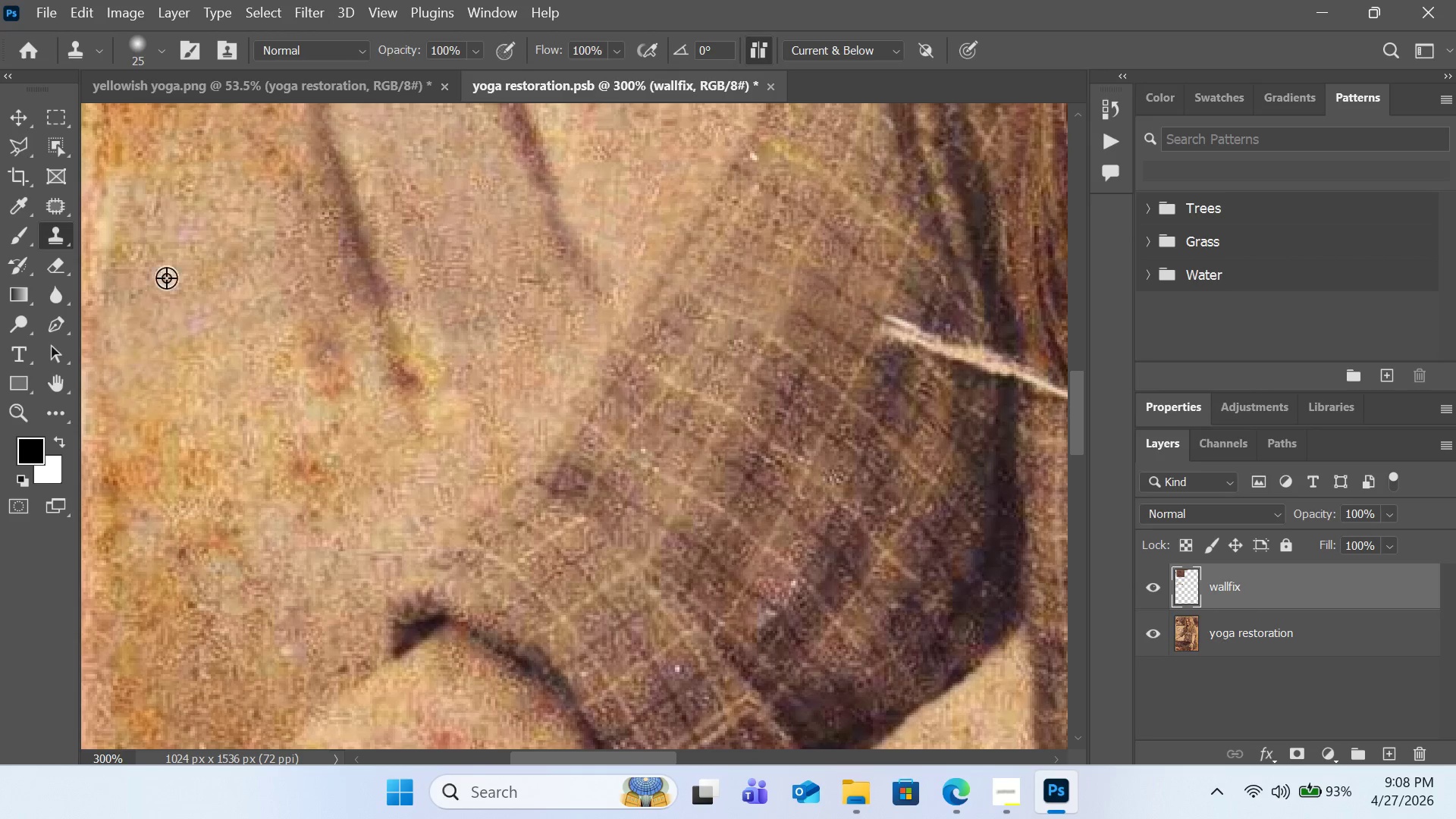 
hold_key(key=AltLeft, duration=0.41)
left_click([175, 246])
 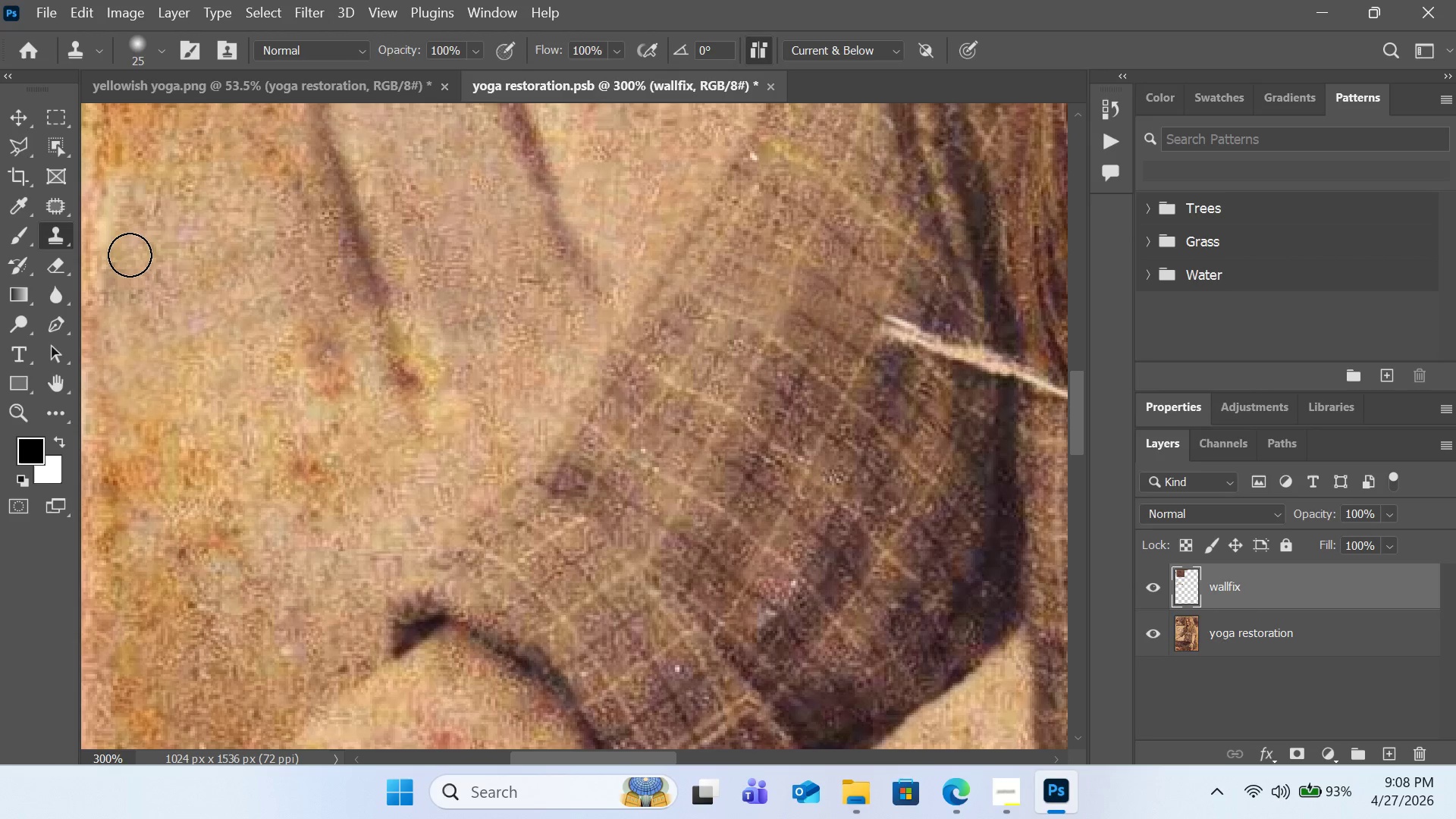 
left_click([130, 255])
 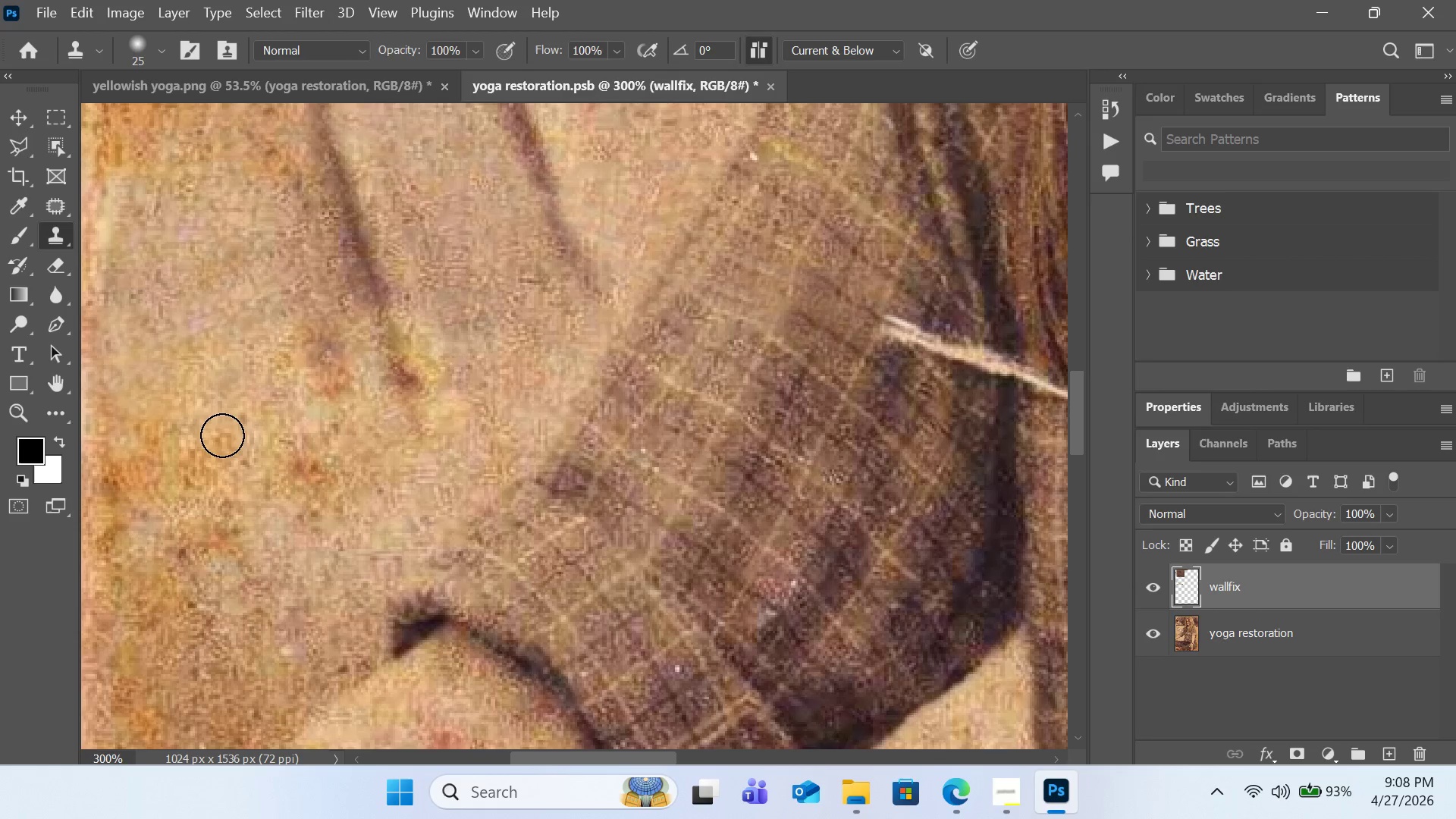 
hold_key(key=AltLeft, duration=0.42)
 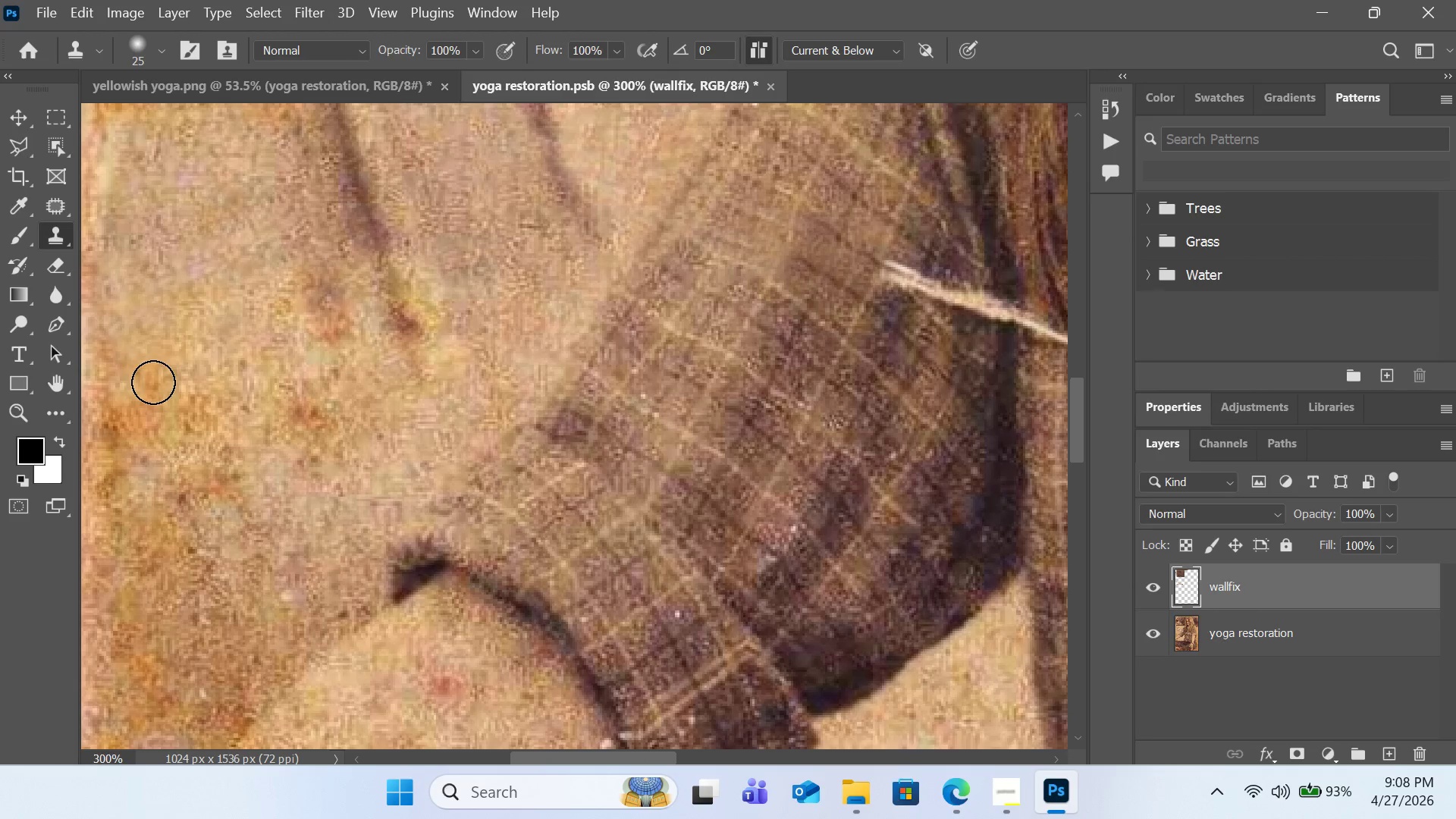 
scroll: coordinate [222, 435], scroll_direction: down, amount: 3.0
 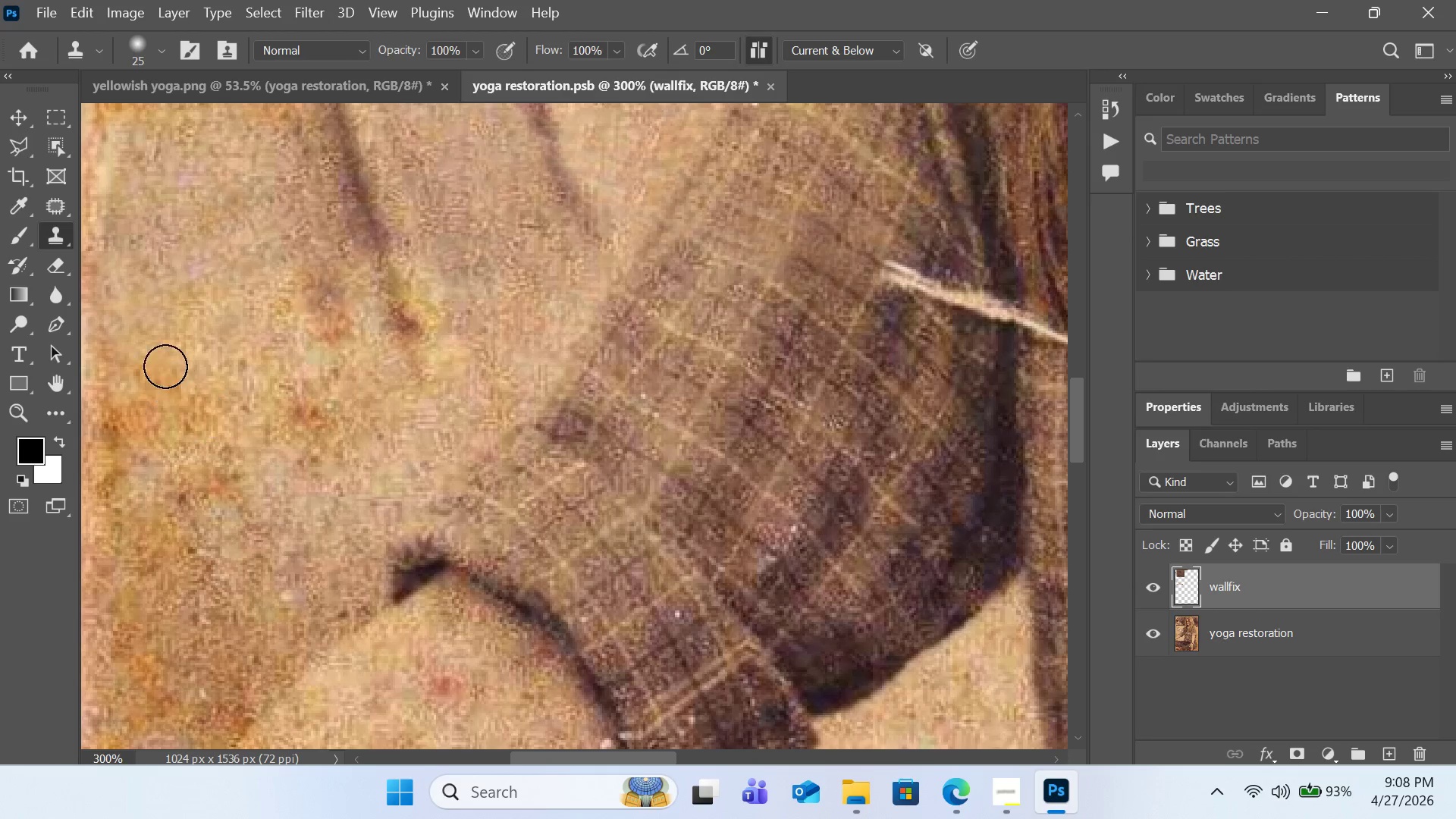 
left_click([162, 352])
 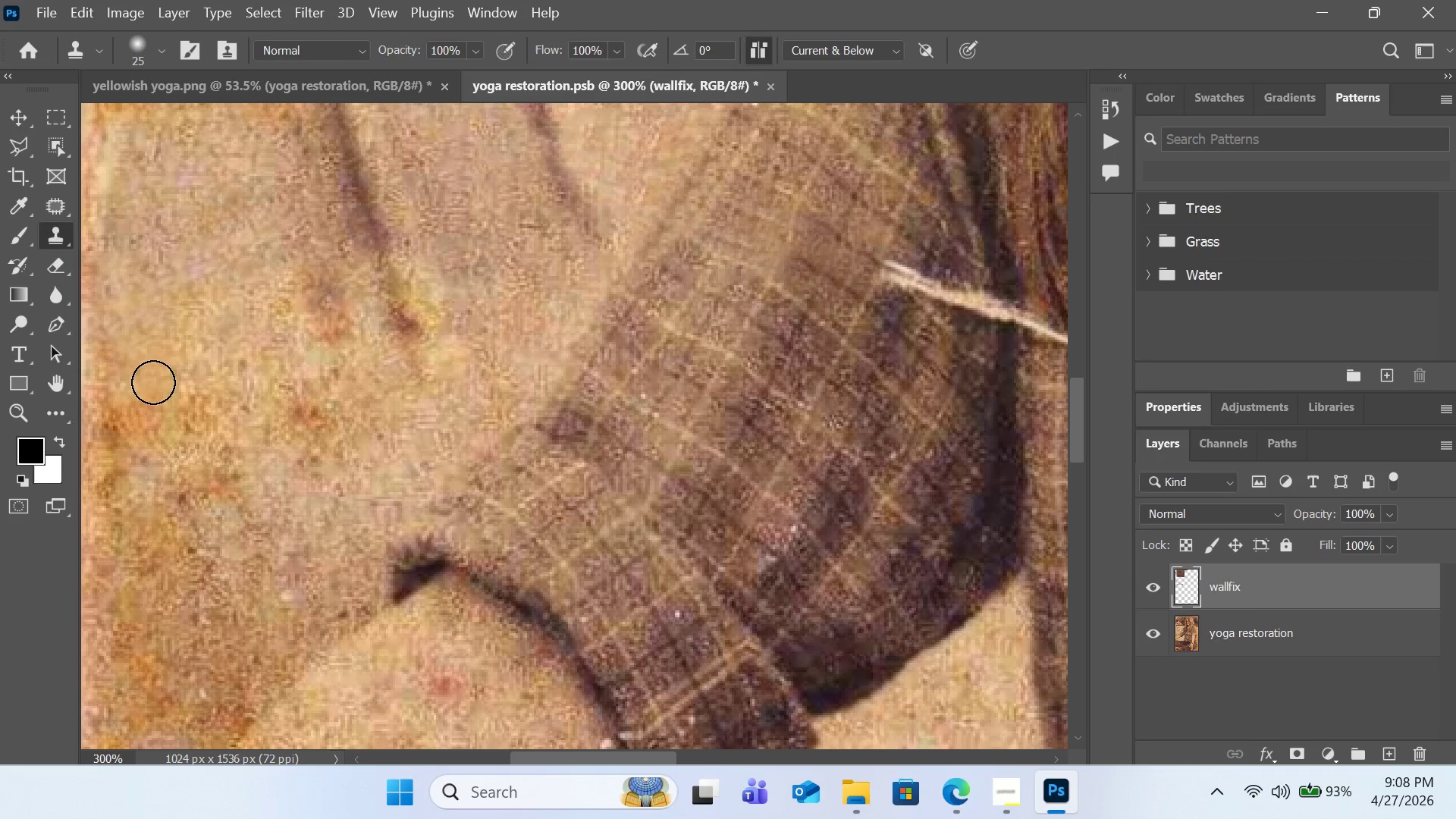 
left_click([153, 382])
 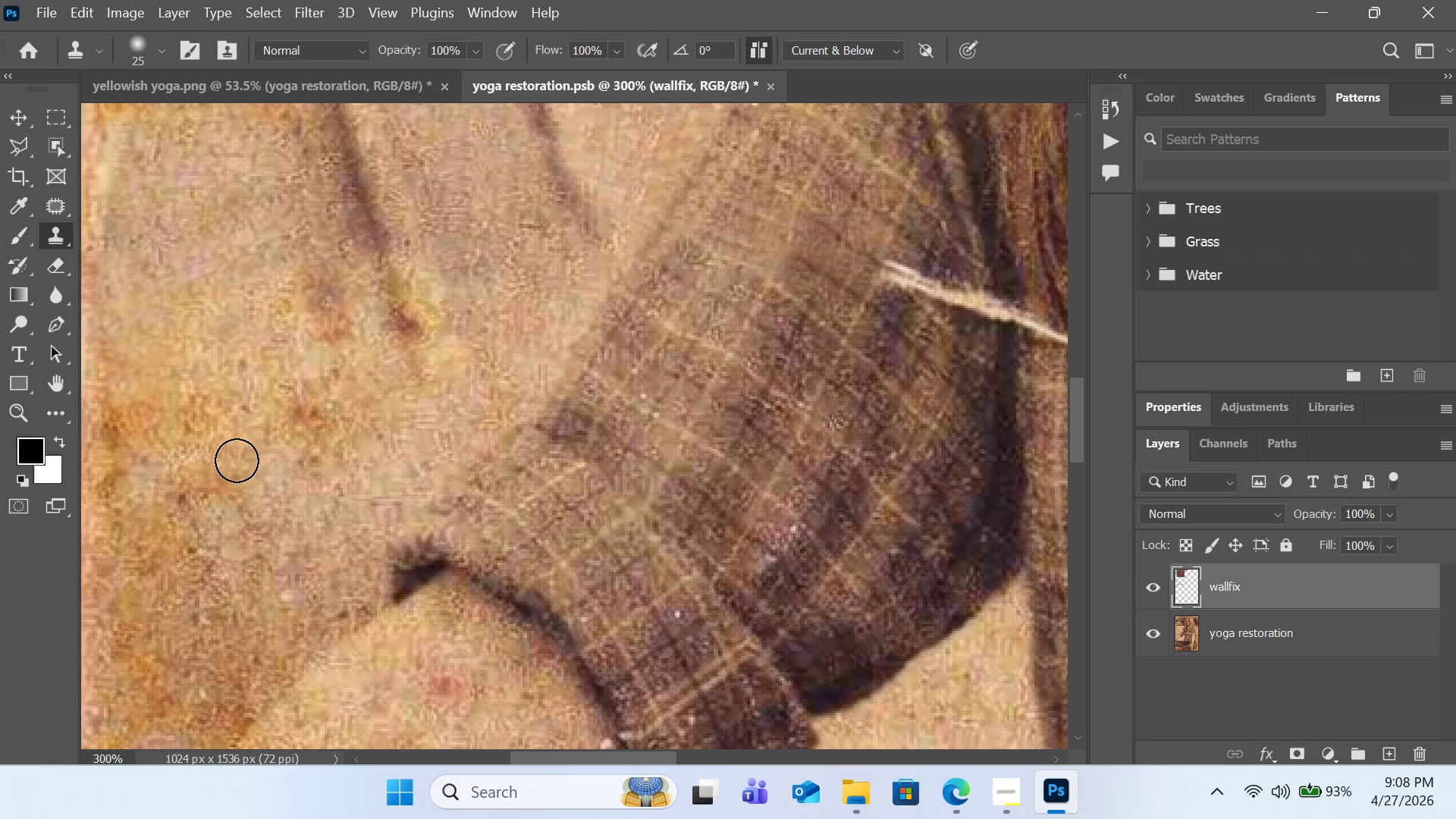 
hold_key(key=AltLeft, duration=0.59)
left_click([298, 479])
 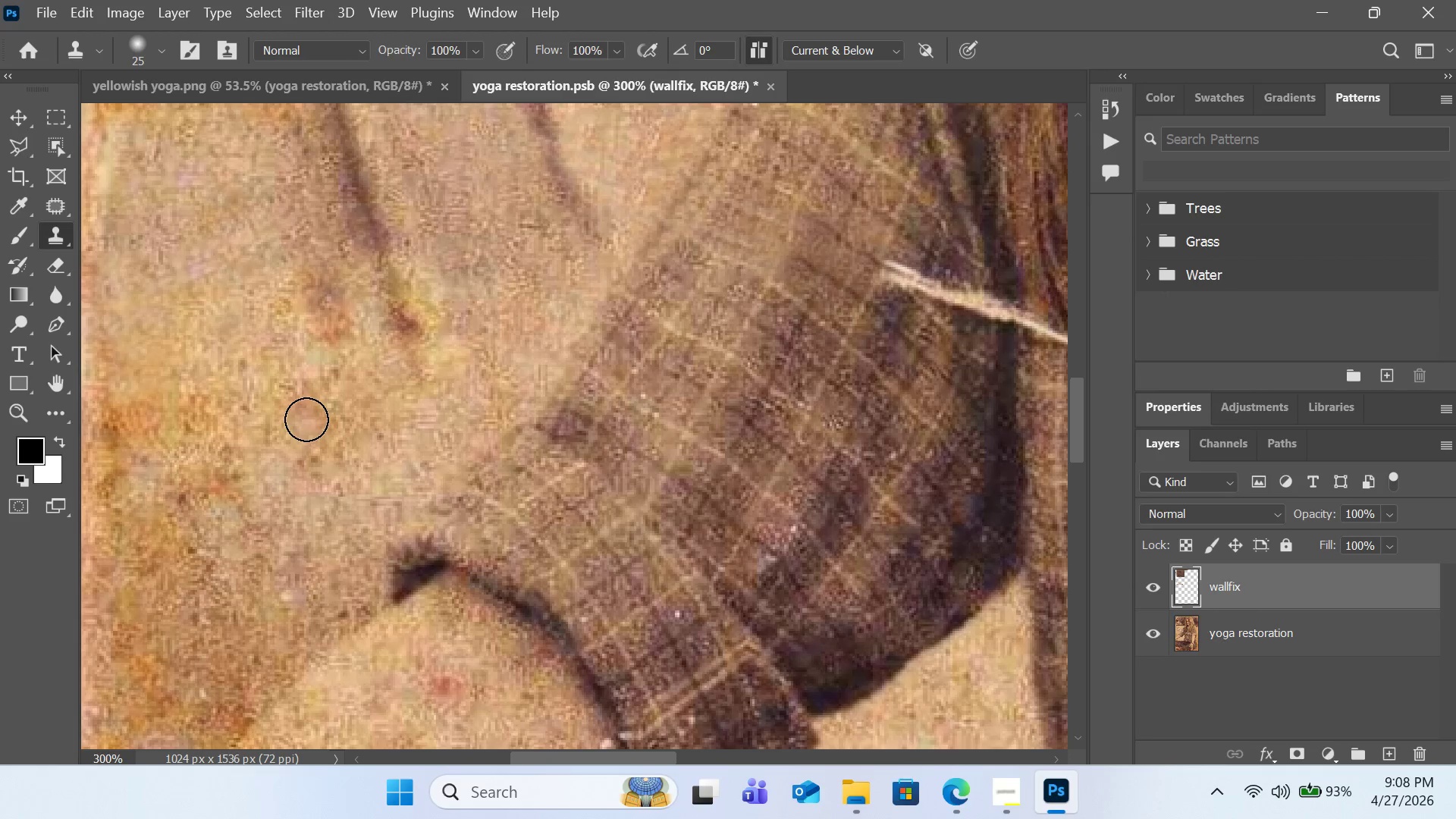 
left_click([306, 419])
 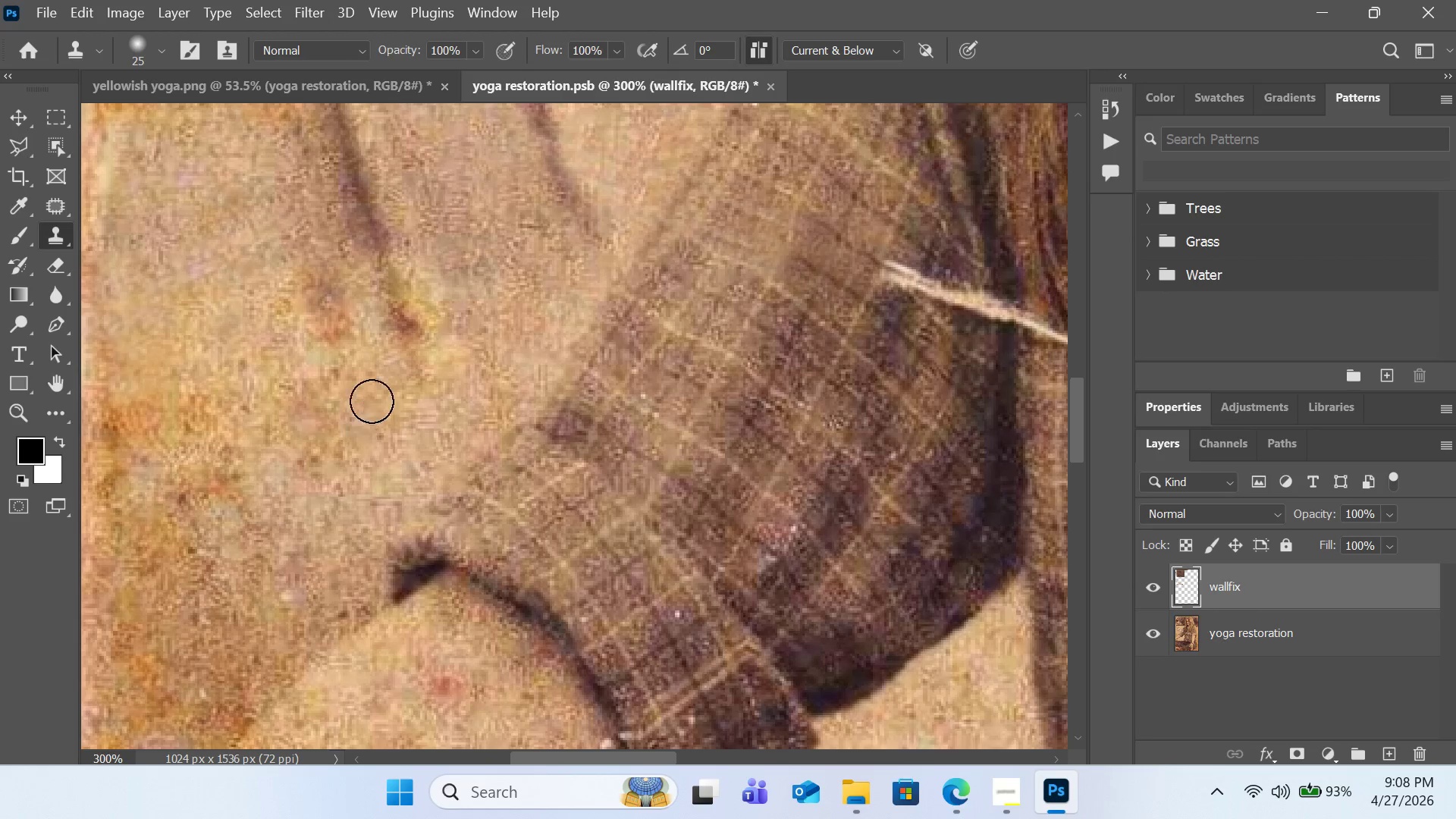 
hold_key(key=AltLeft, duration=0.42)
left_click([387, 356])
 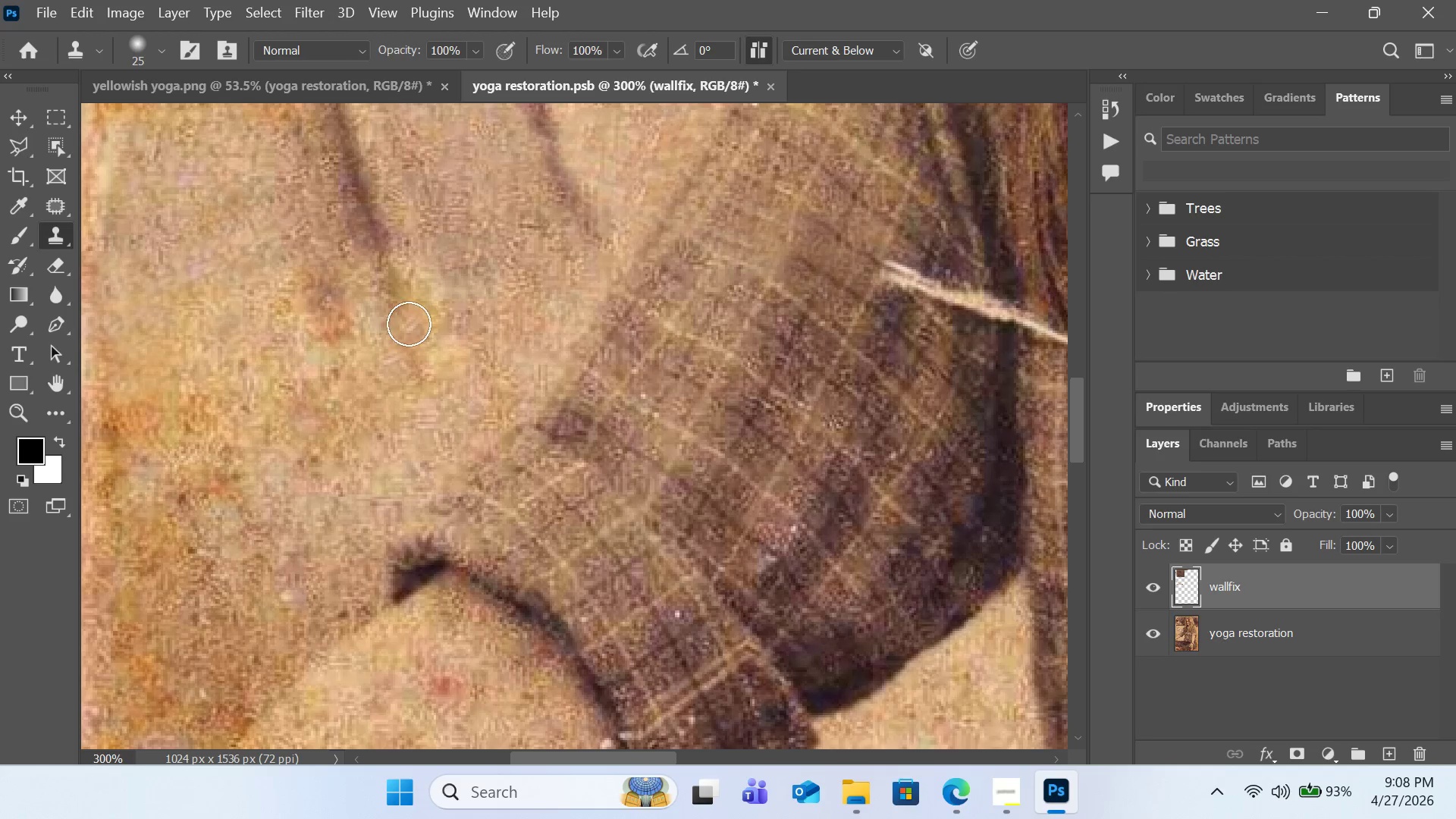 
left_click([410, 324])
 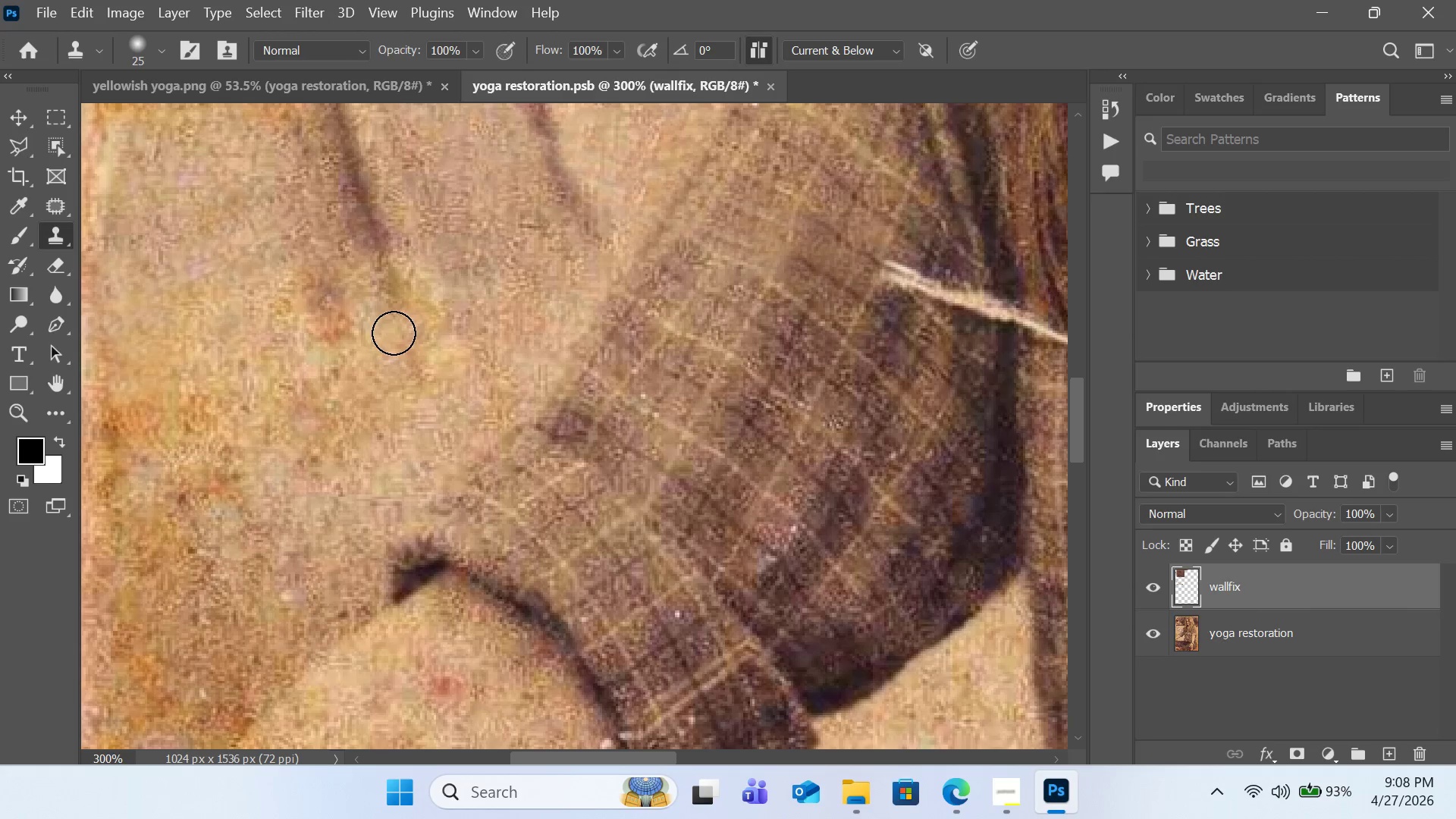 
hold_key(key=AltLeft, duration=0.62)
left_click([311, 273])
 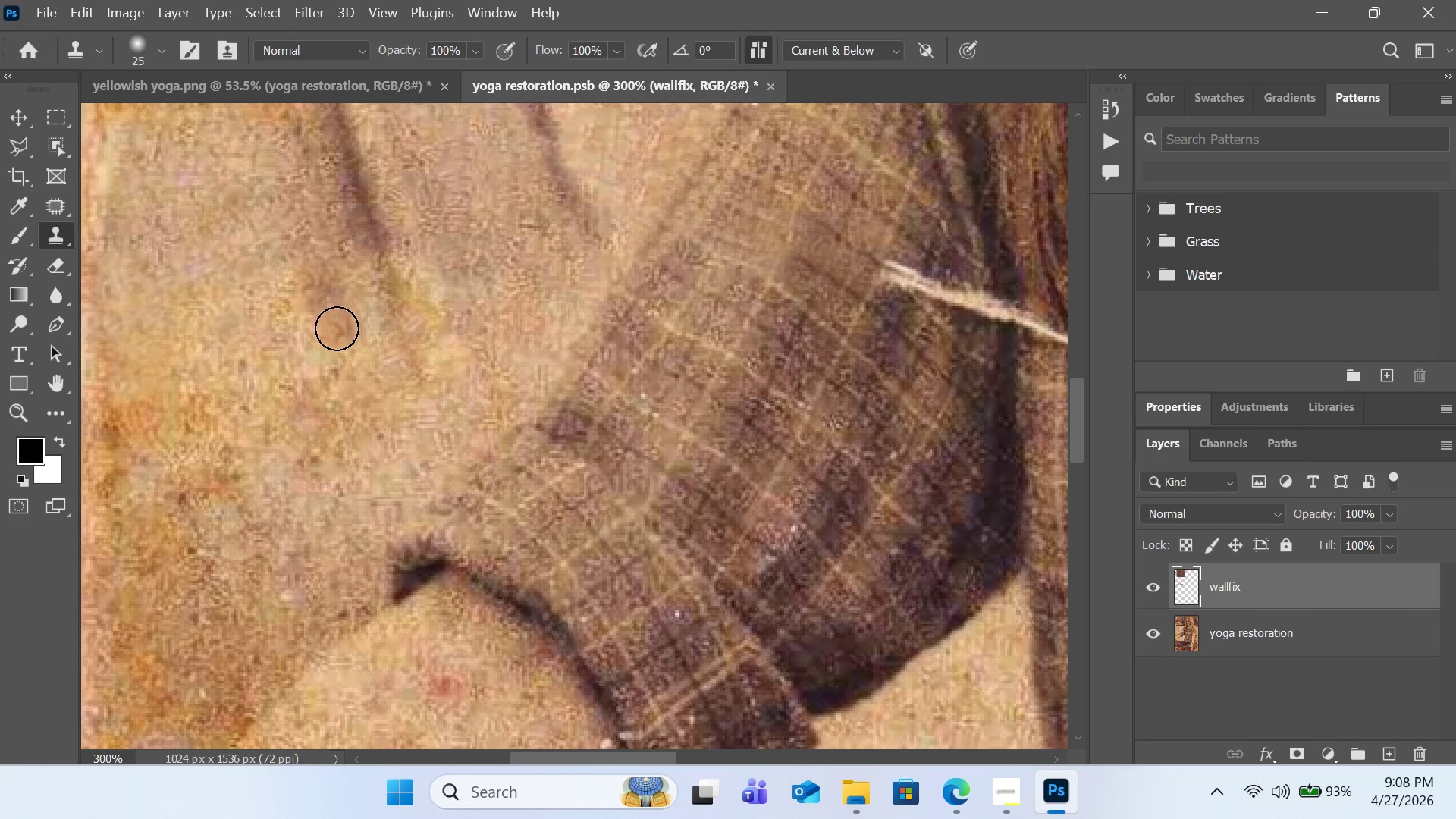 
hold_key(key=AltLeft, duration=0.48)
 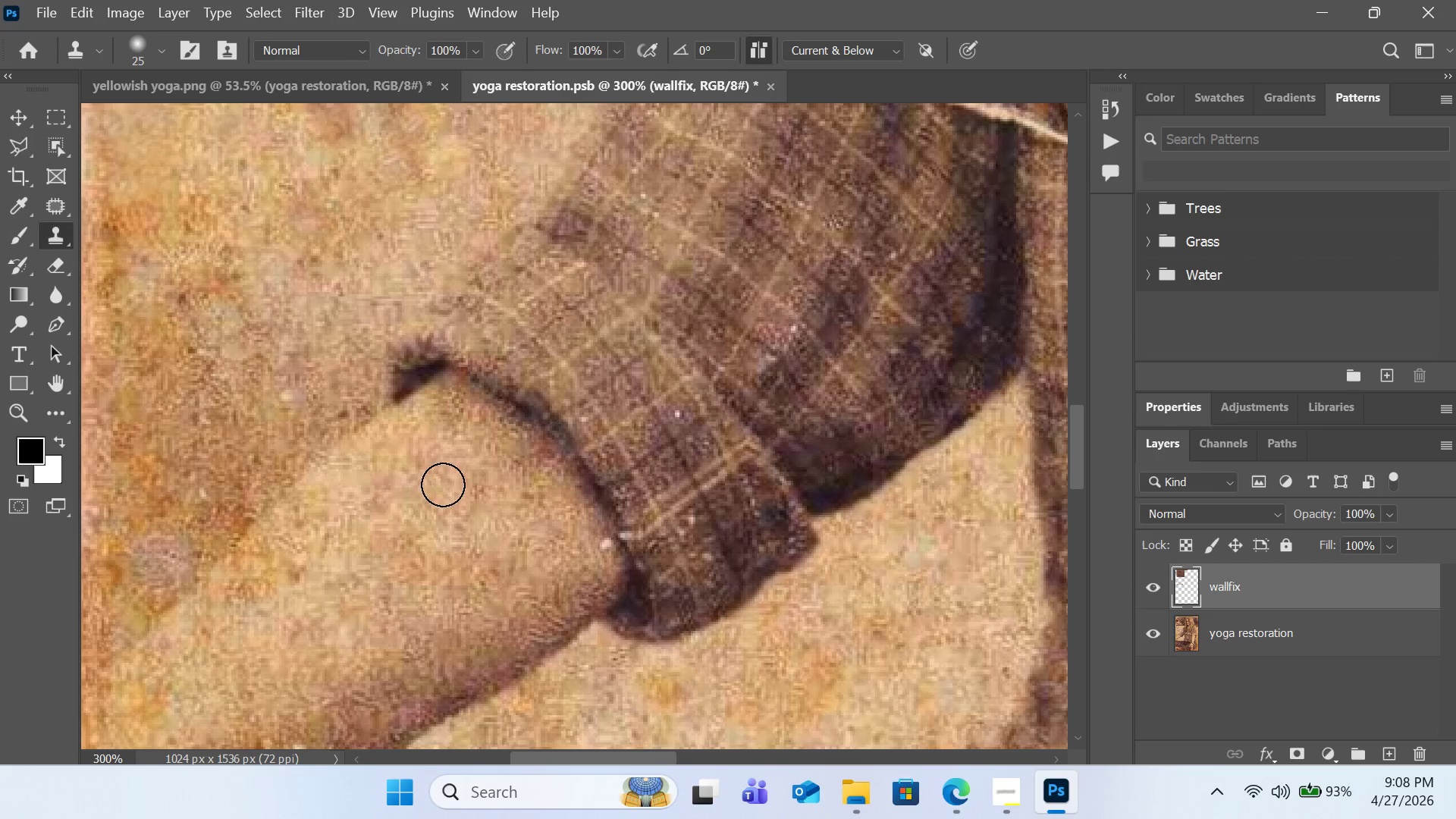 
scroll: coordinate [356, 500], scroll_direction: down, amount: 11.0
 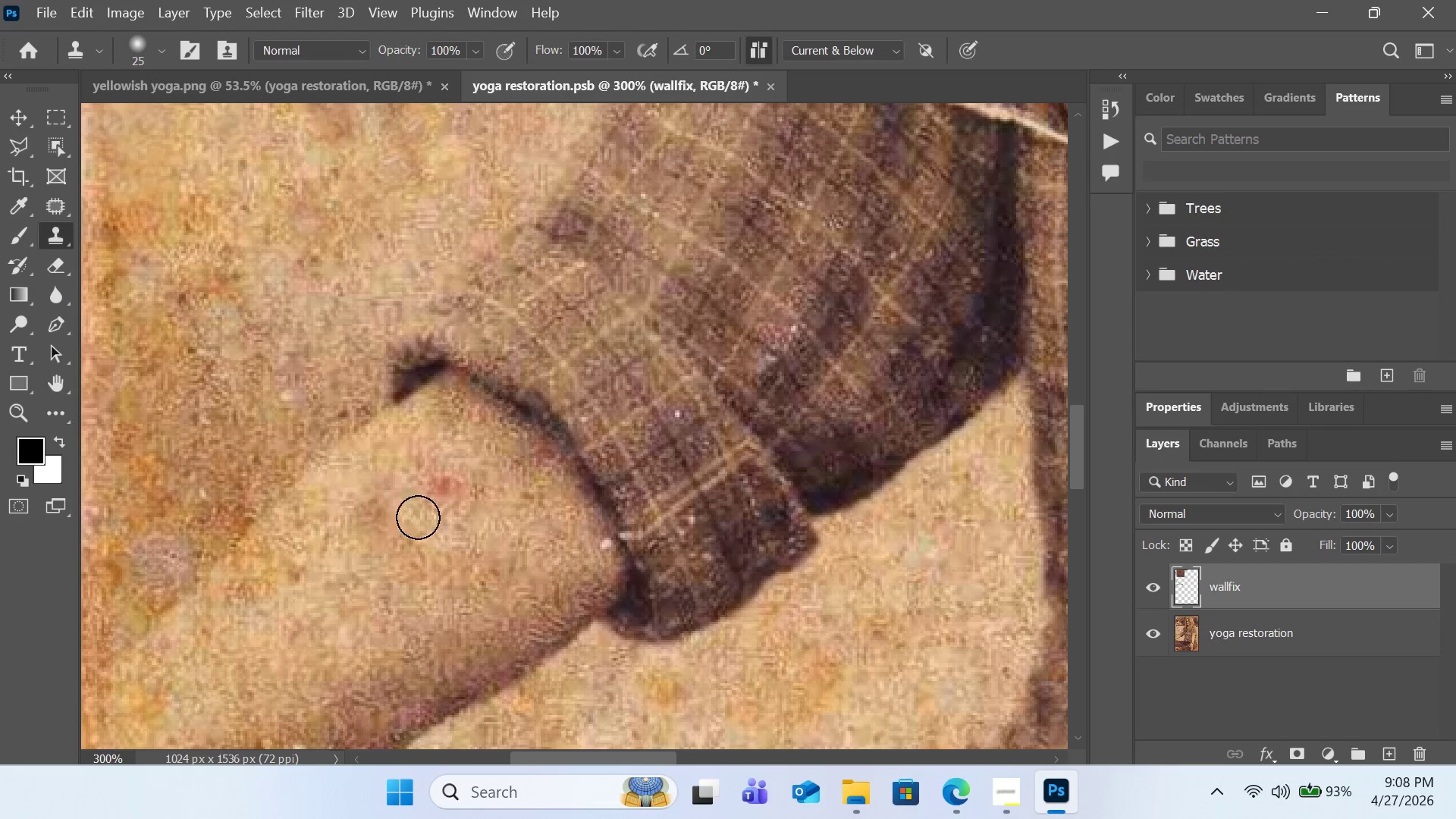 
hold_key(key=AltLeft, duration=0.45)
 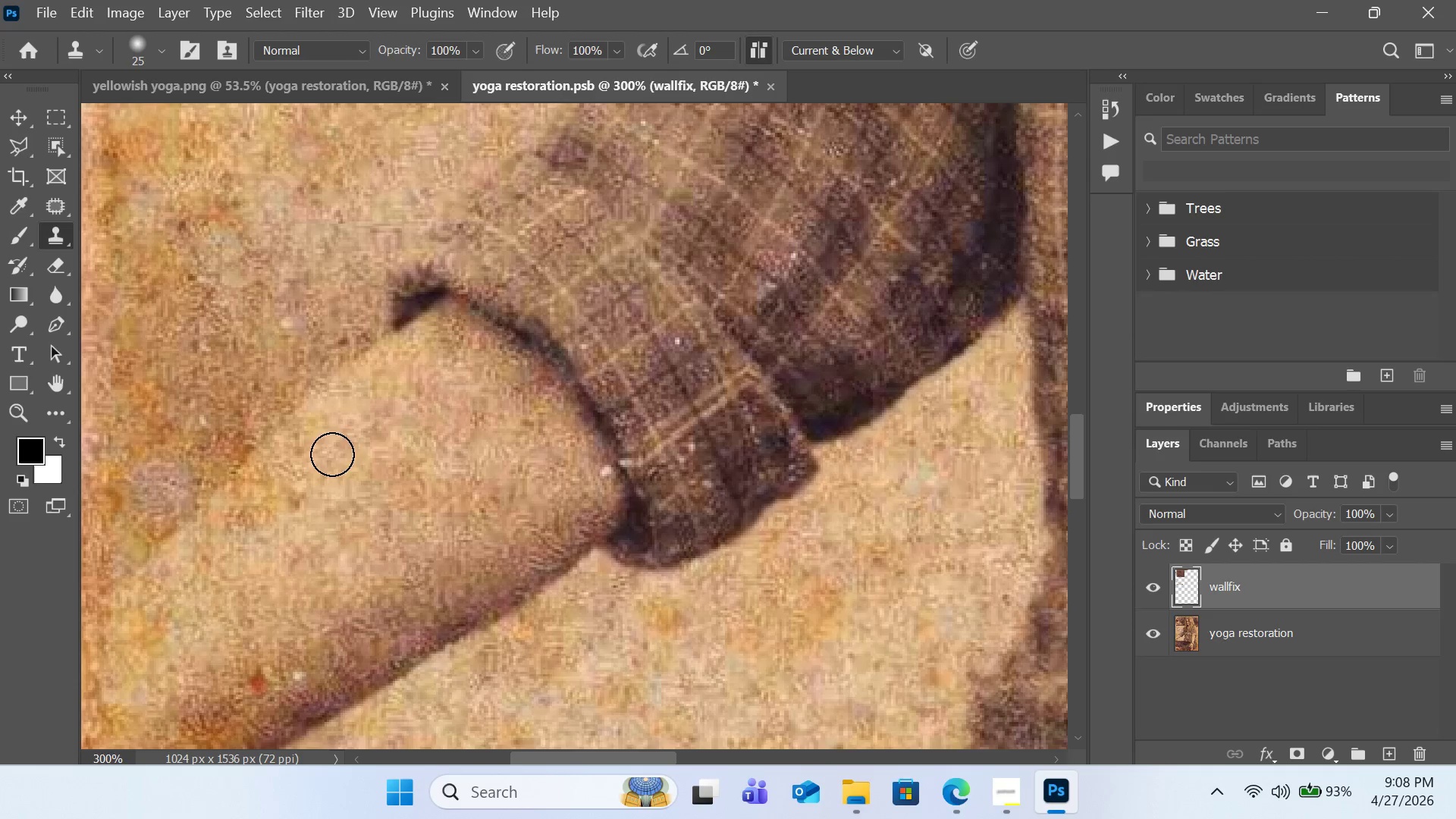 
scroll: coordinate [428, 493], scroll_direction: down, amount: 4.0
 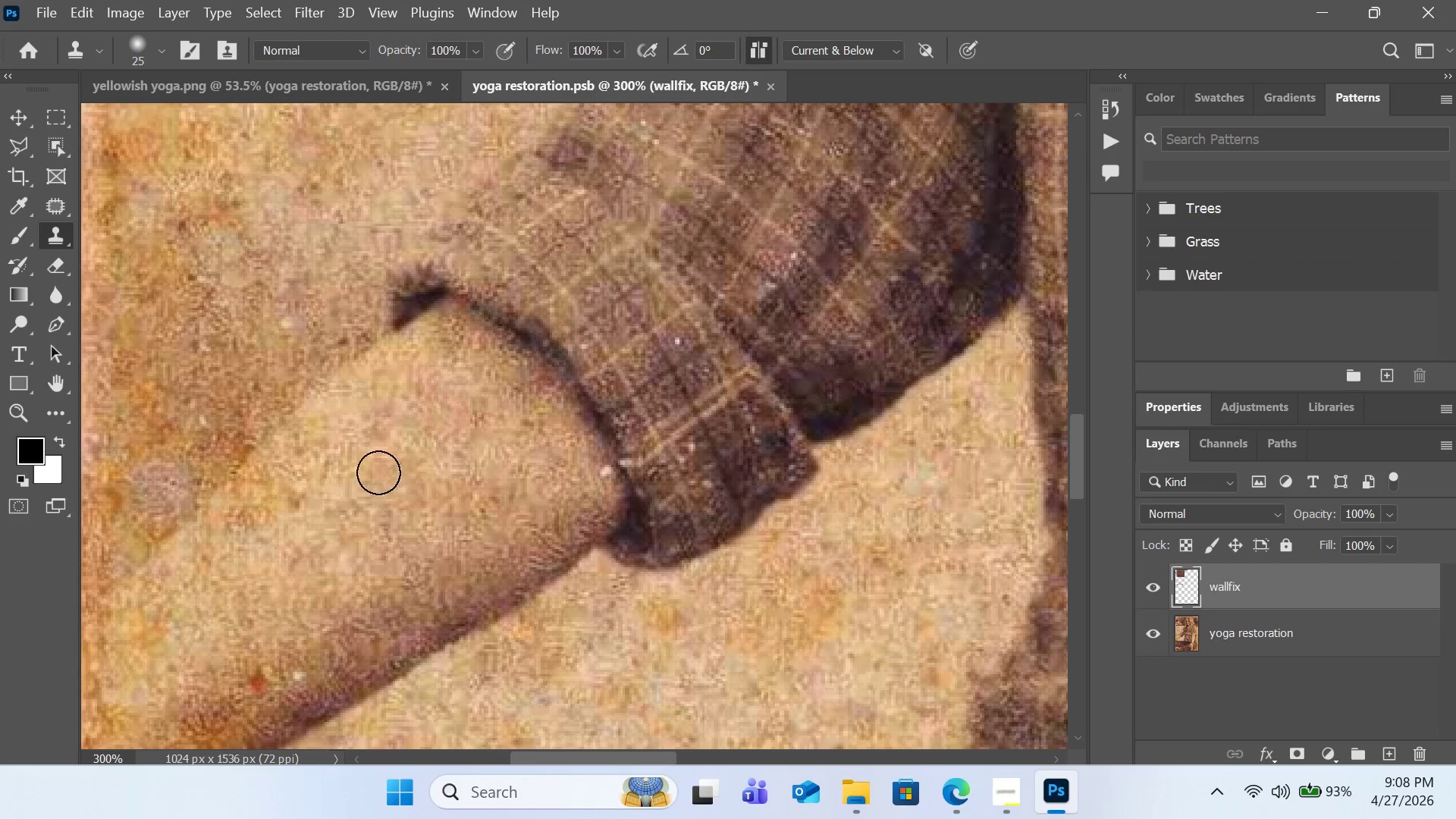 
left_click([359, 438])
 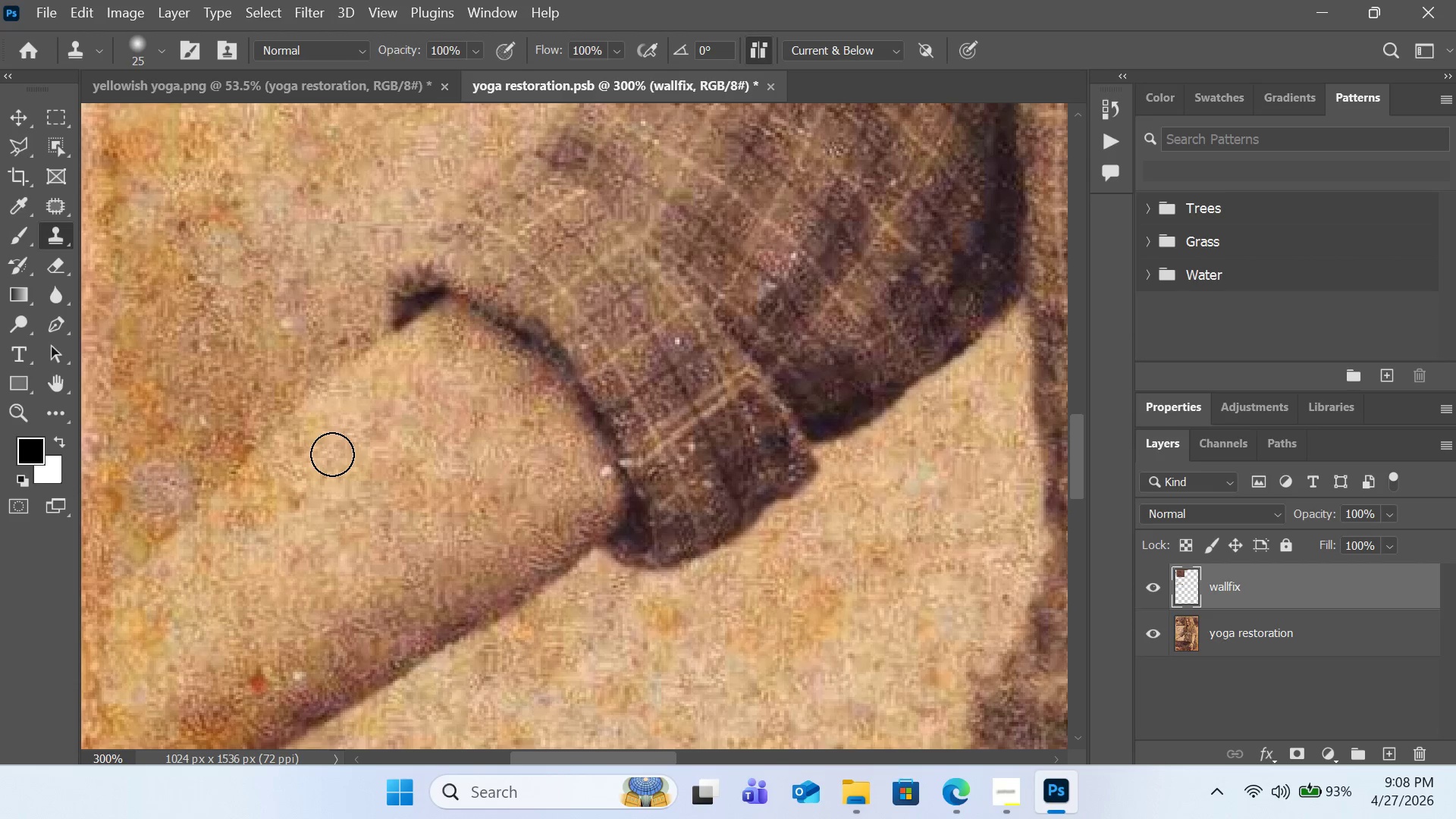 
left_click([332, 454])
 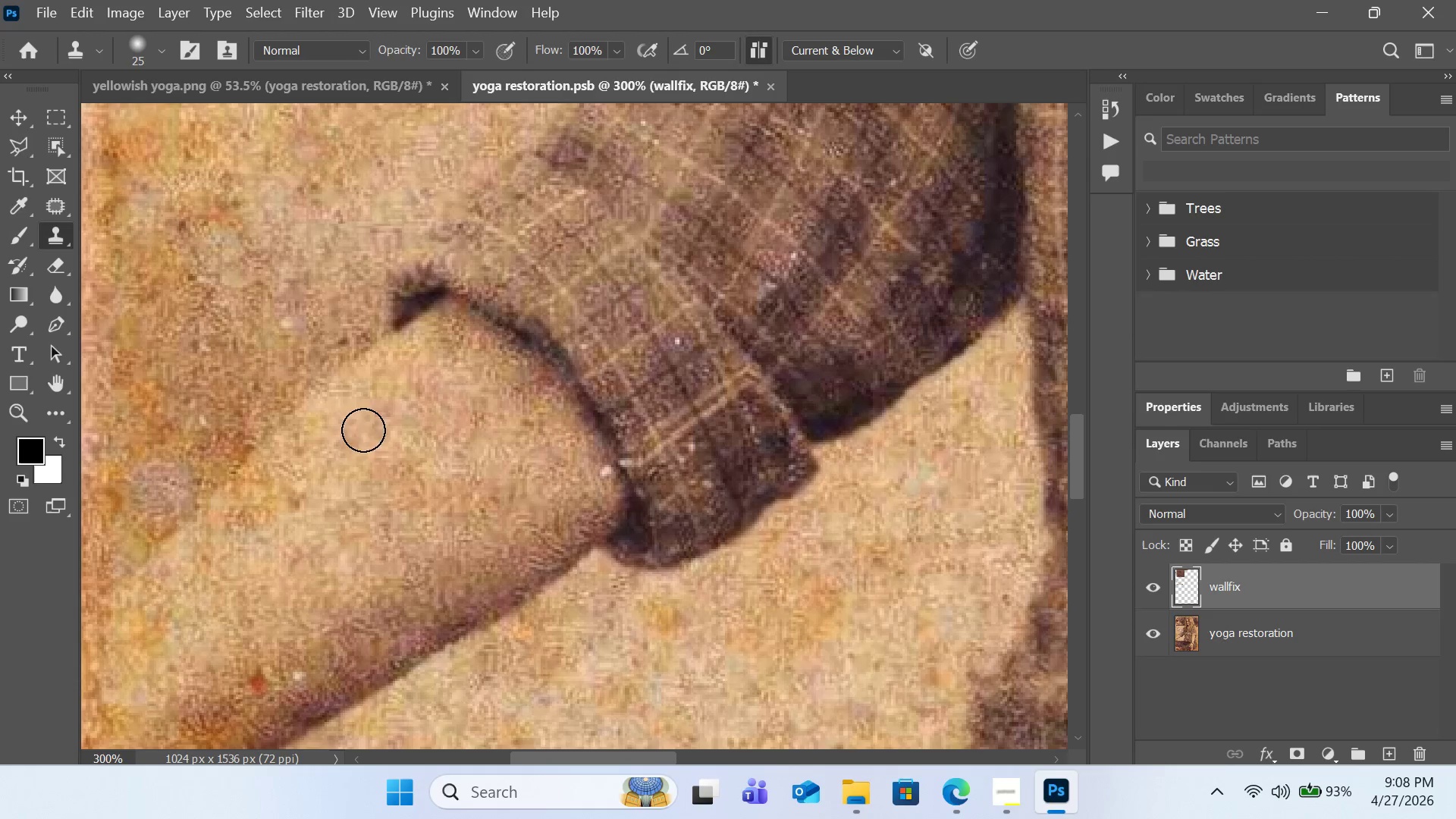 
hold_key(key=AltLeft, duration=0.34)
left_click([367, 426])
 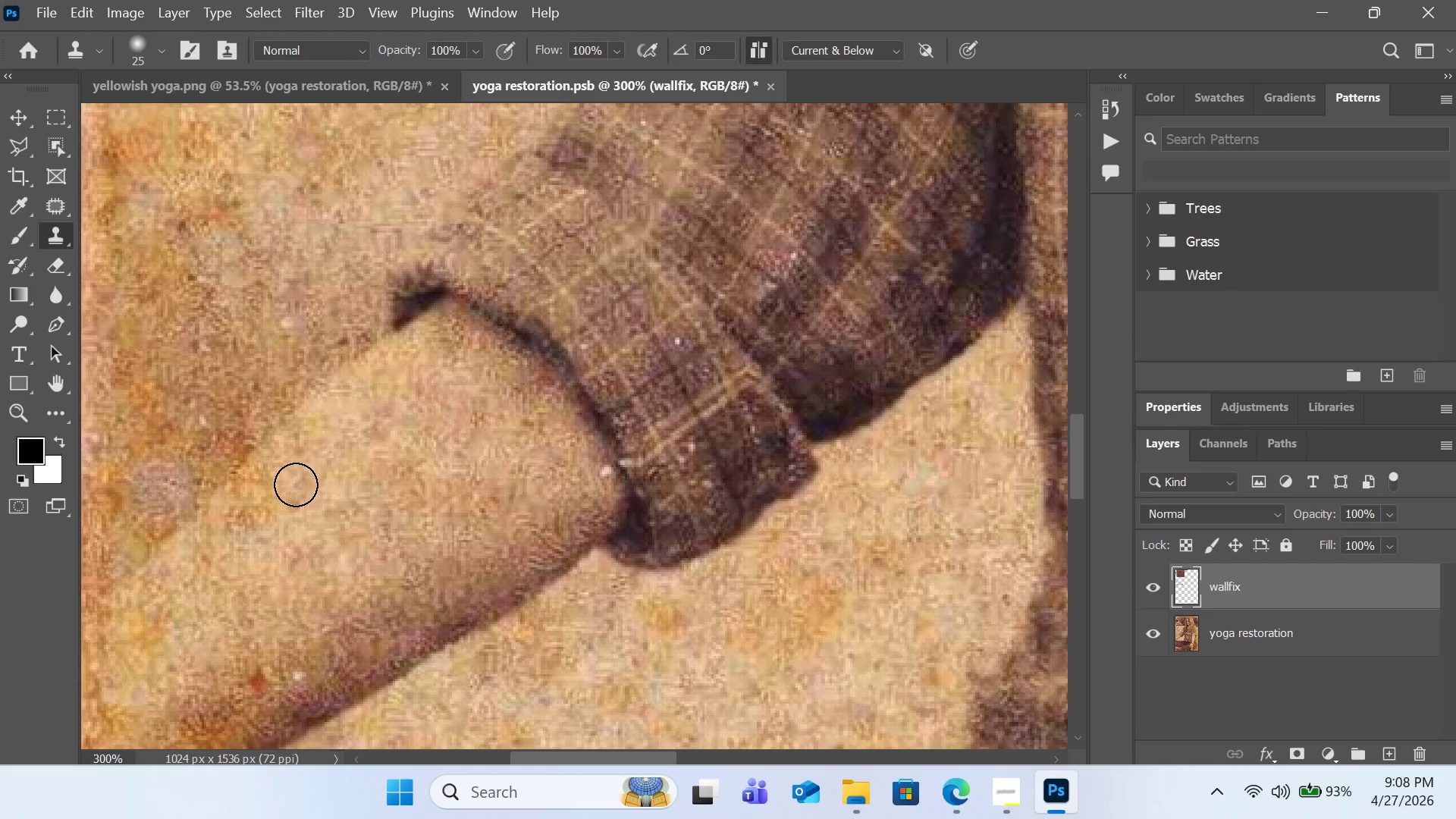 
left_click([296, 486])
 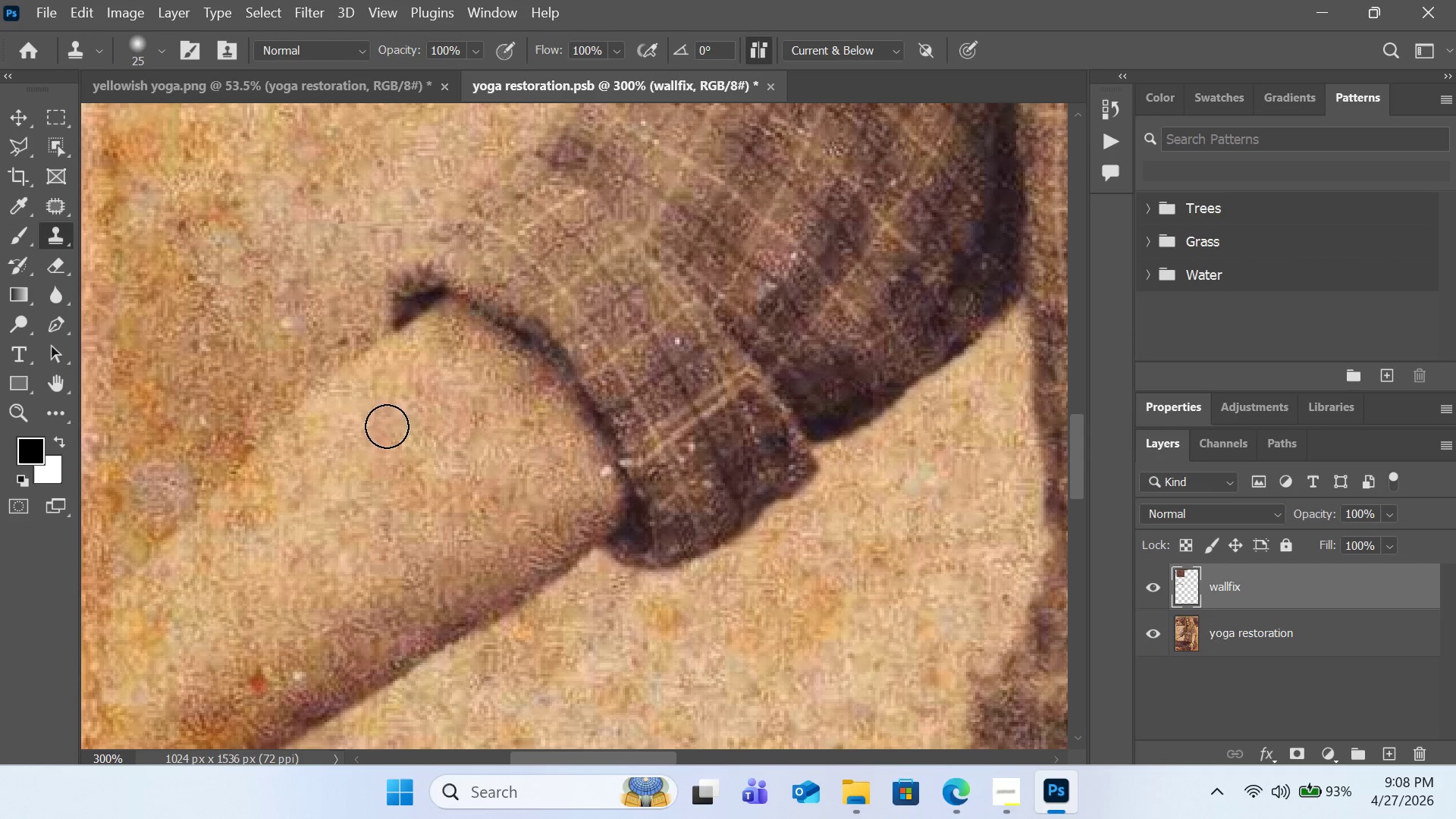 
hold_key(key=AltLeft, duration=0.39)
left_click([399, 475])
 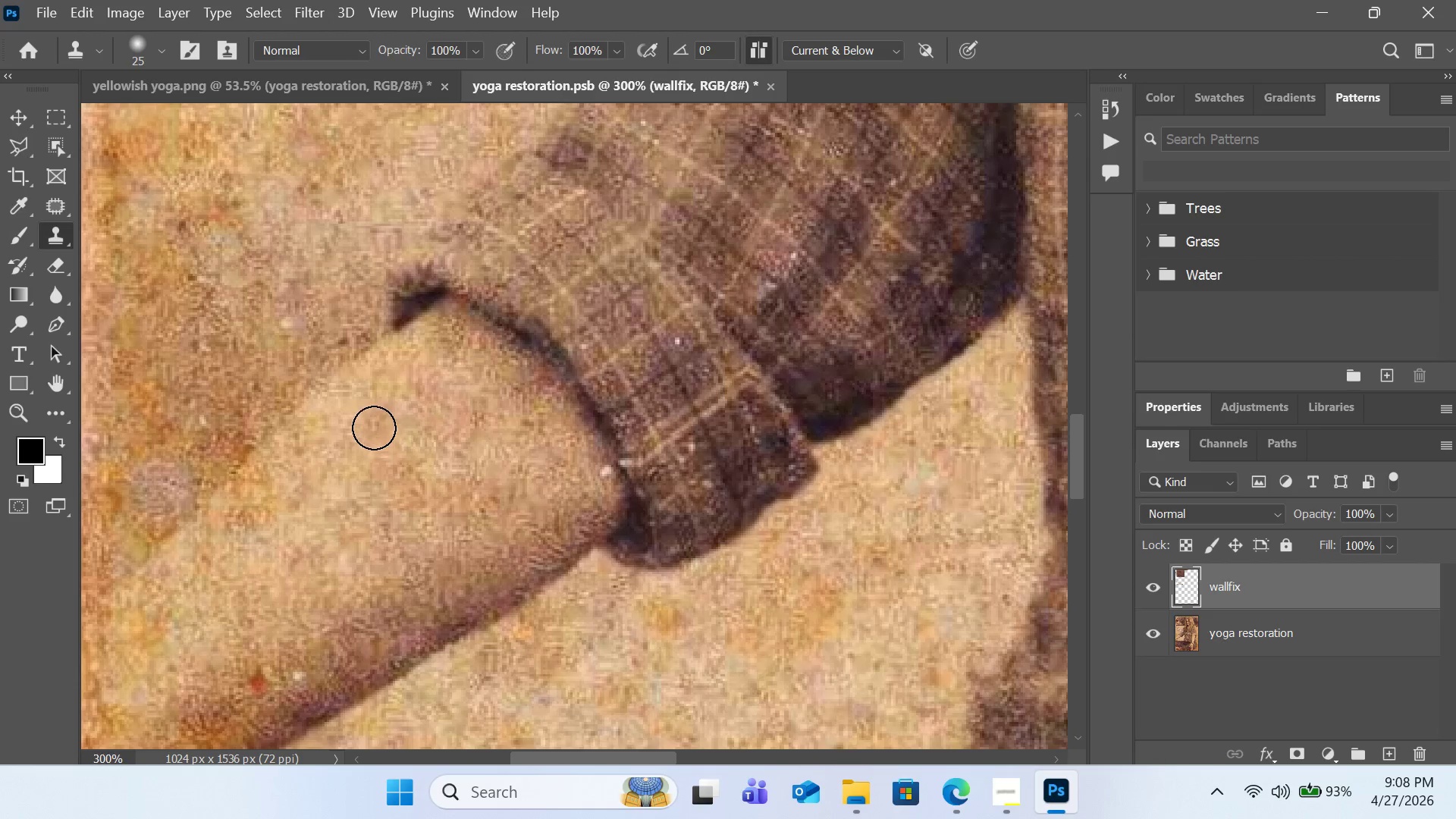 
double_click([374, 428])
 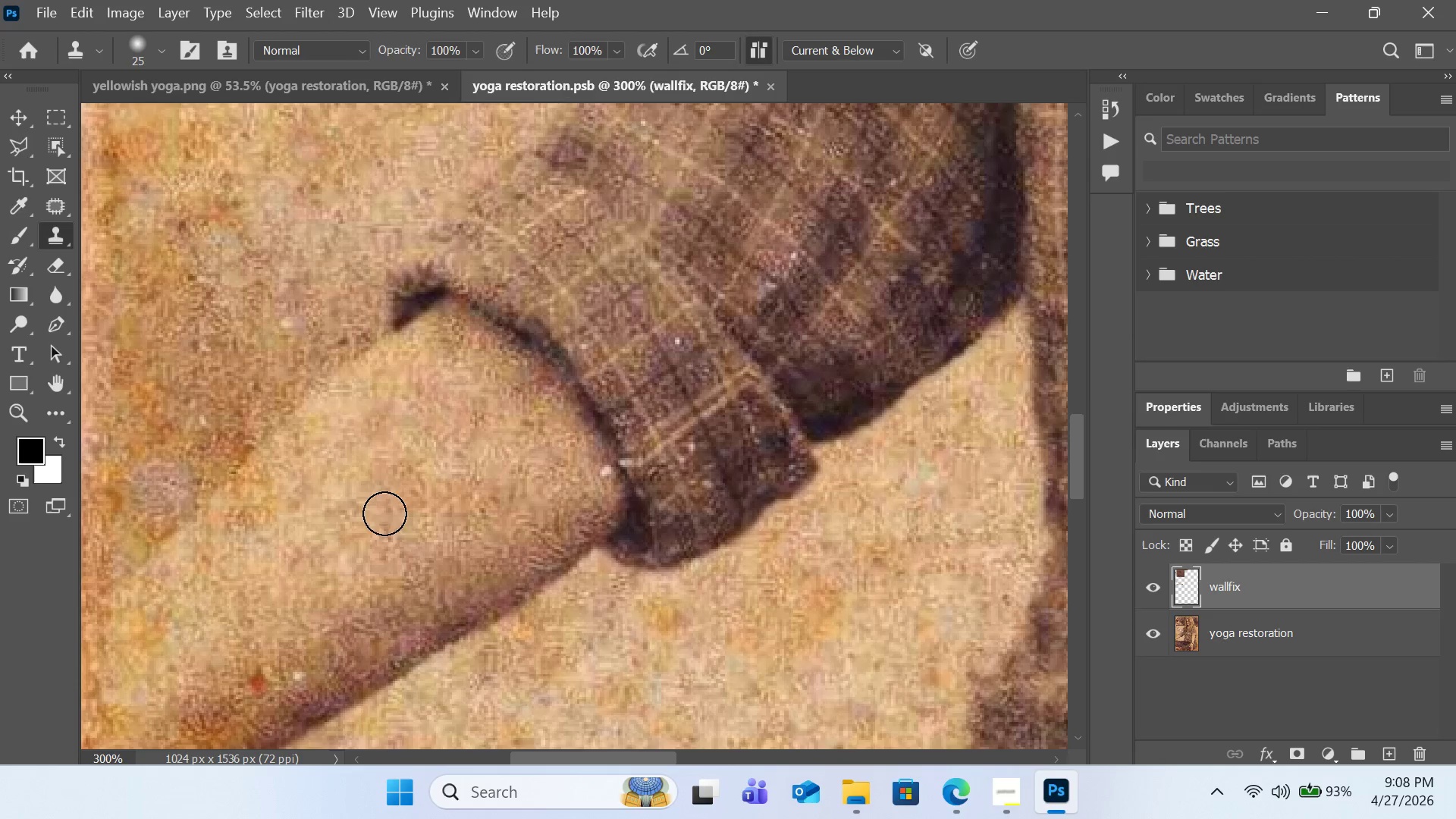 
scroll: coordinate [356, 512], scroll_direction: down, amount: 9.0
 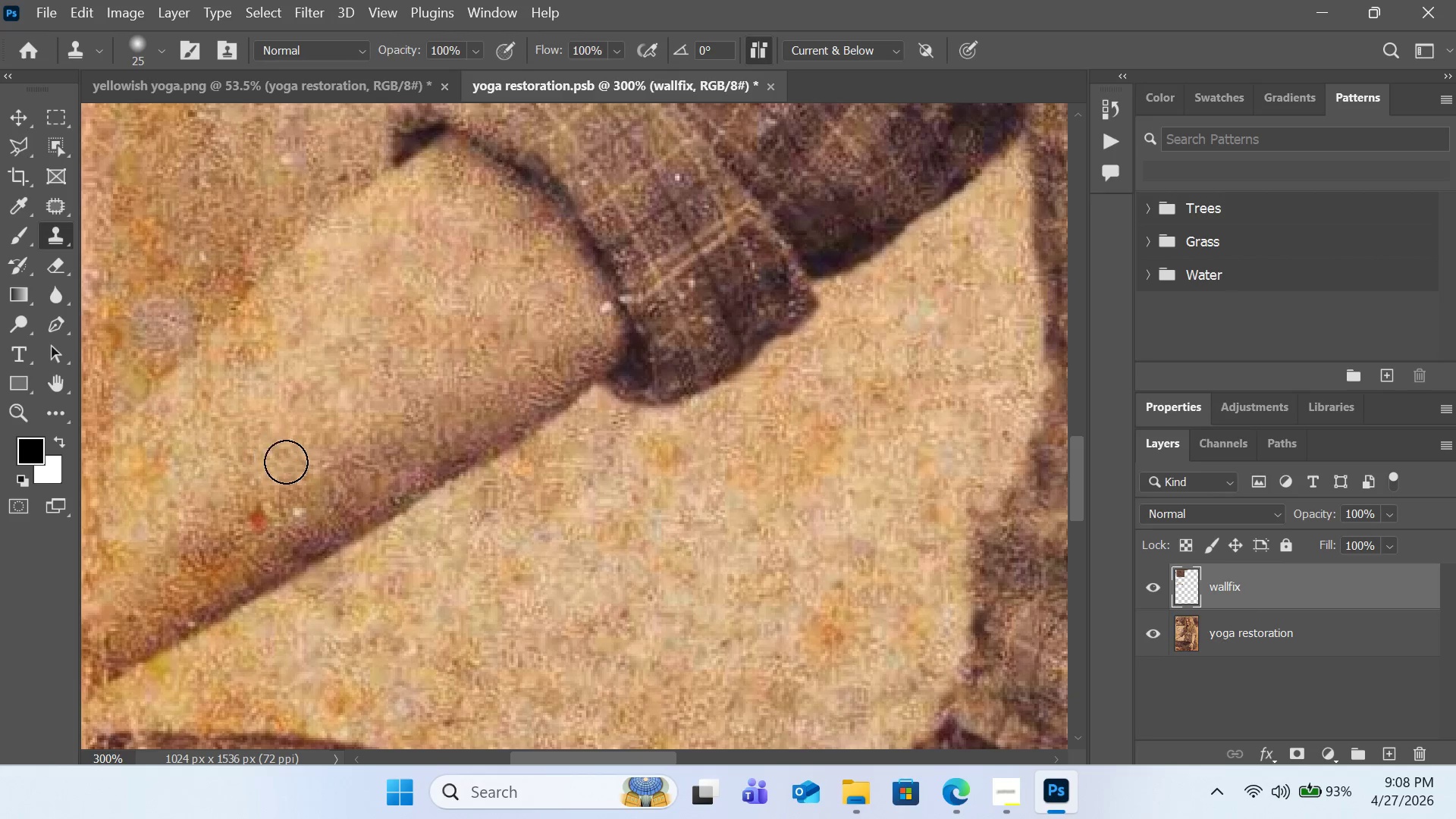 
hold_key(key=AltLeft, duration=0.31)
left_click([287, 466])
 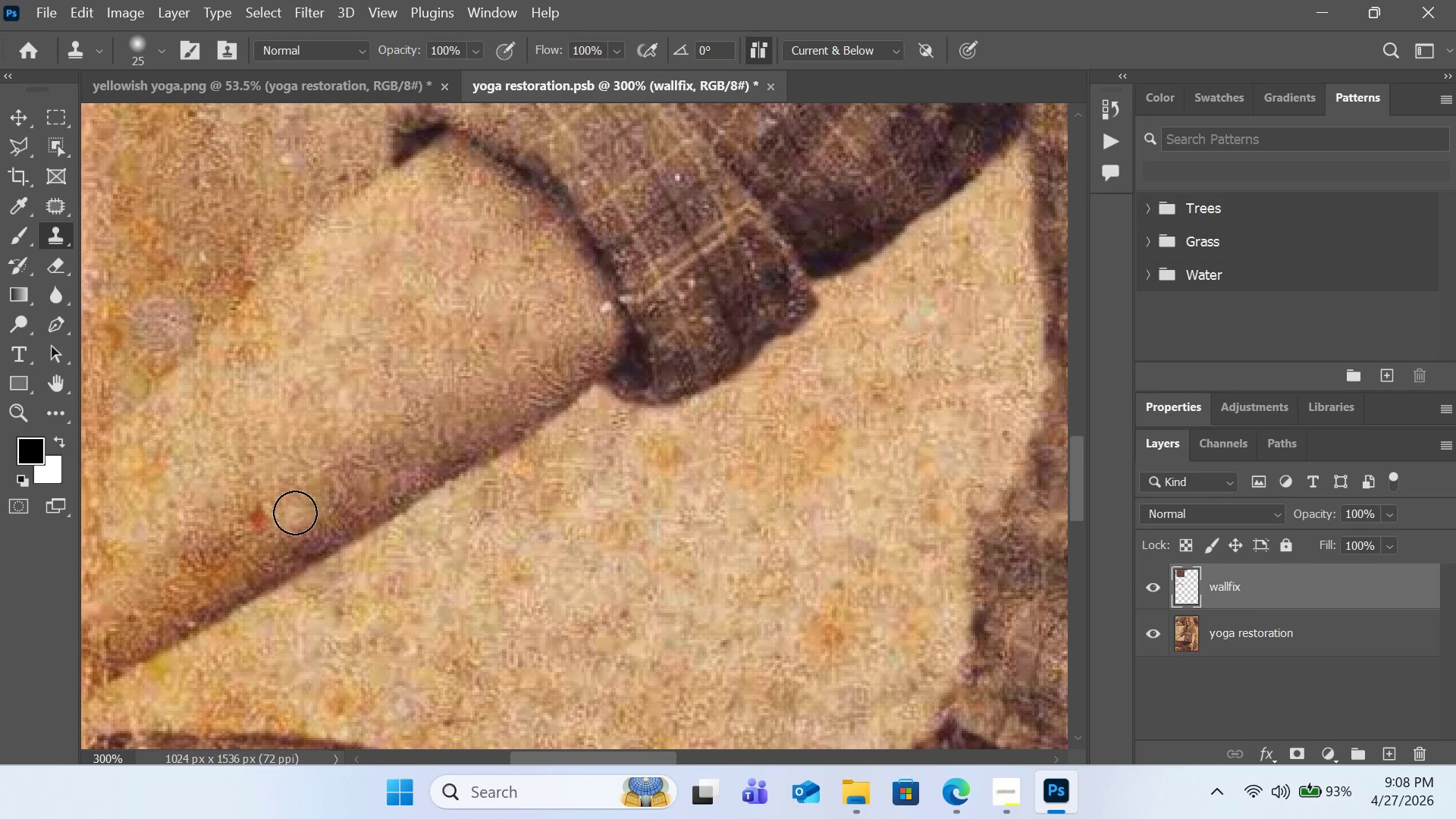 
left_click([295, 513])
 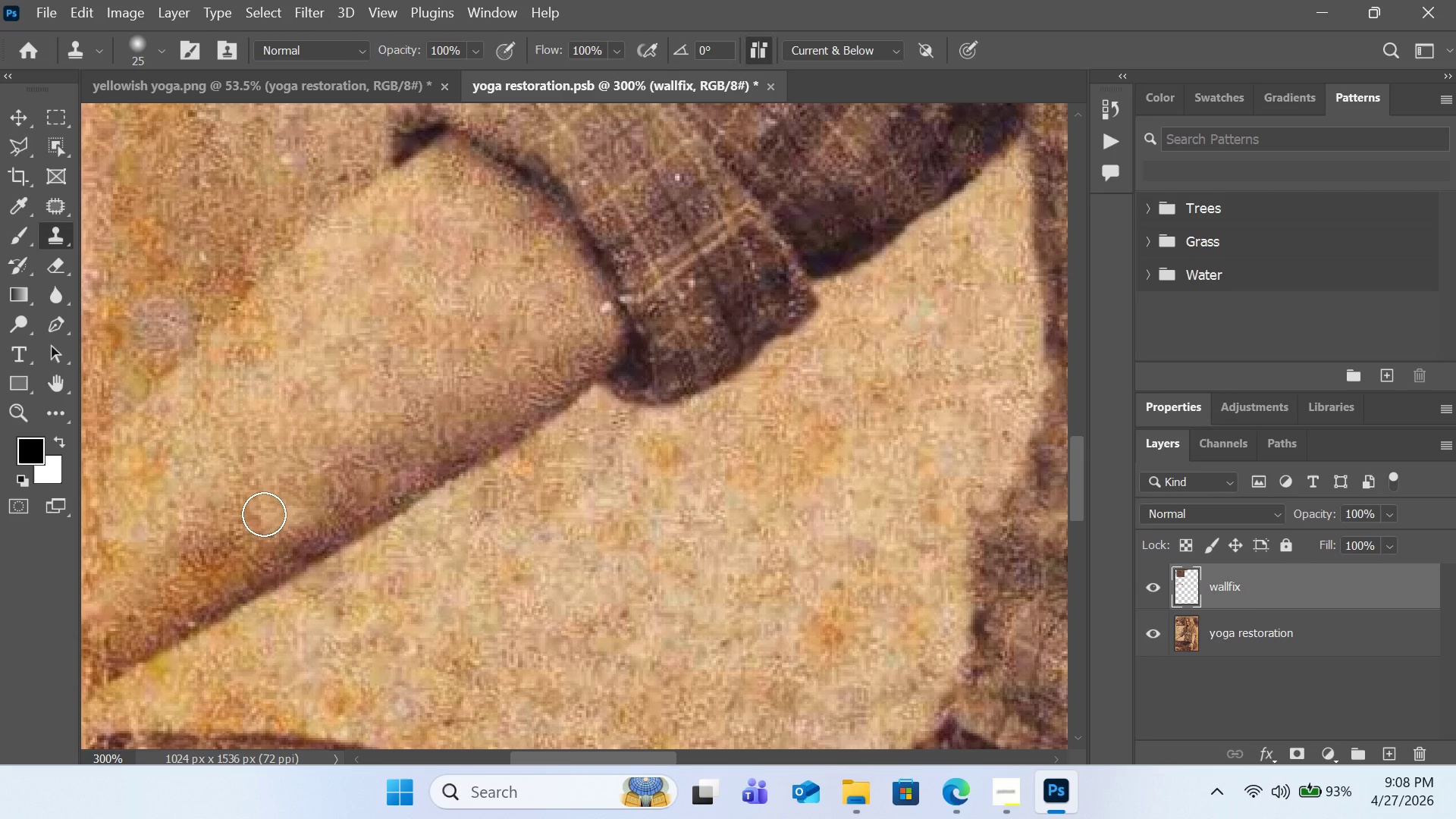 
left_click([264, 514])
 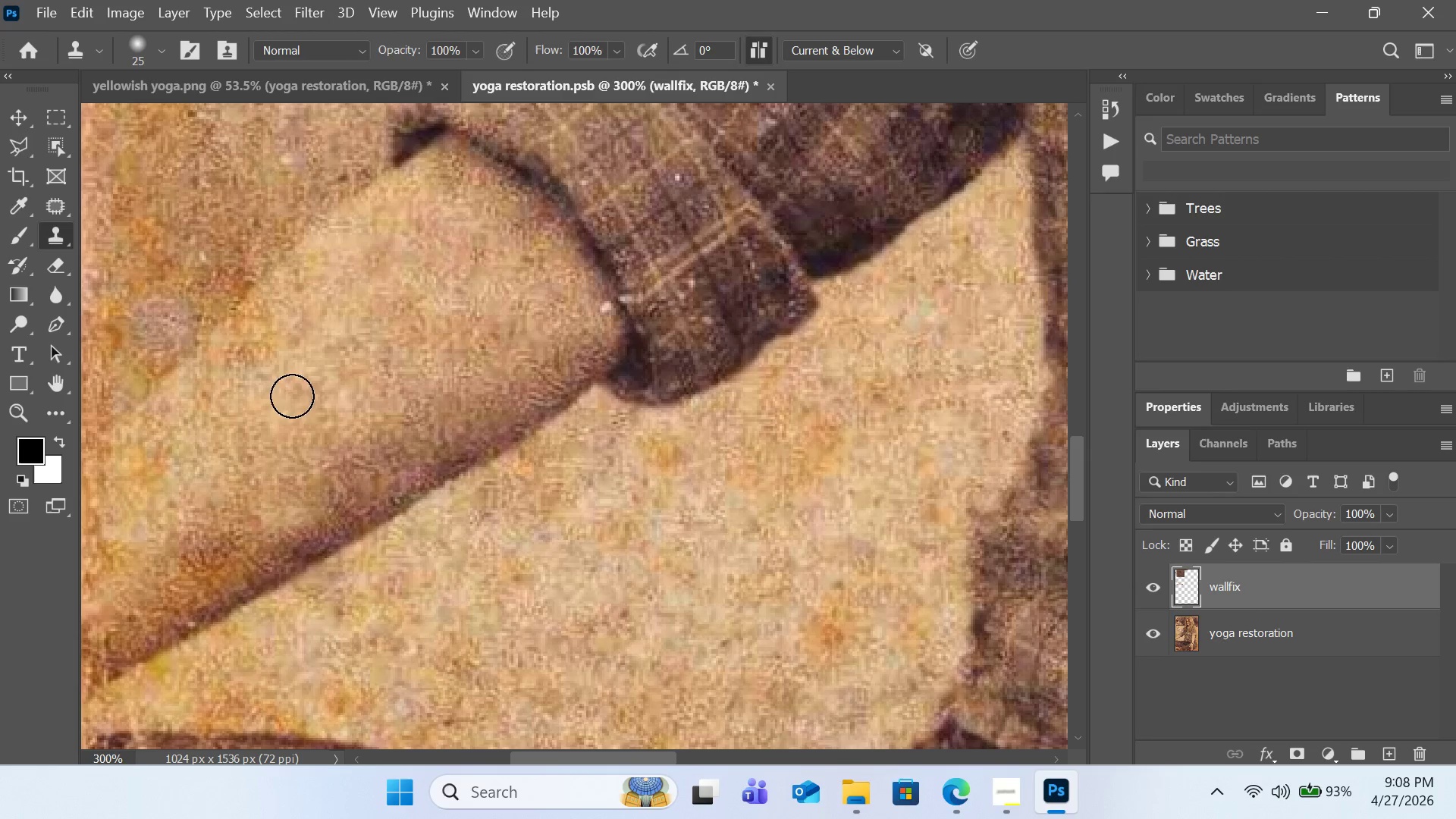 
hold_key(key=AltLeft, duration=0.41)
 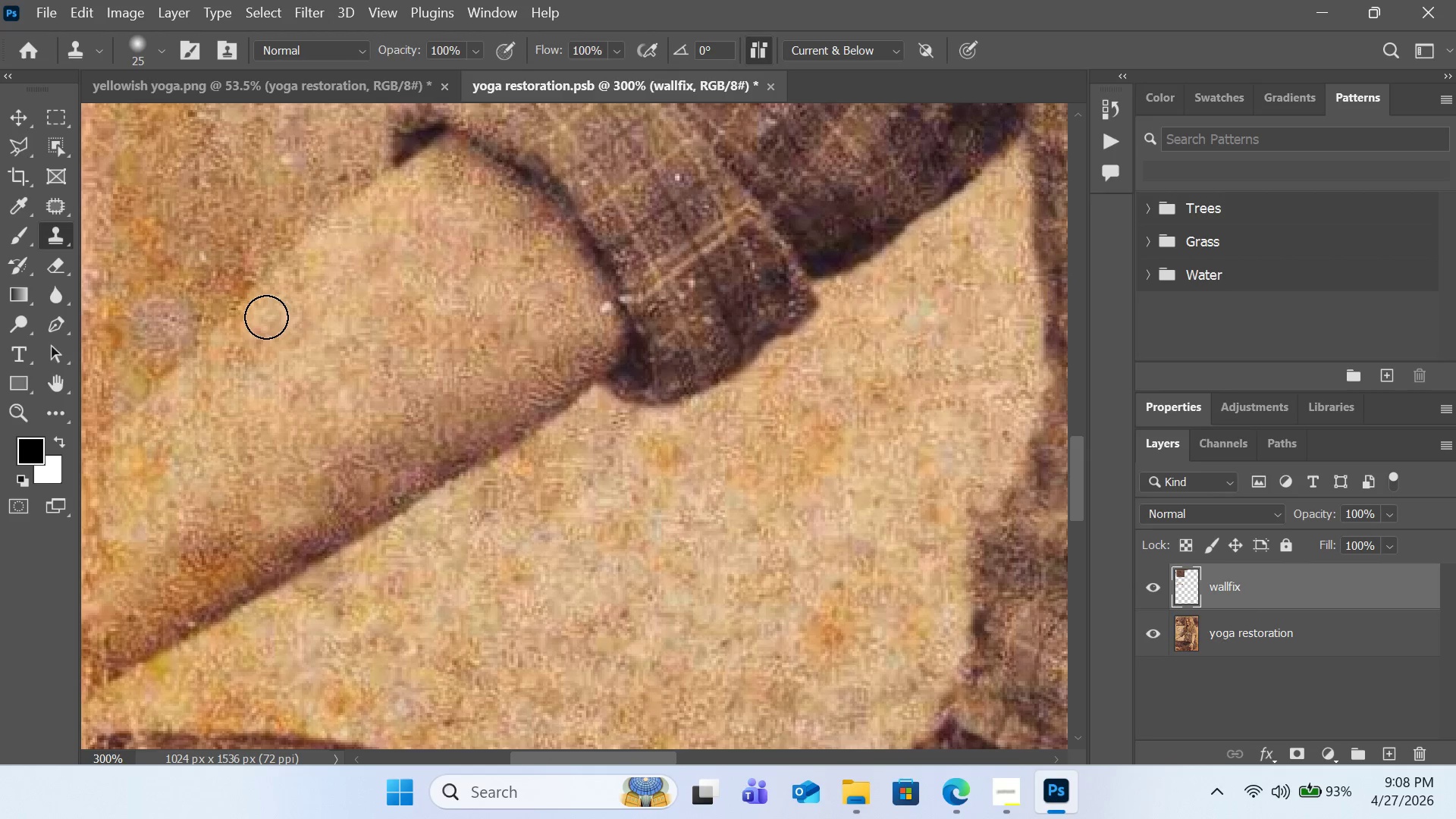 
hold_key(key=AltLeft, duration=0.45)
left_click([272, 392])
 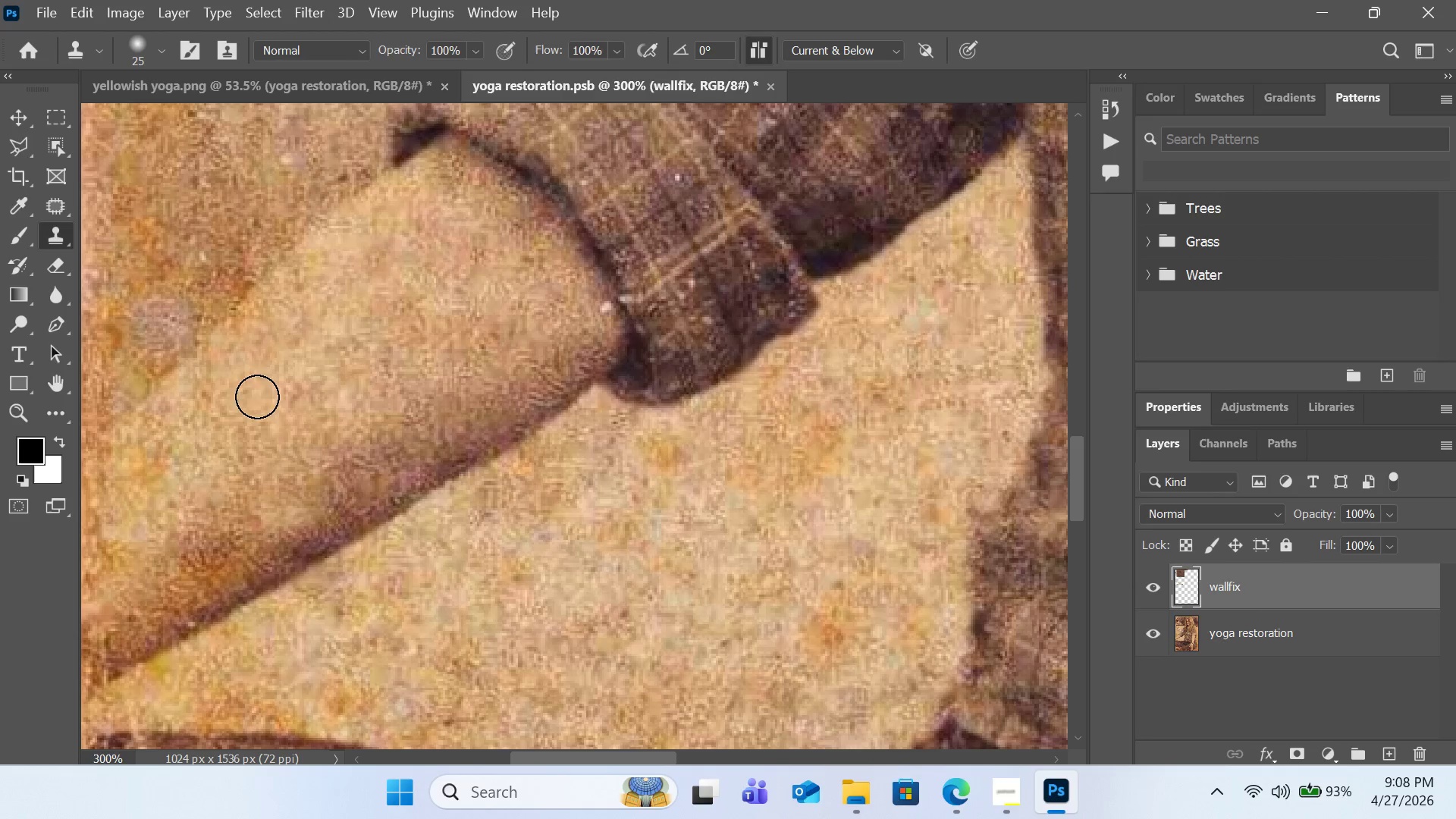 
hold_key(key=AltLeft, duration=0.41)
 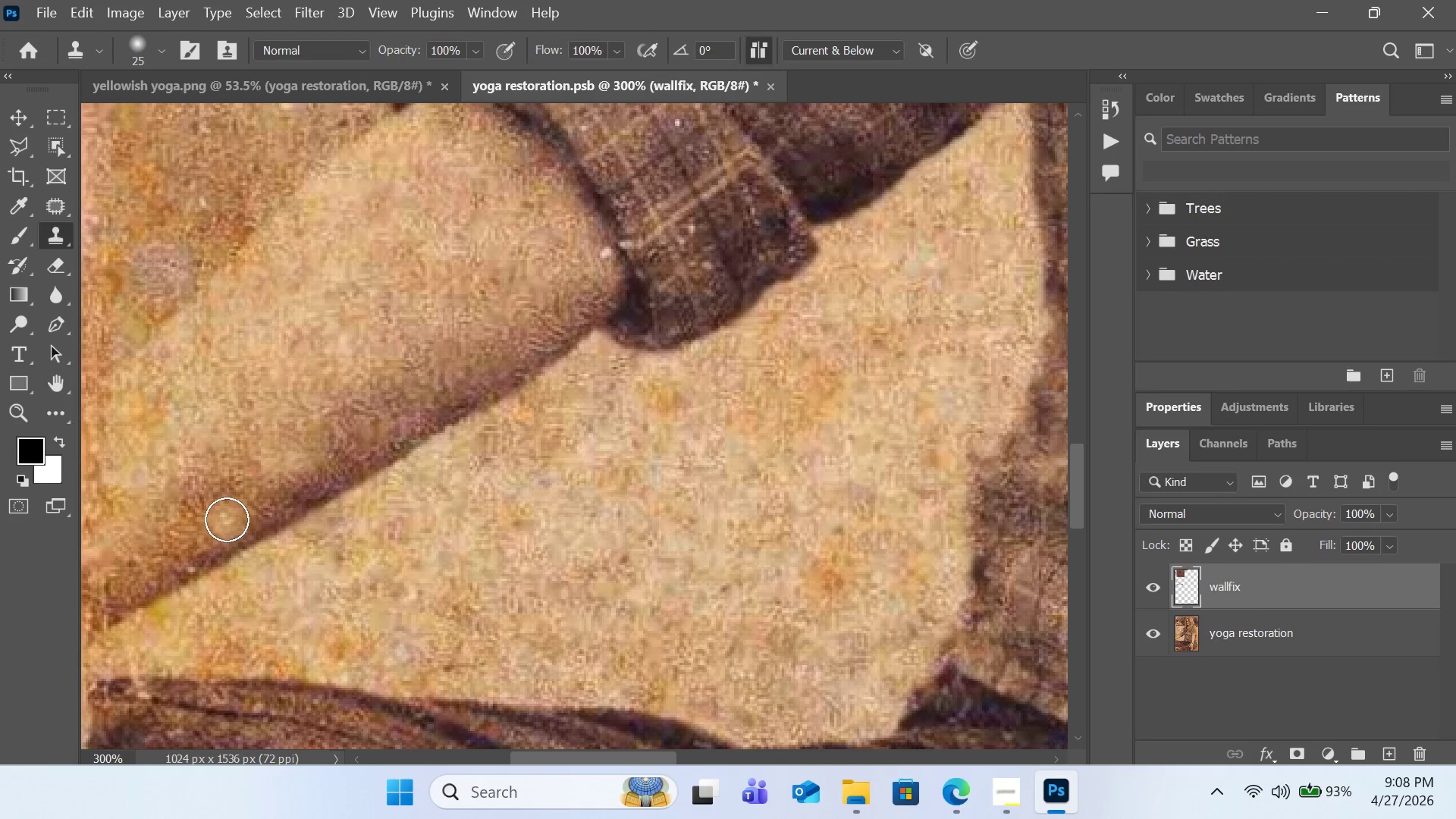 
scroll: coordinate [259, 400], scroll_direction: down, amount: 3.0
 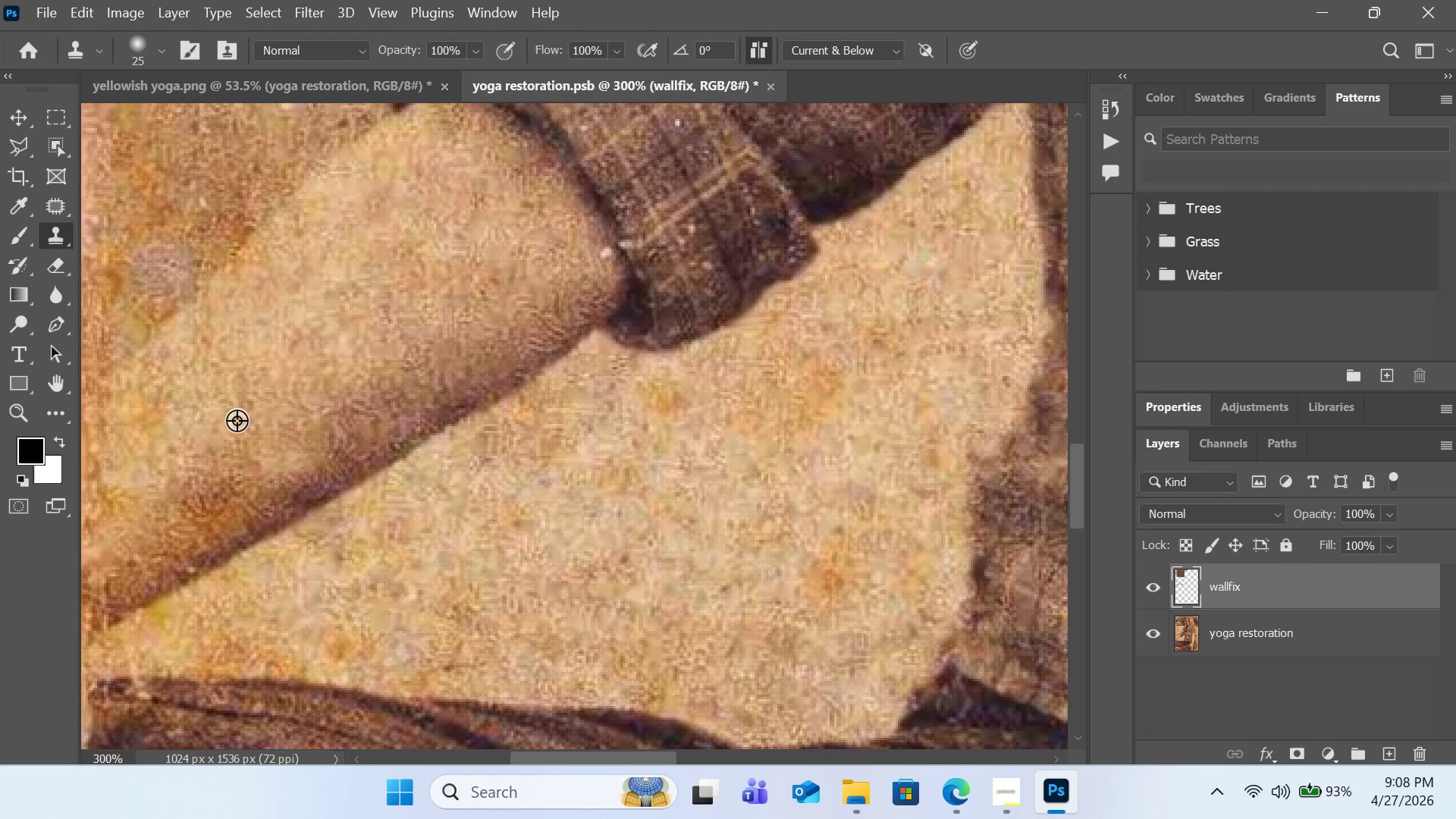 
left_click([233, 420])
 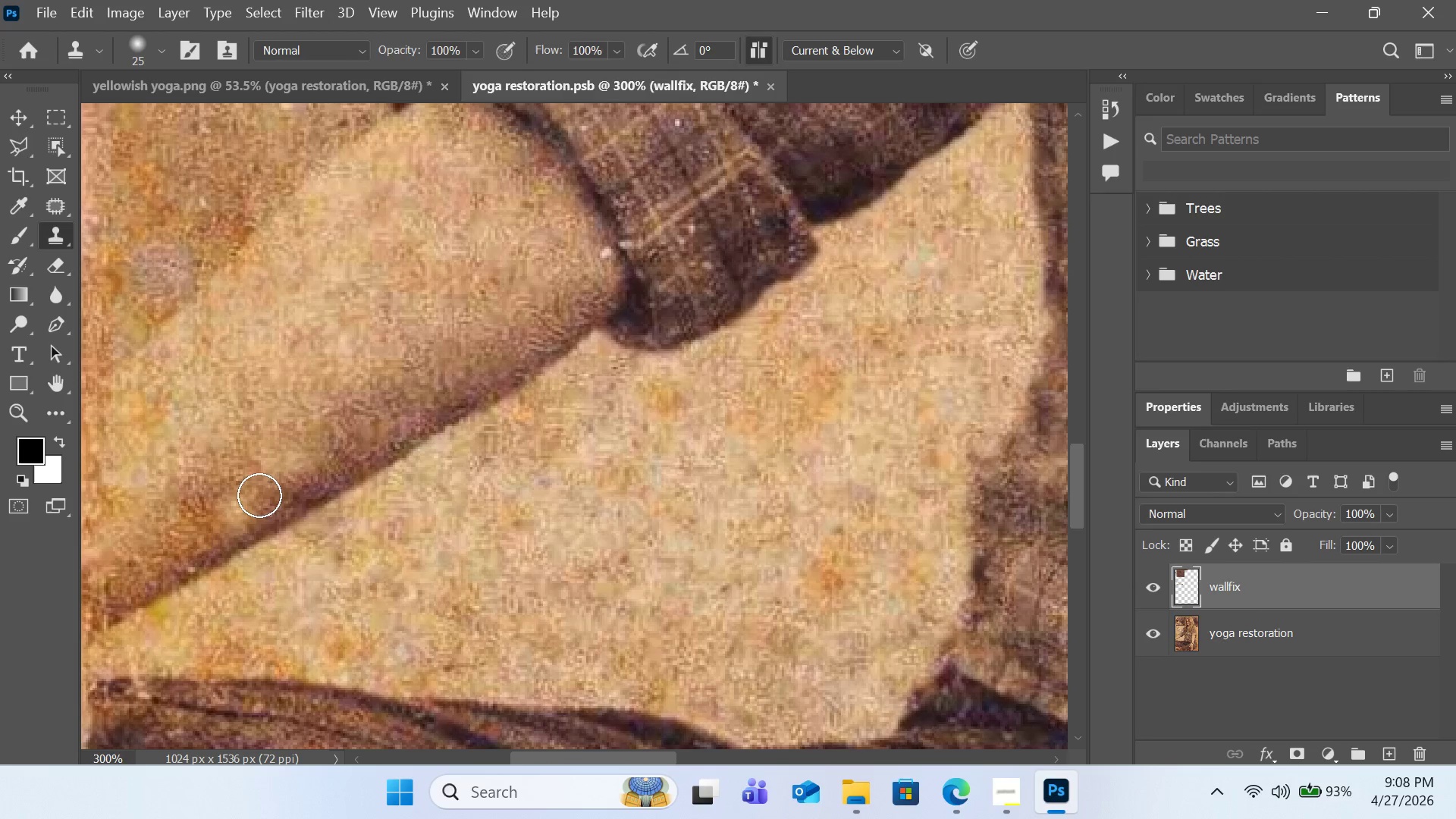 
hold_key(key=AltLeft, duration=0.52)
left_click([243, 472])
 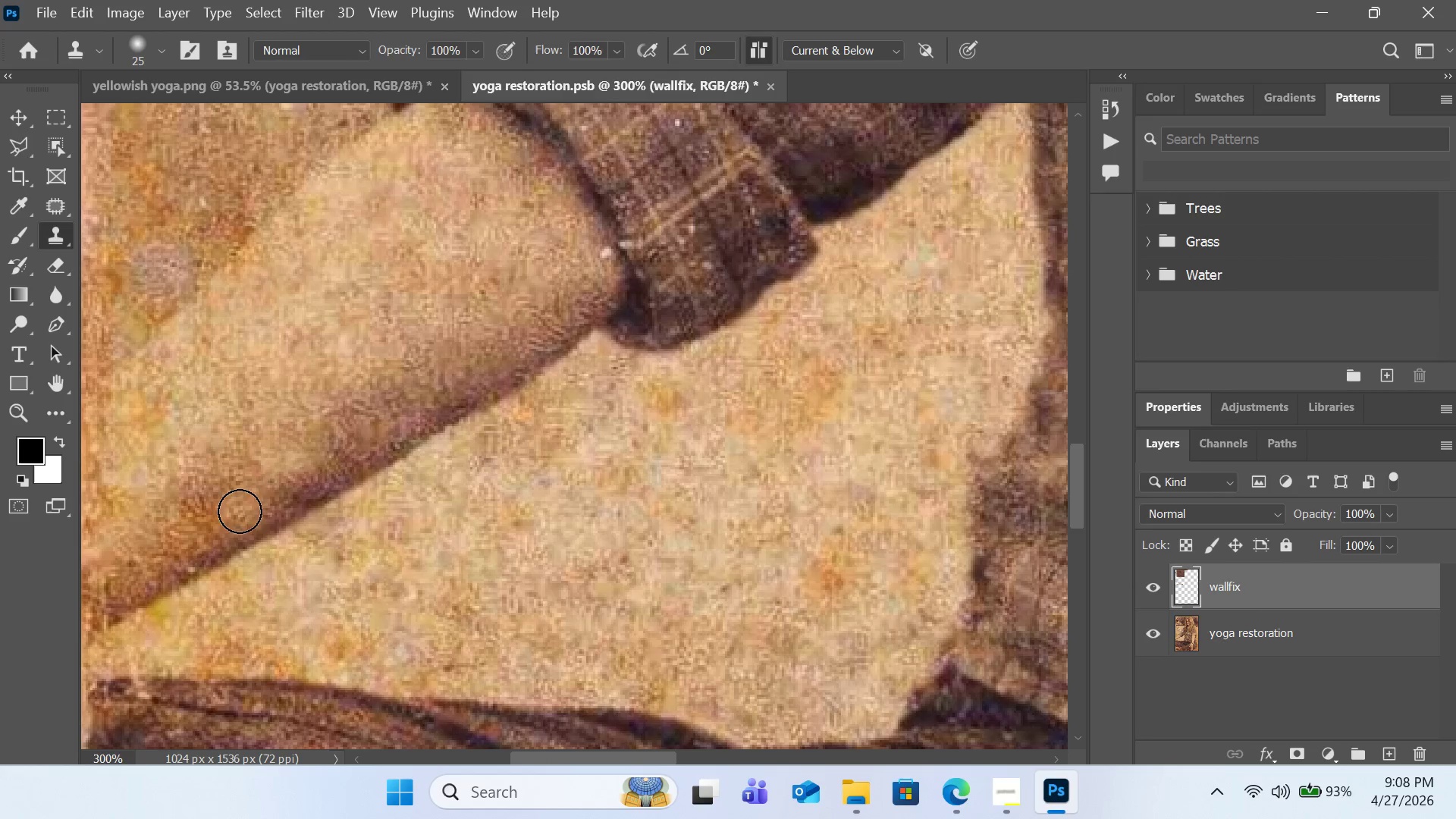 
hold_key(key=AltLeft, duration=0.44)
left_click([232, 470])
 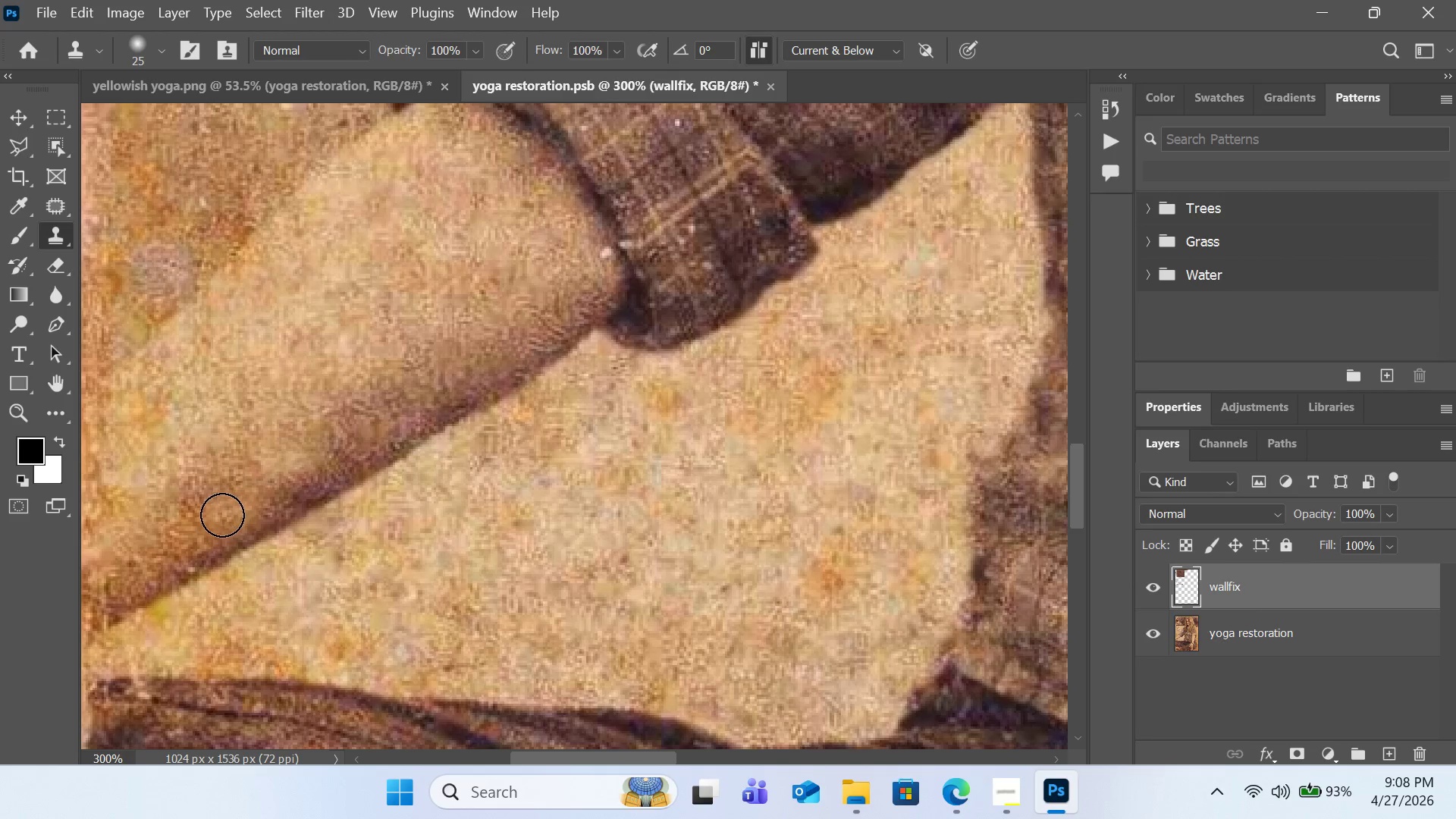 
double_click([222, 516])
 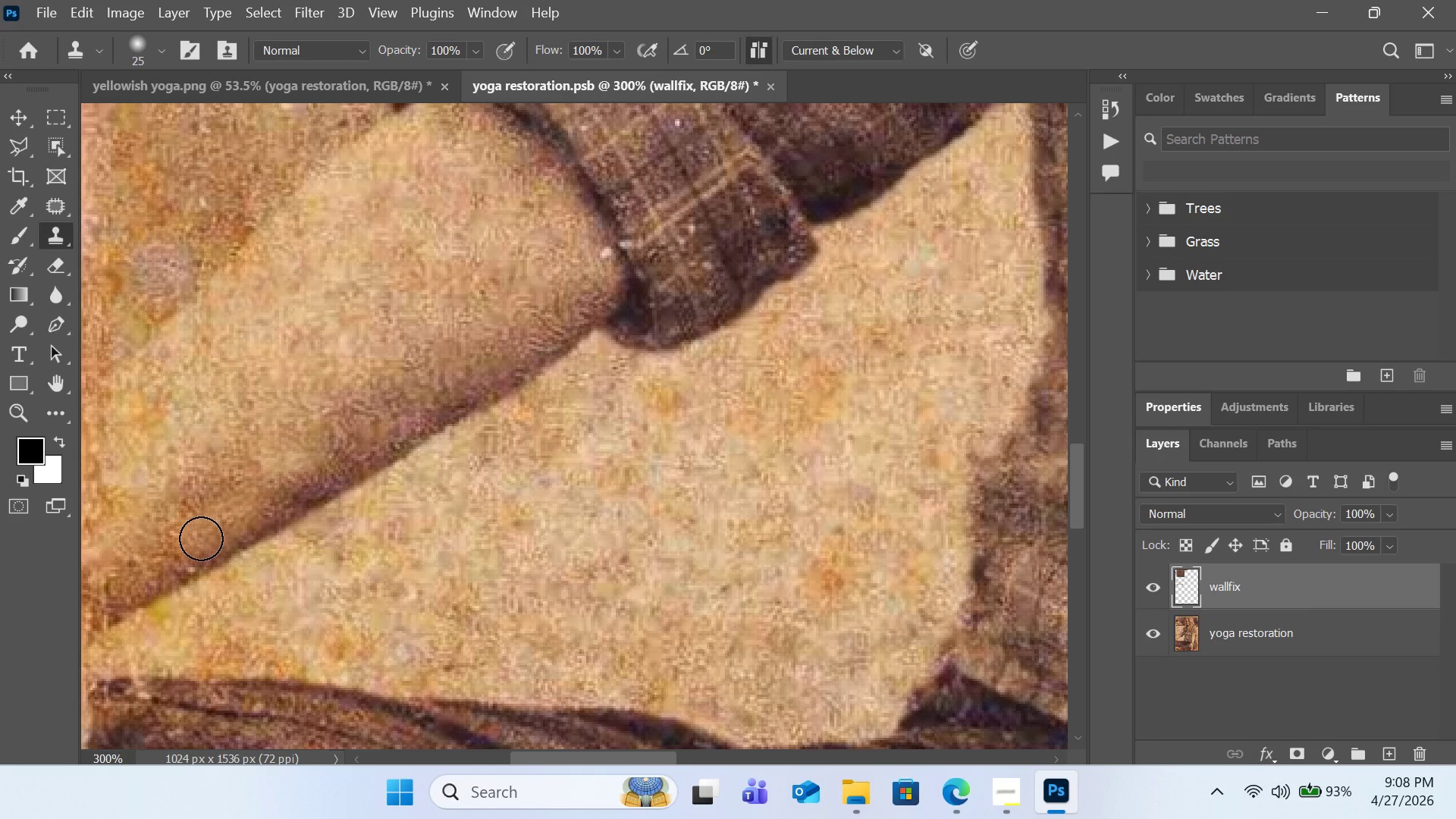 
triple_click([201, 538])
 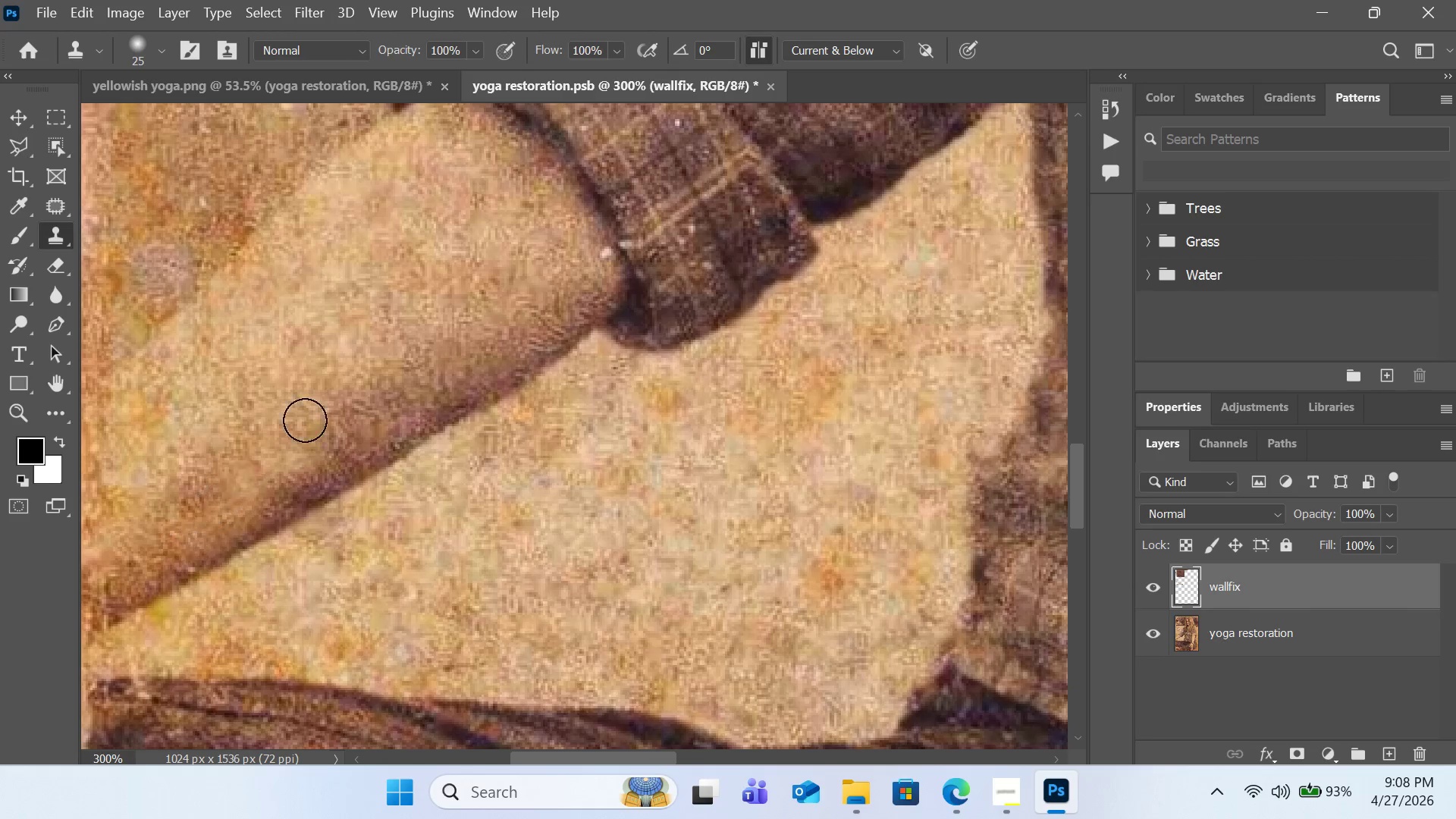 
scroll: coordinate [327, 394], scroll_direction: down, amount: 4.0
 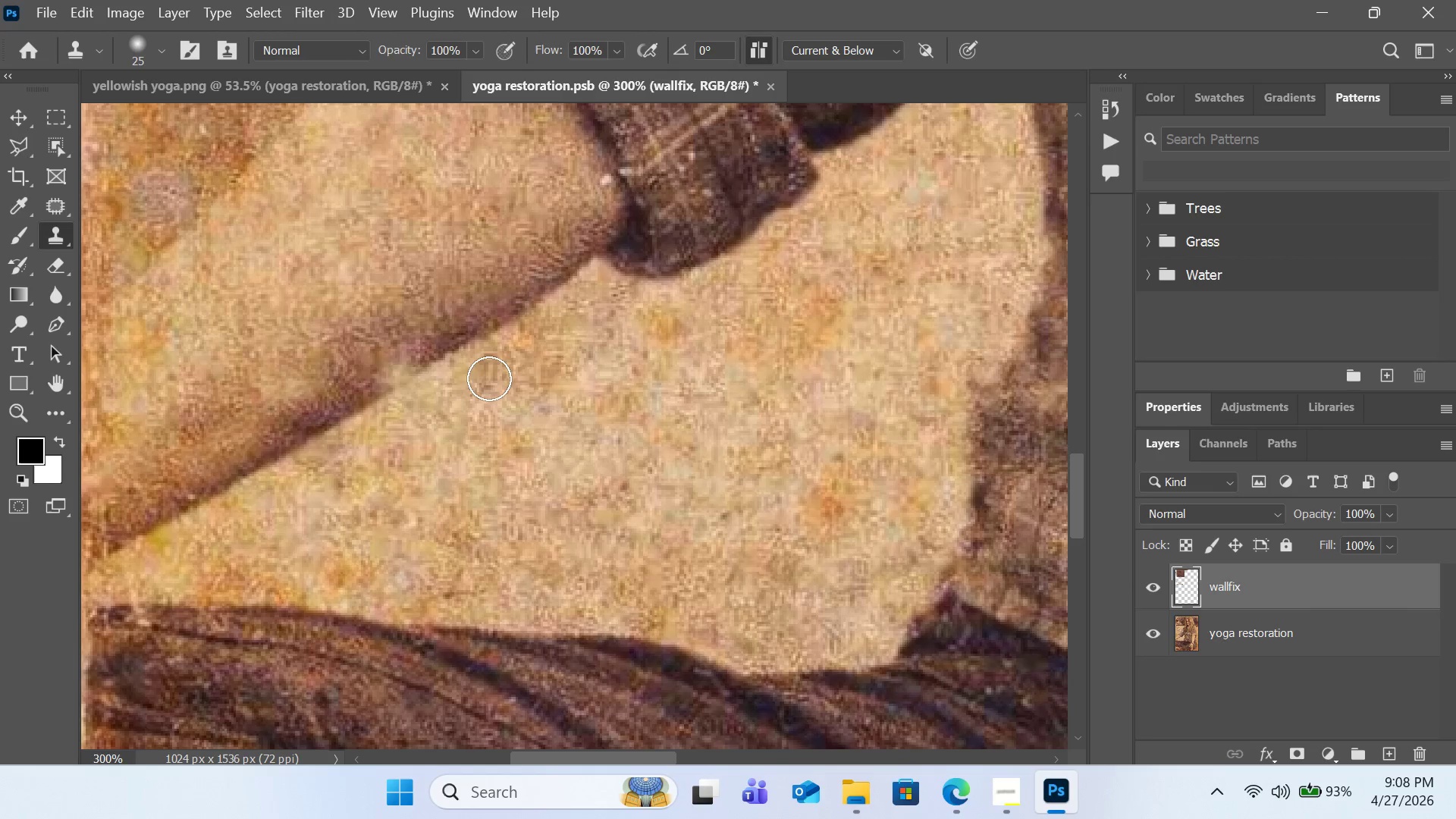 
hold_key(key=AltLeft, duration=0.52)
left_click([621, 372])
 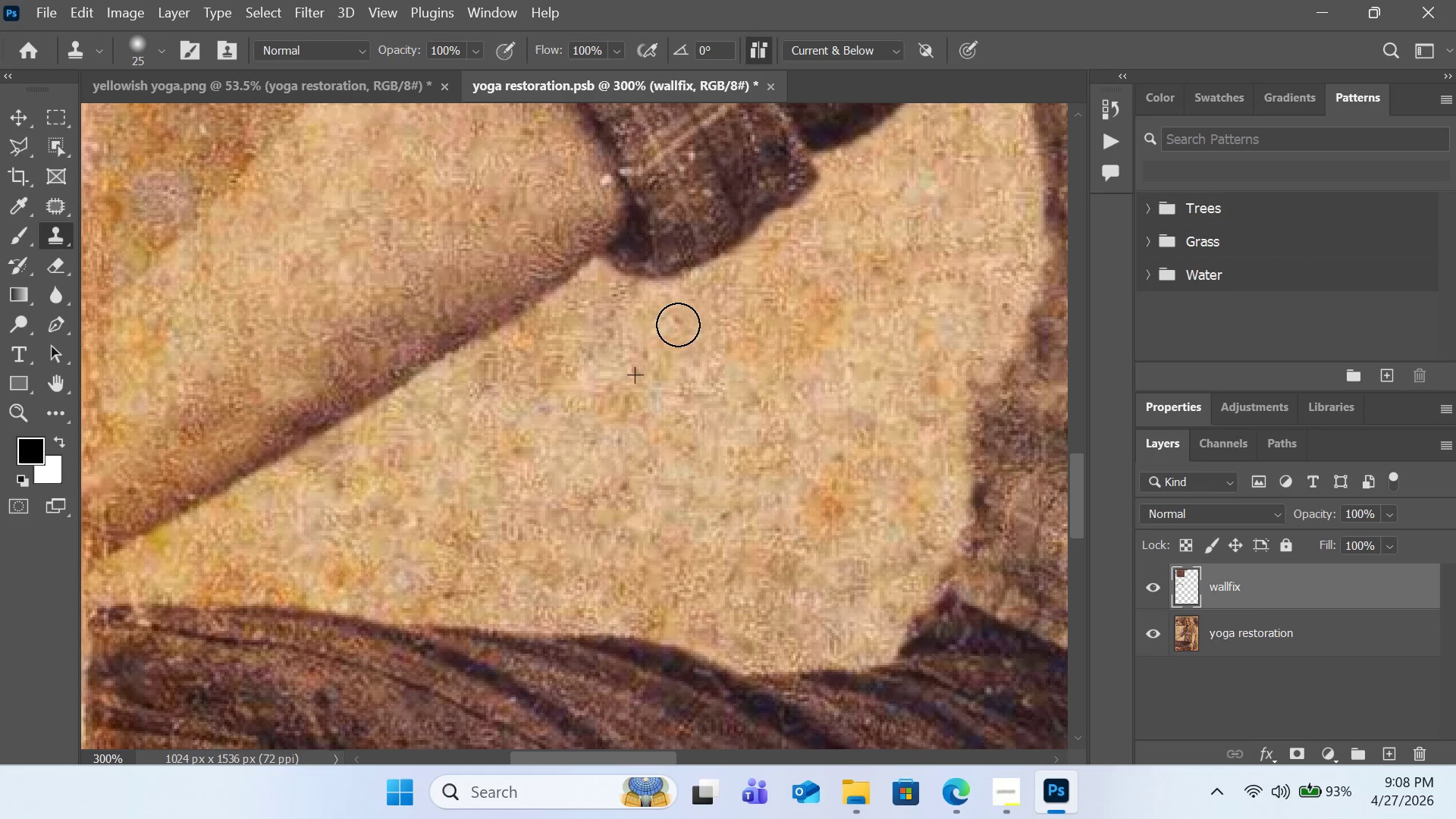 
scroll: coordinate [732, 372], scroll_direction: down, amount: 3.0
 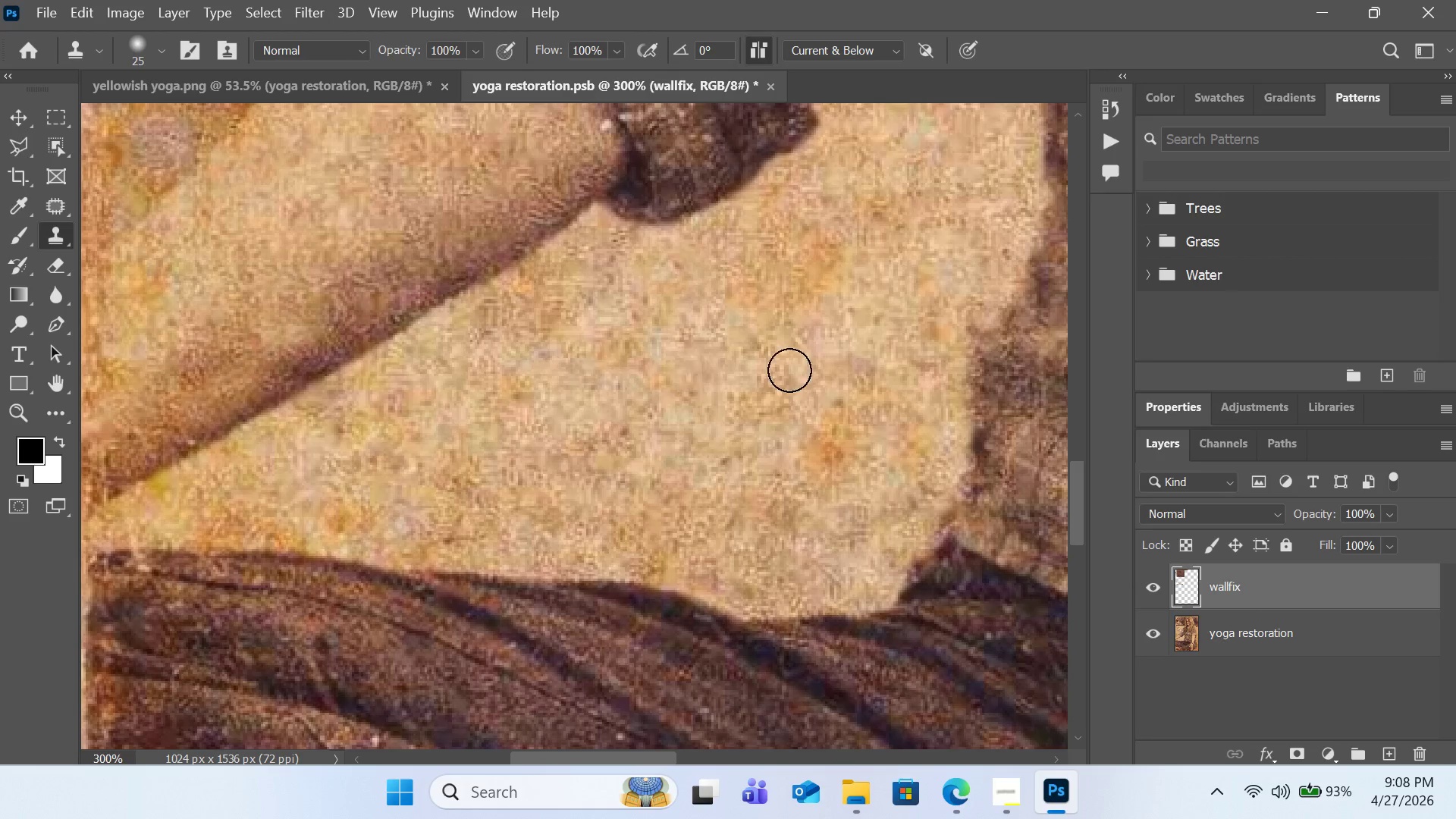 
hold_key(key=AltLeft, duration=0.31)
 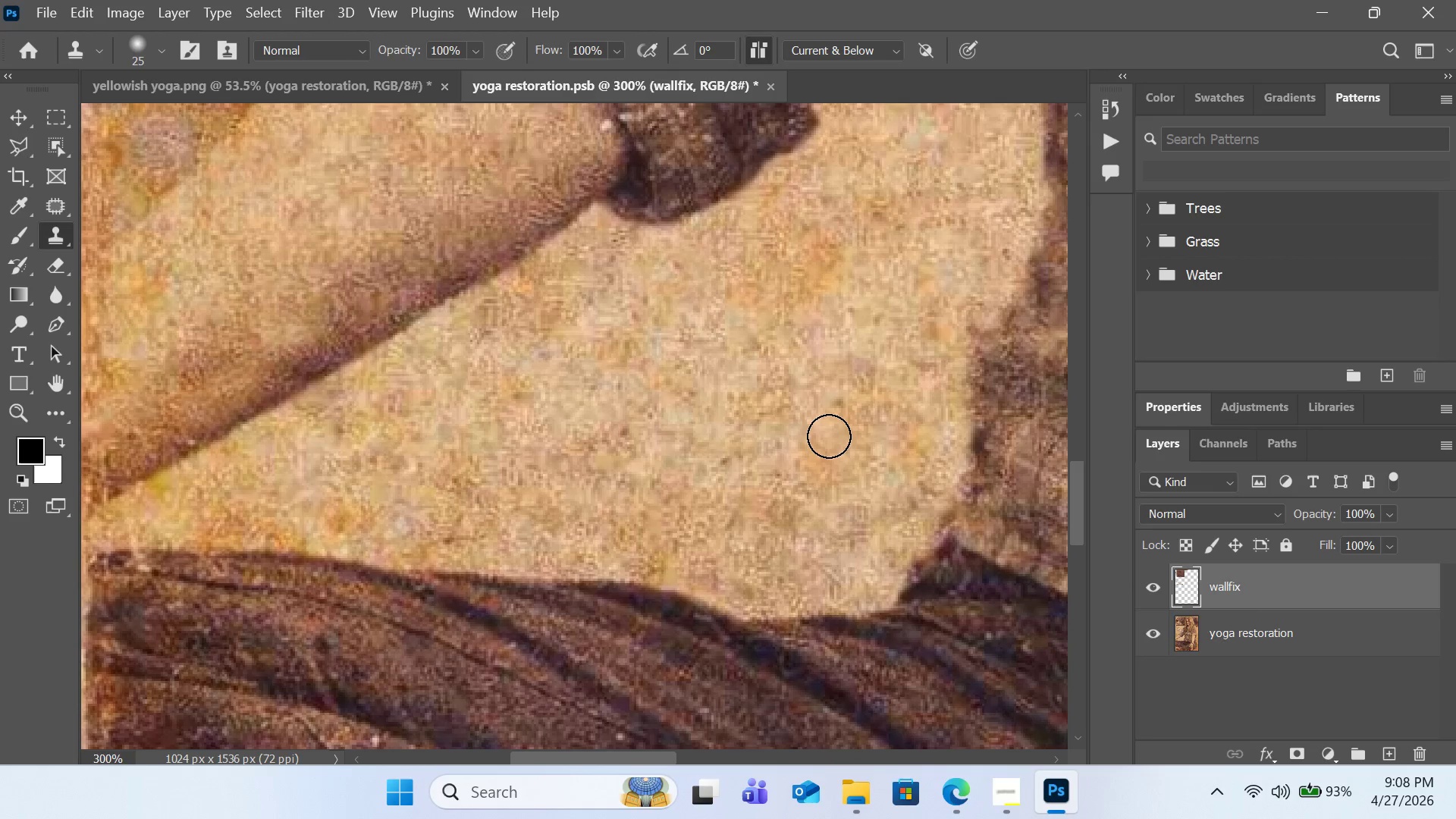 
left_click([829, 436])
 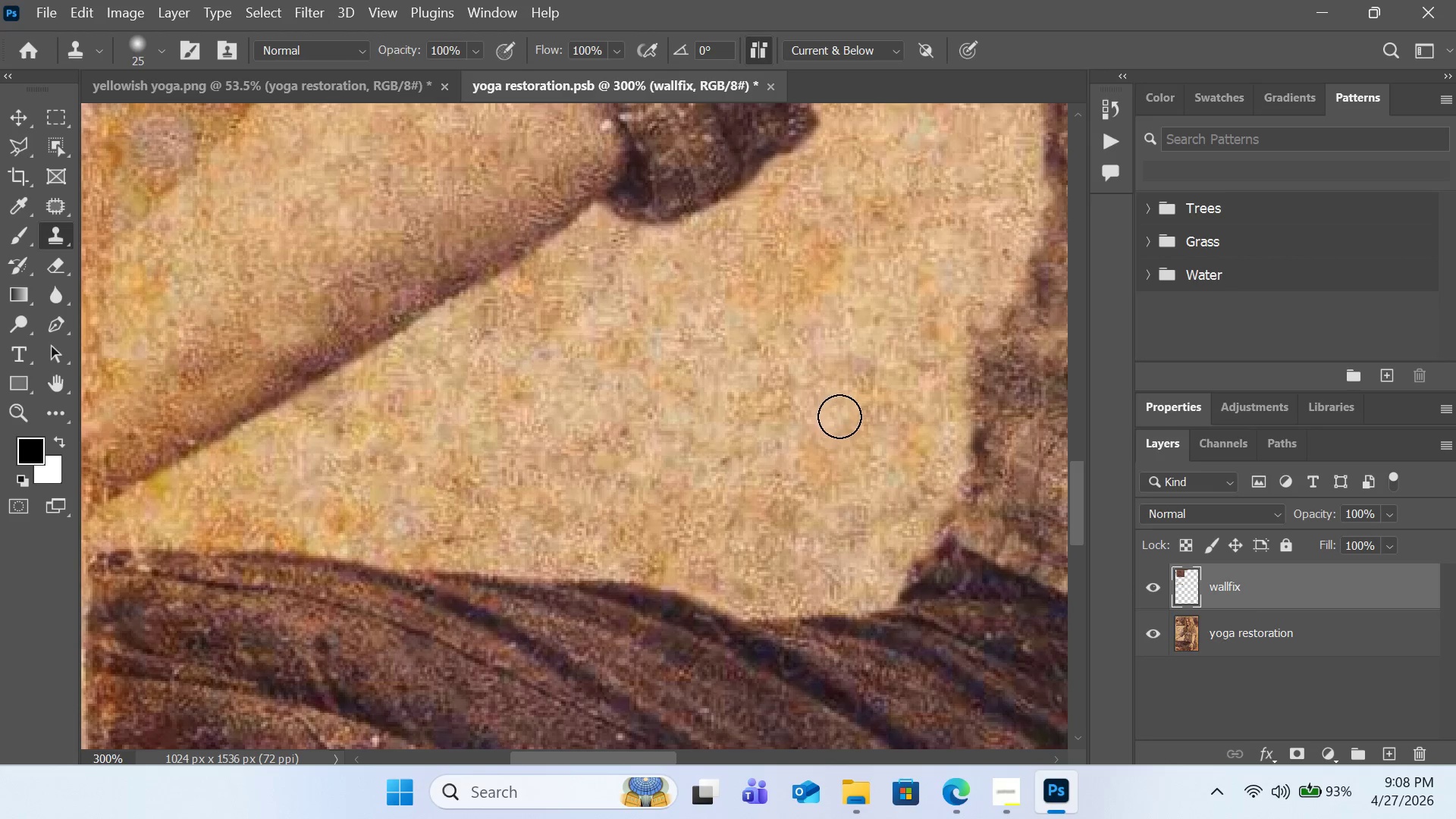 
double_click([840, 416])
 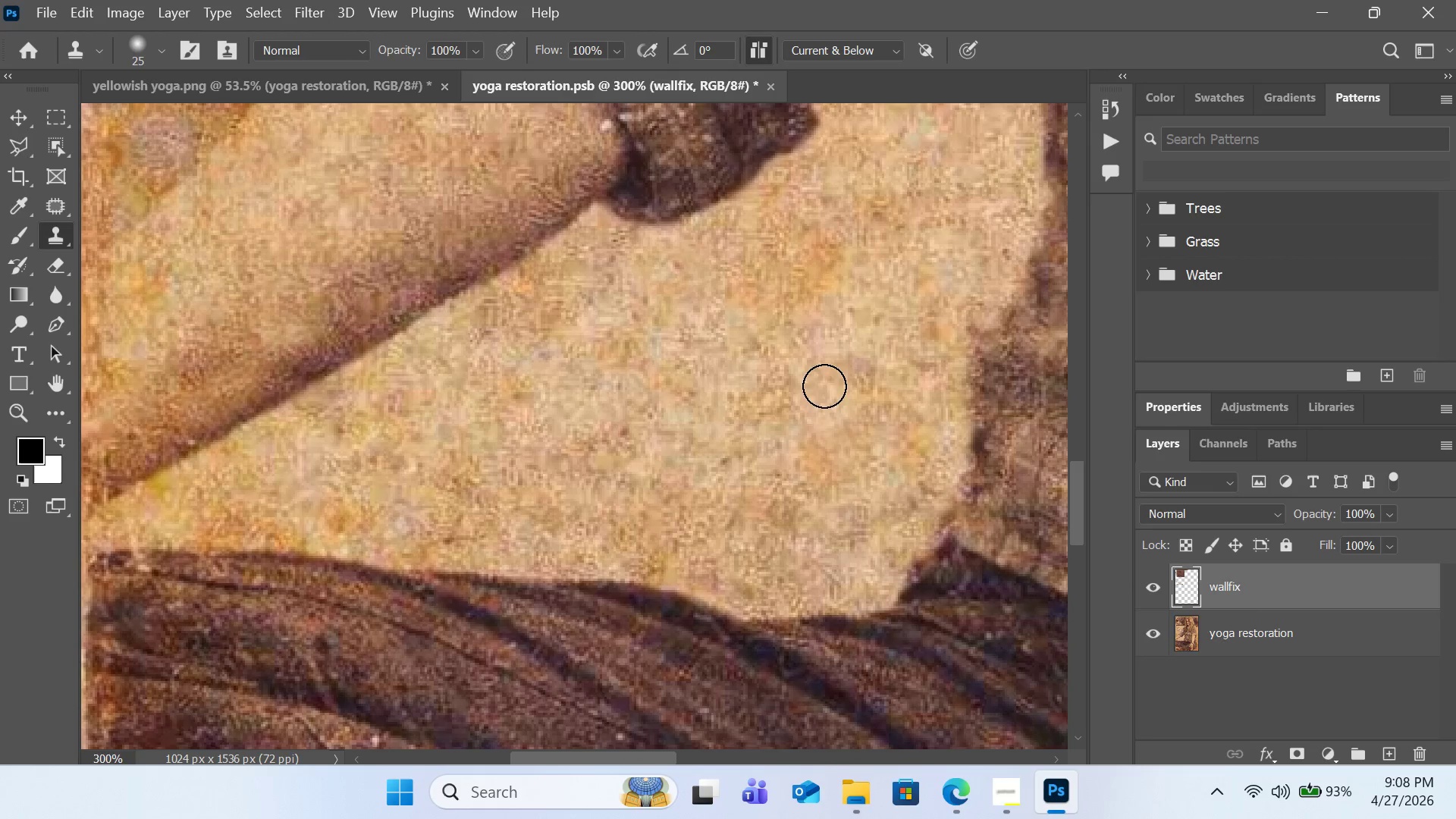 
key(Alt+AltLeft)
 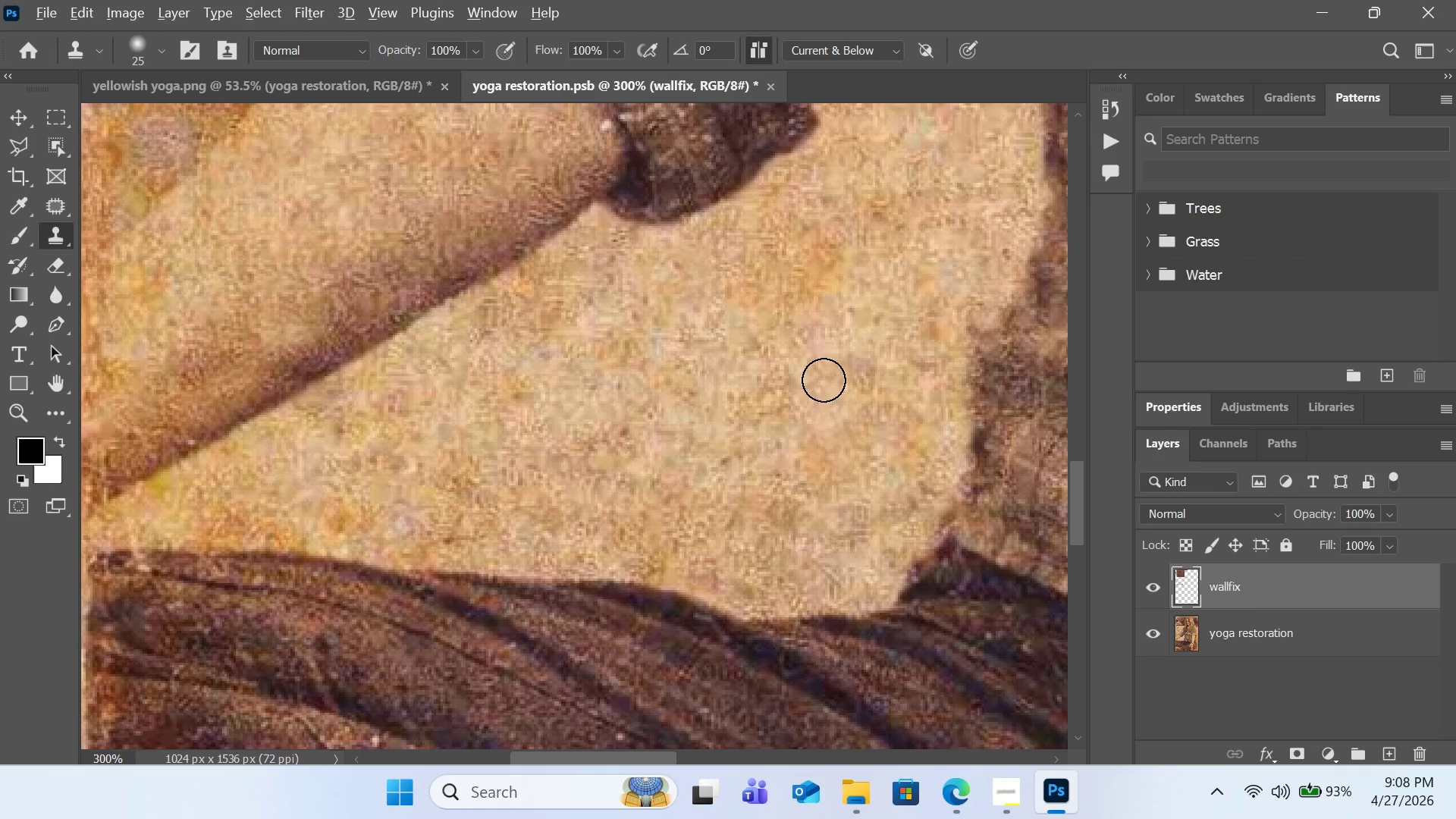 
left_click([824, 380])
 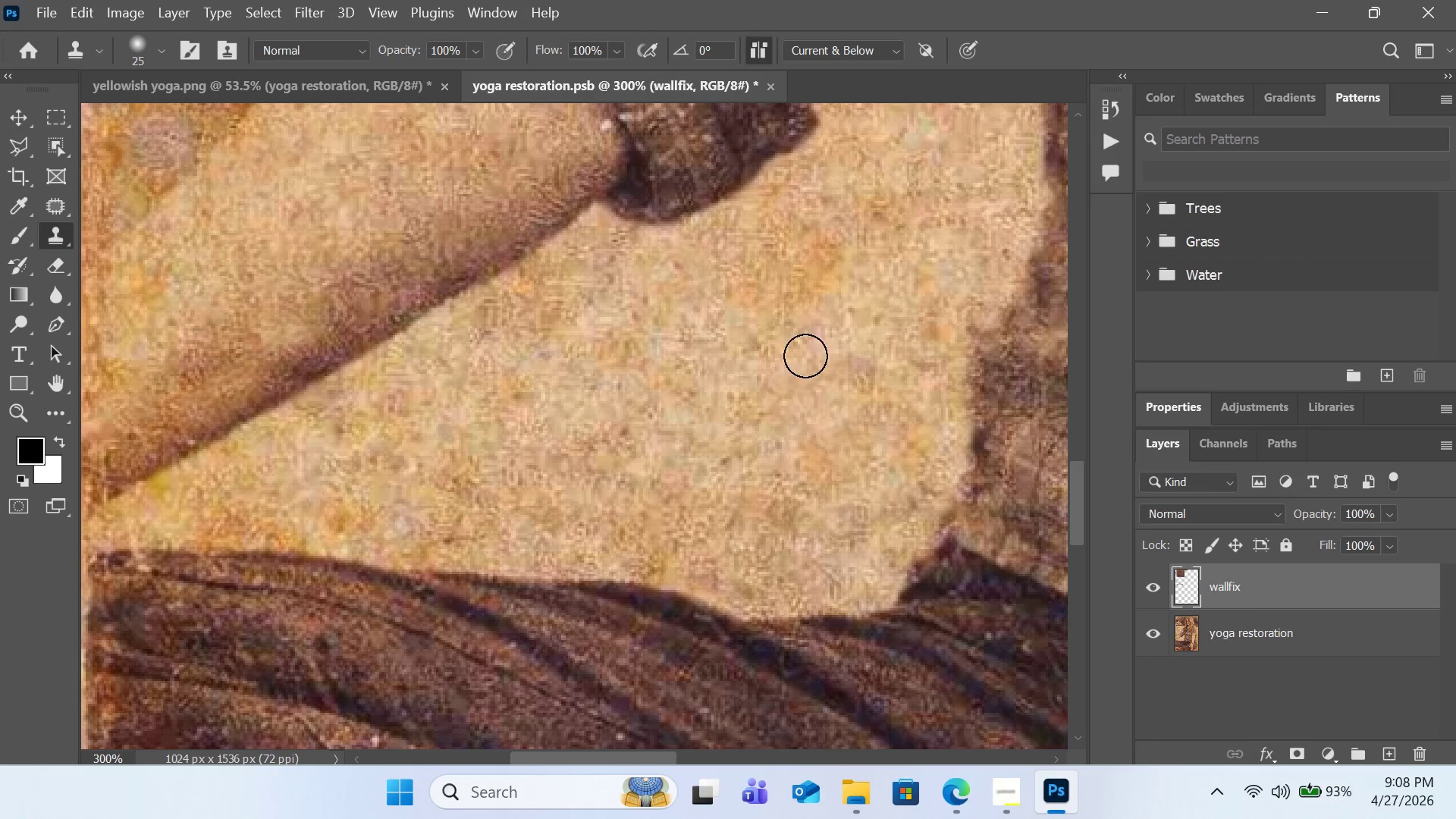 
key(Alt+AltLeft)
 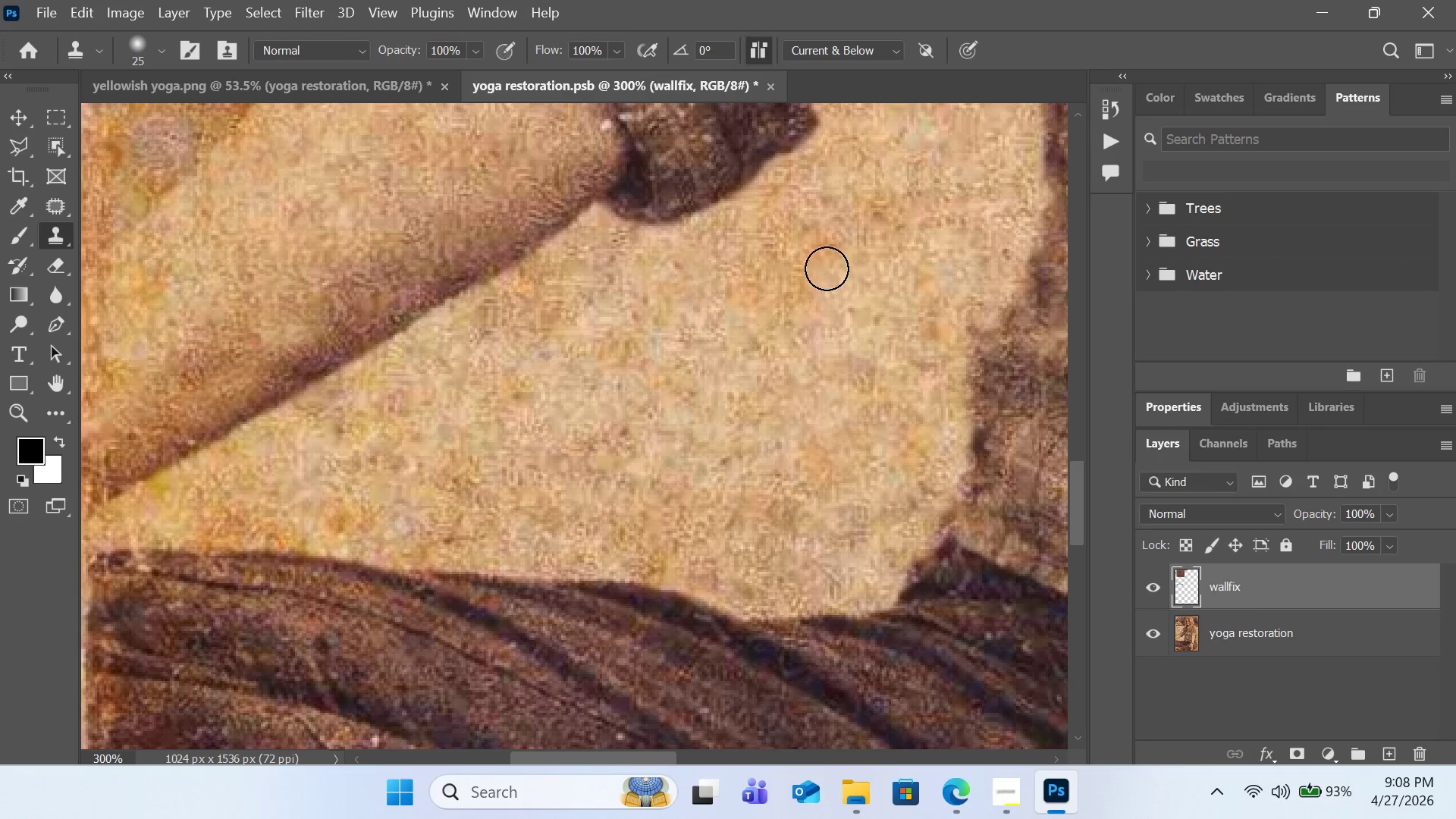 
double_click([819, 256])
 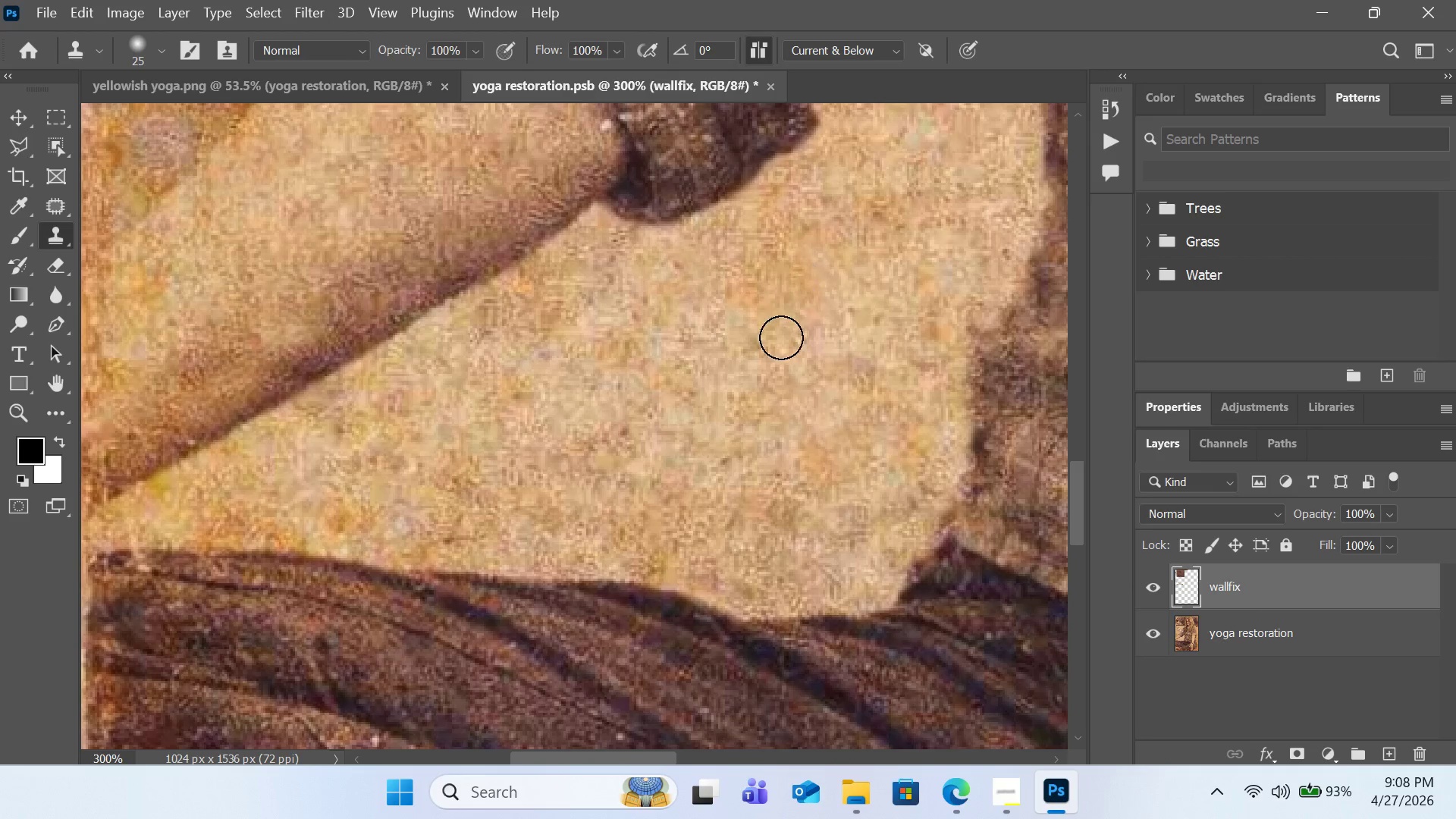 
hold_key(key=AltLeft, duration=0.42)
 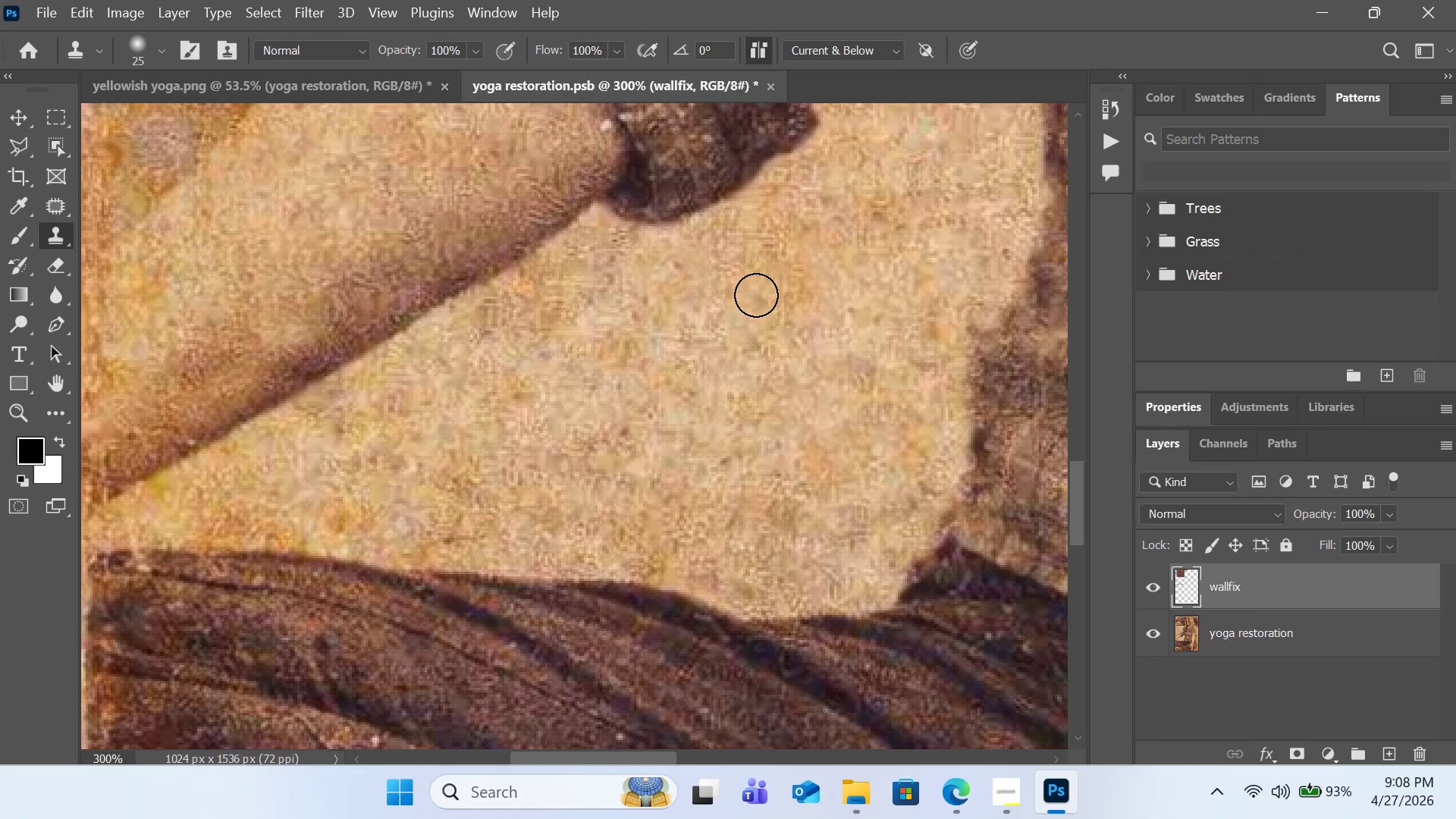 
key(Alt+AltLeft)
 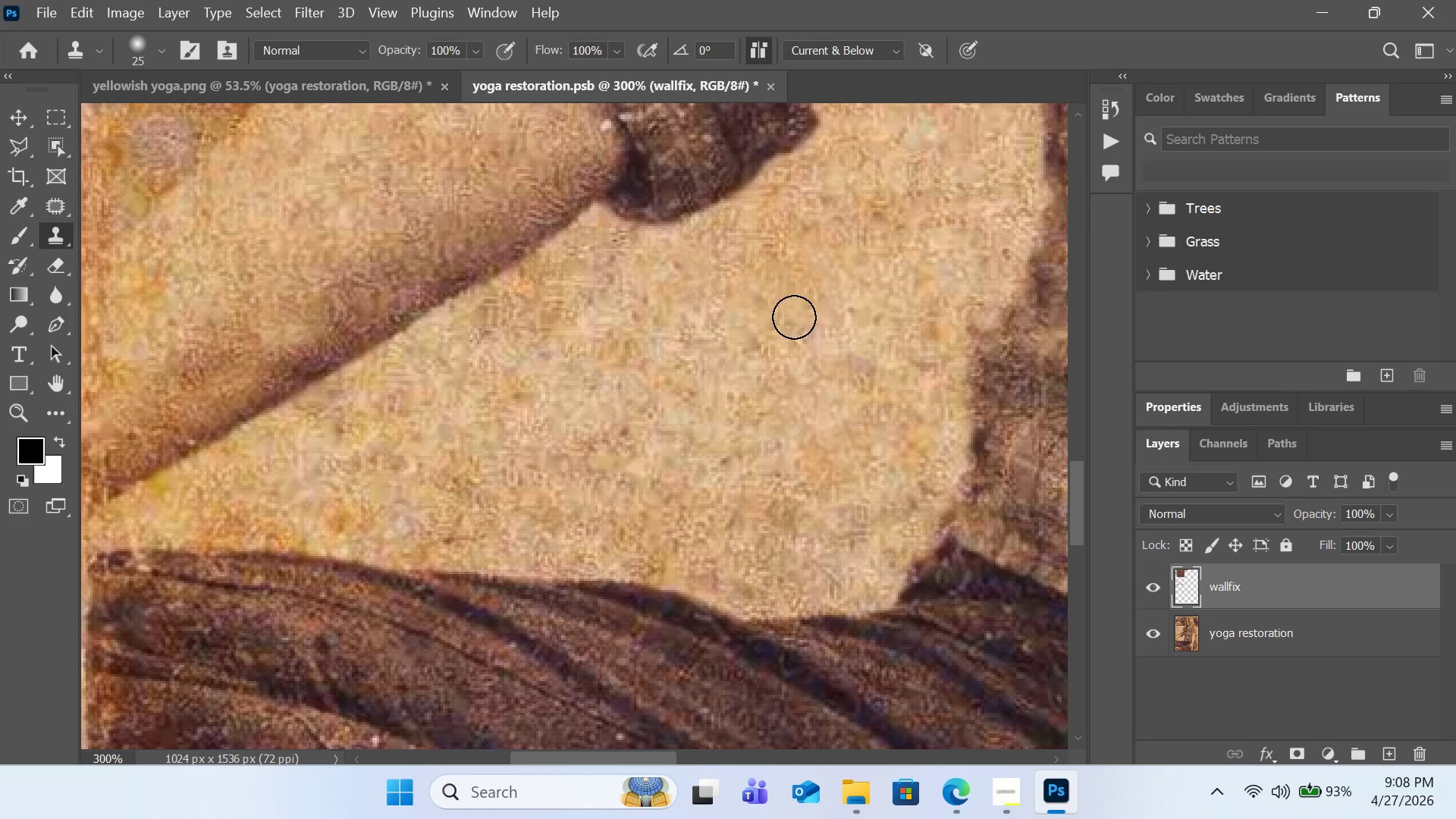 
hold_key(key=AltLeft, duration=0.56)
left_click([695, 431])
 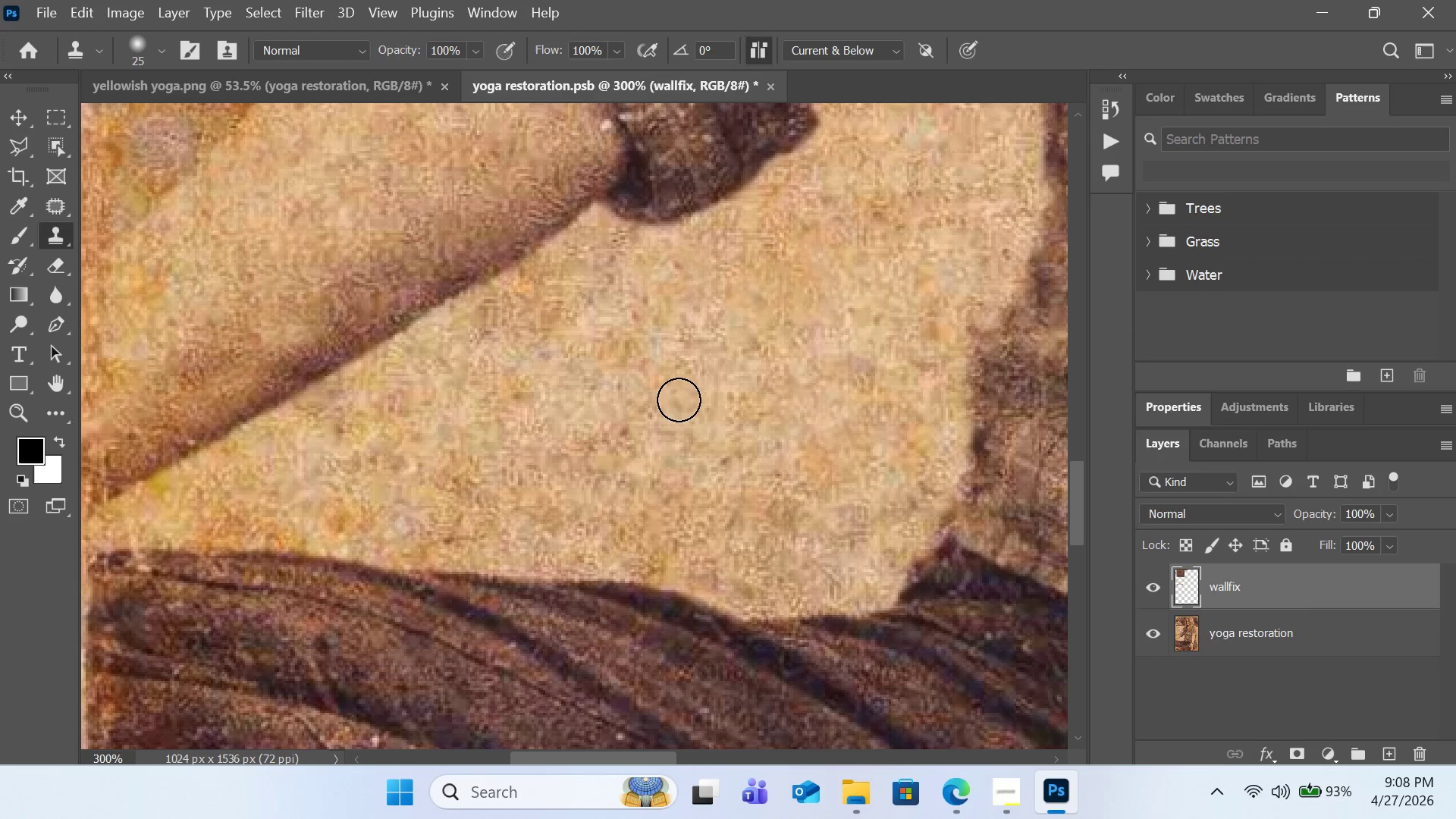 
double_click([679, 400])
 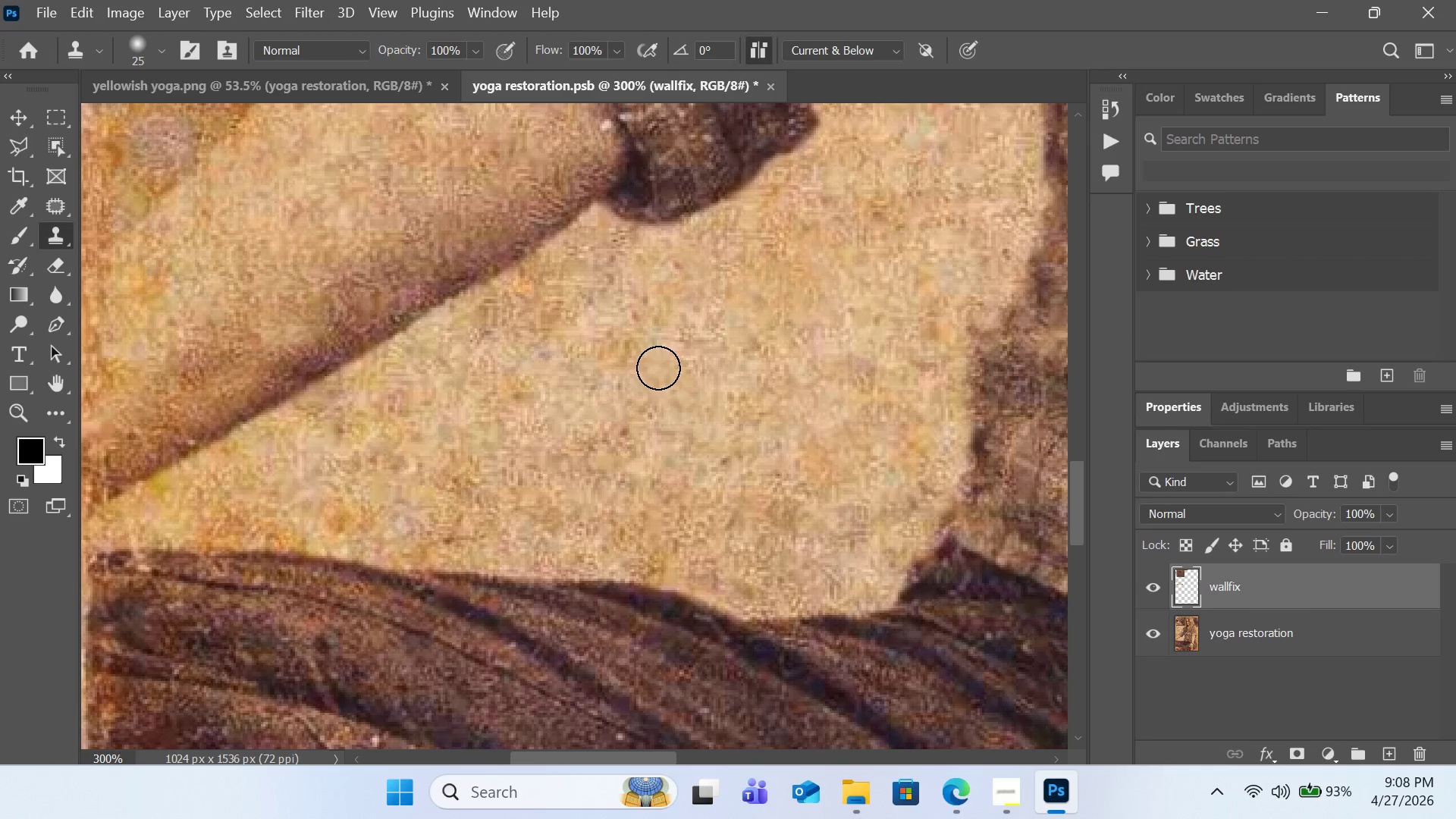 
left_click([658, 369])
 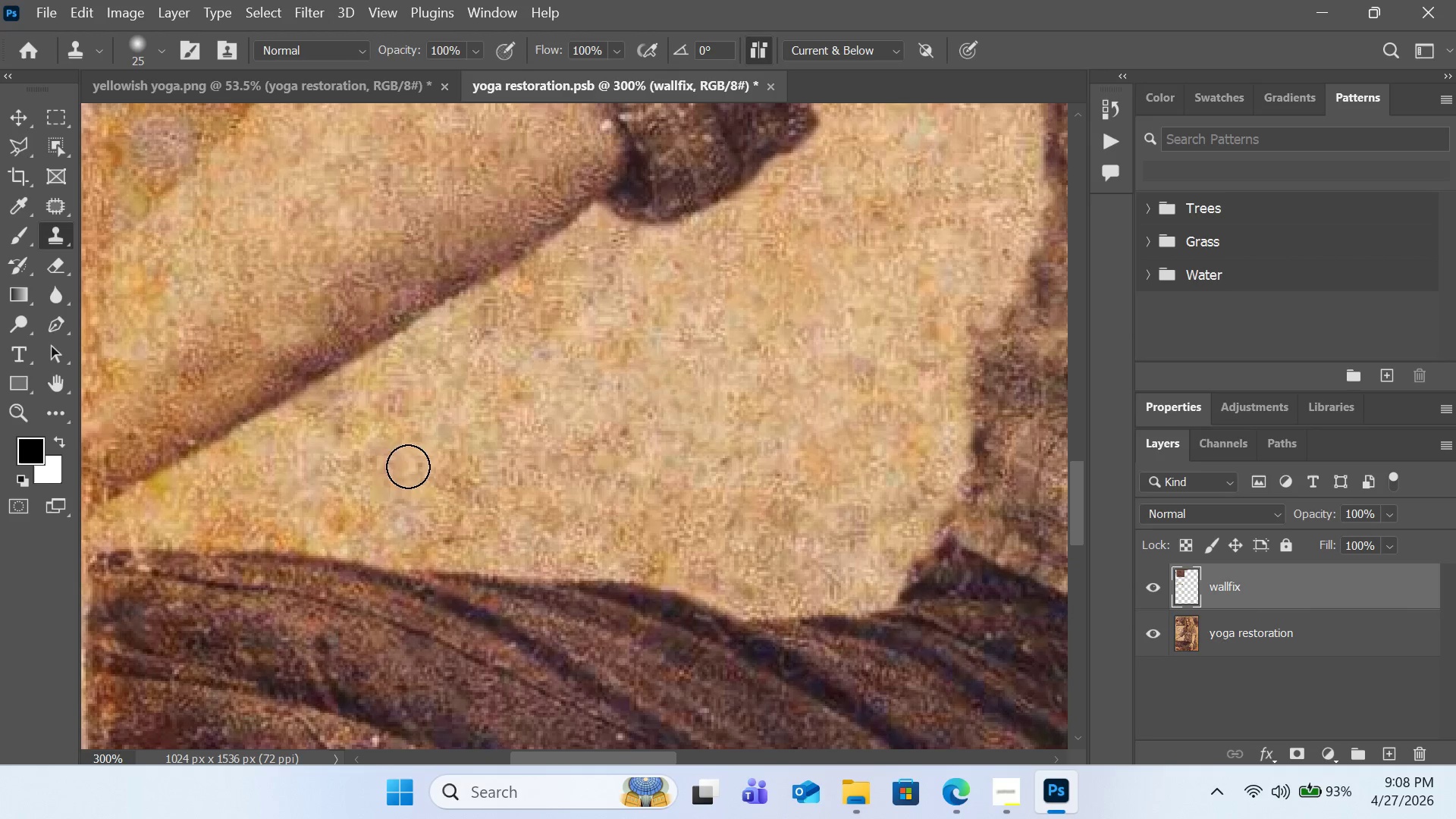 
key(Alt+AltLeft)
 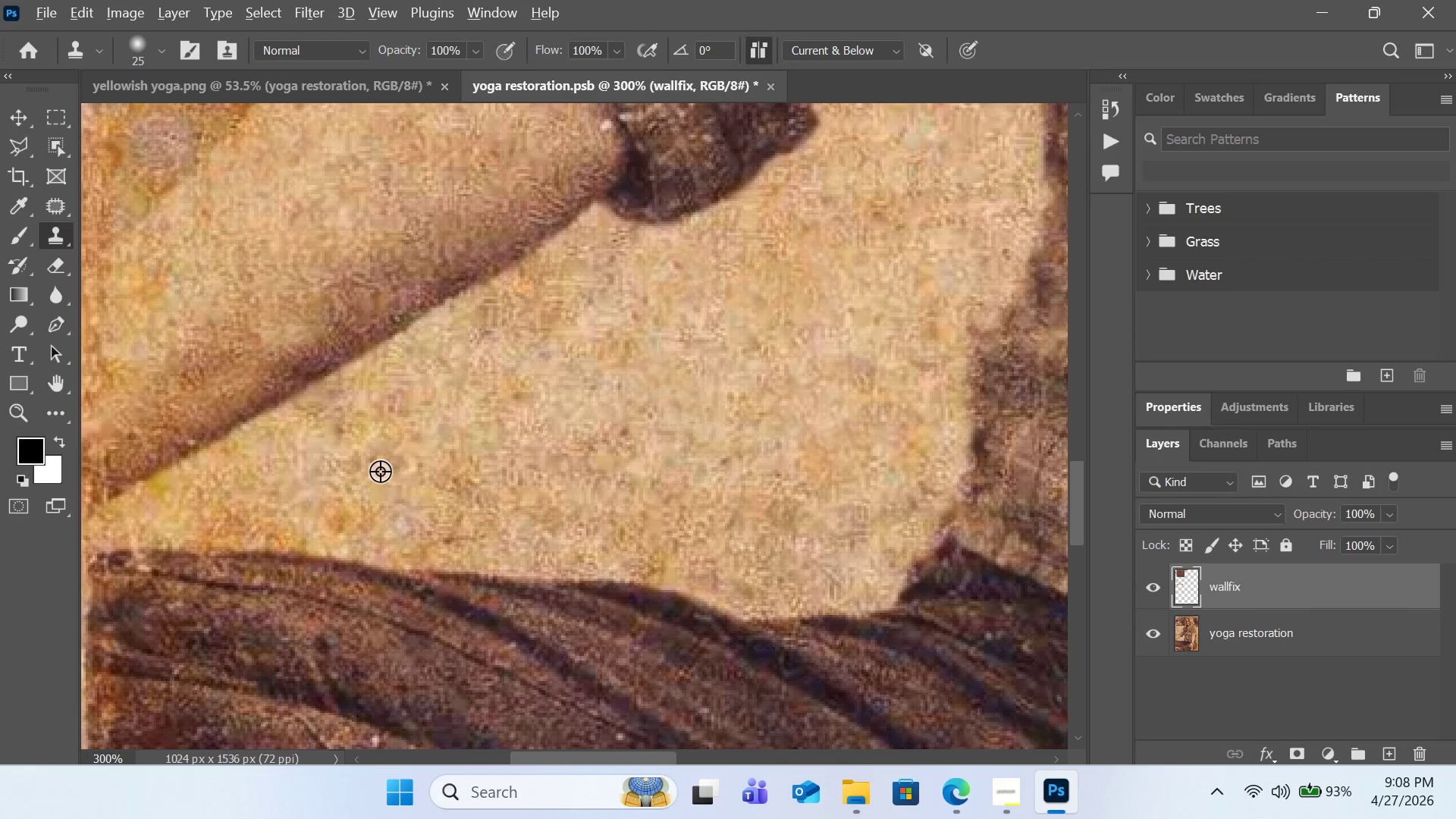 
left_click([380, 471])
 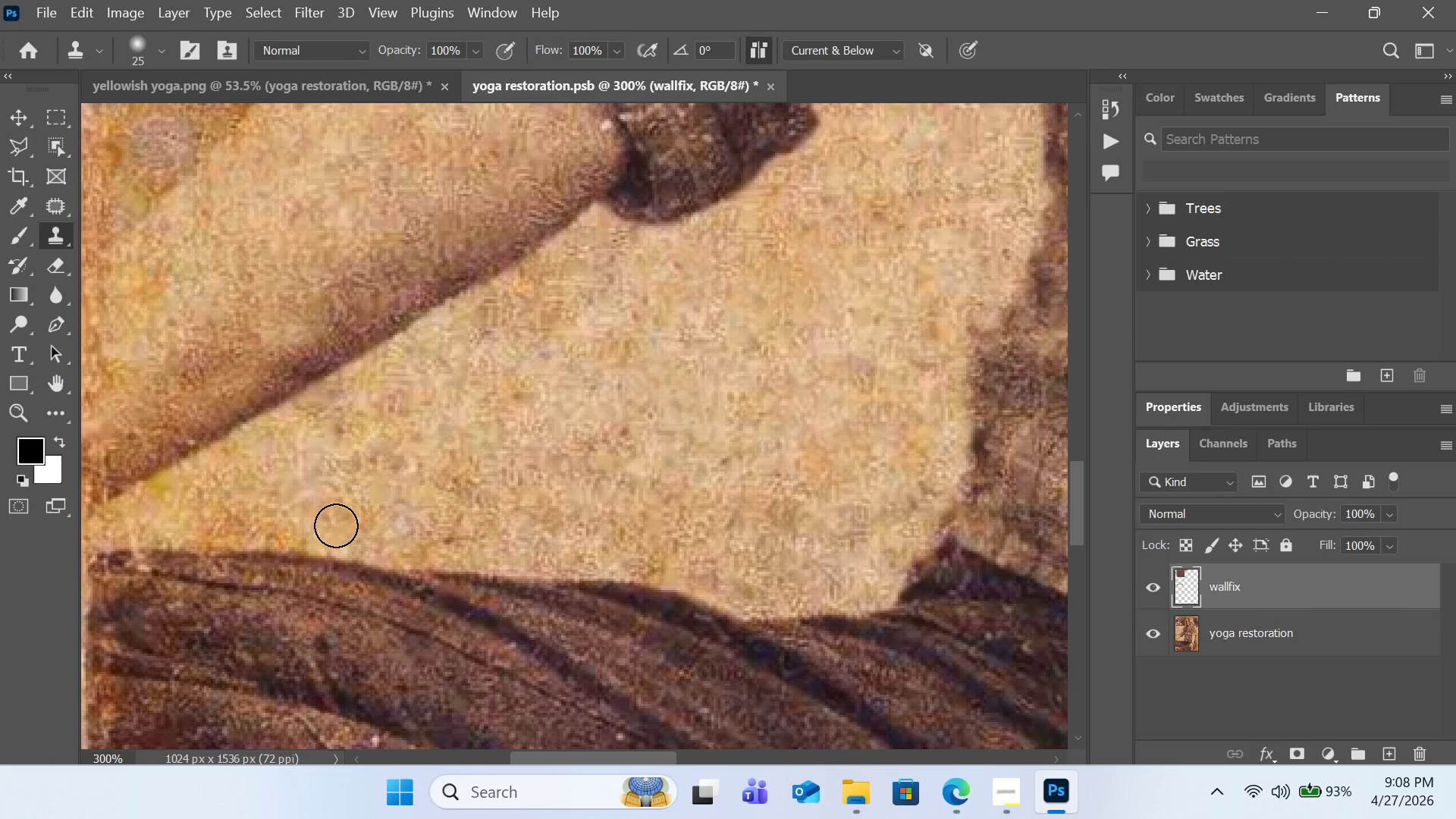 
double_click([336, 526])
 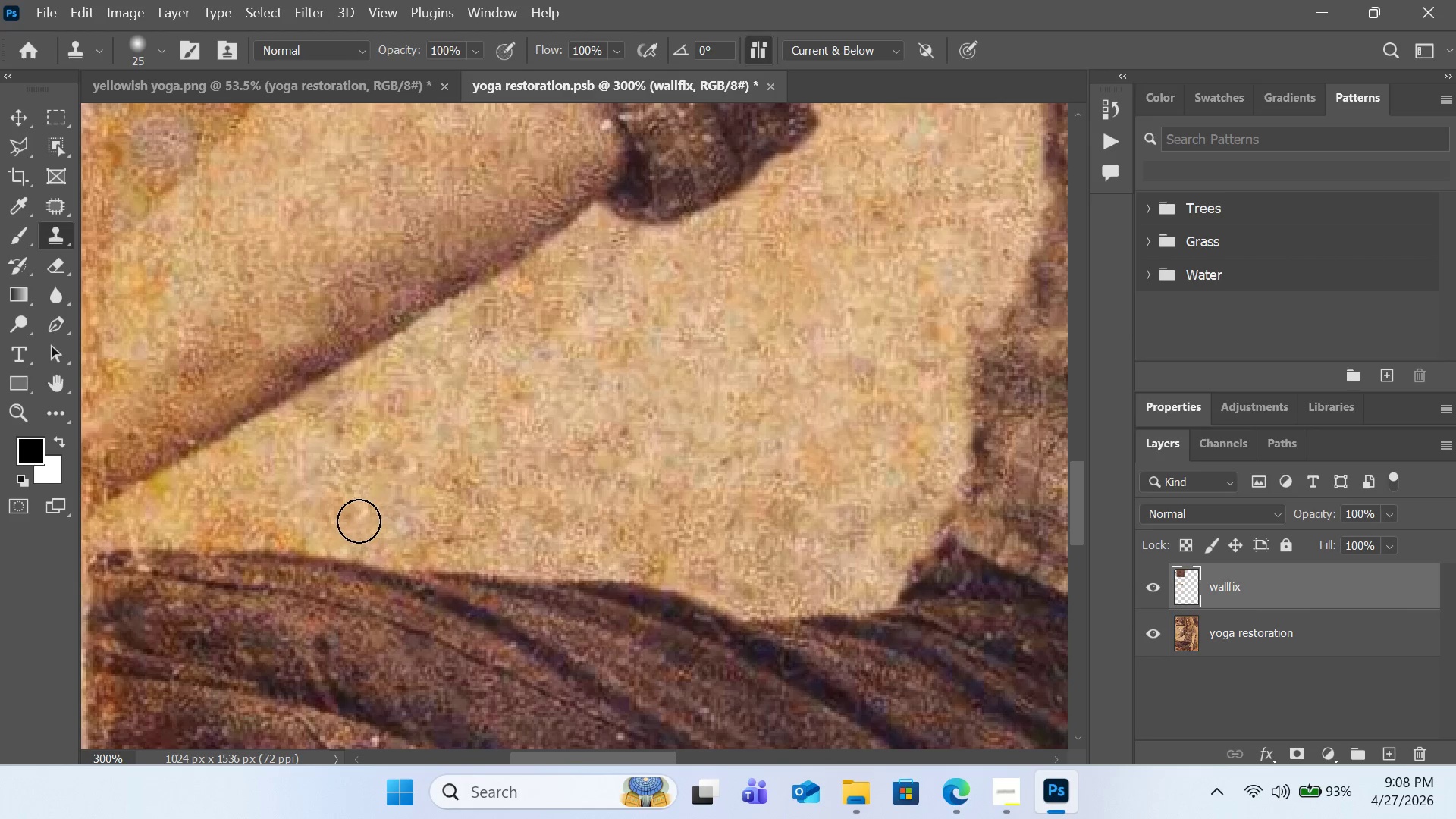 
hold_key(key=AltLeft, duration=0.45)
left_click([322, 508])
 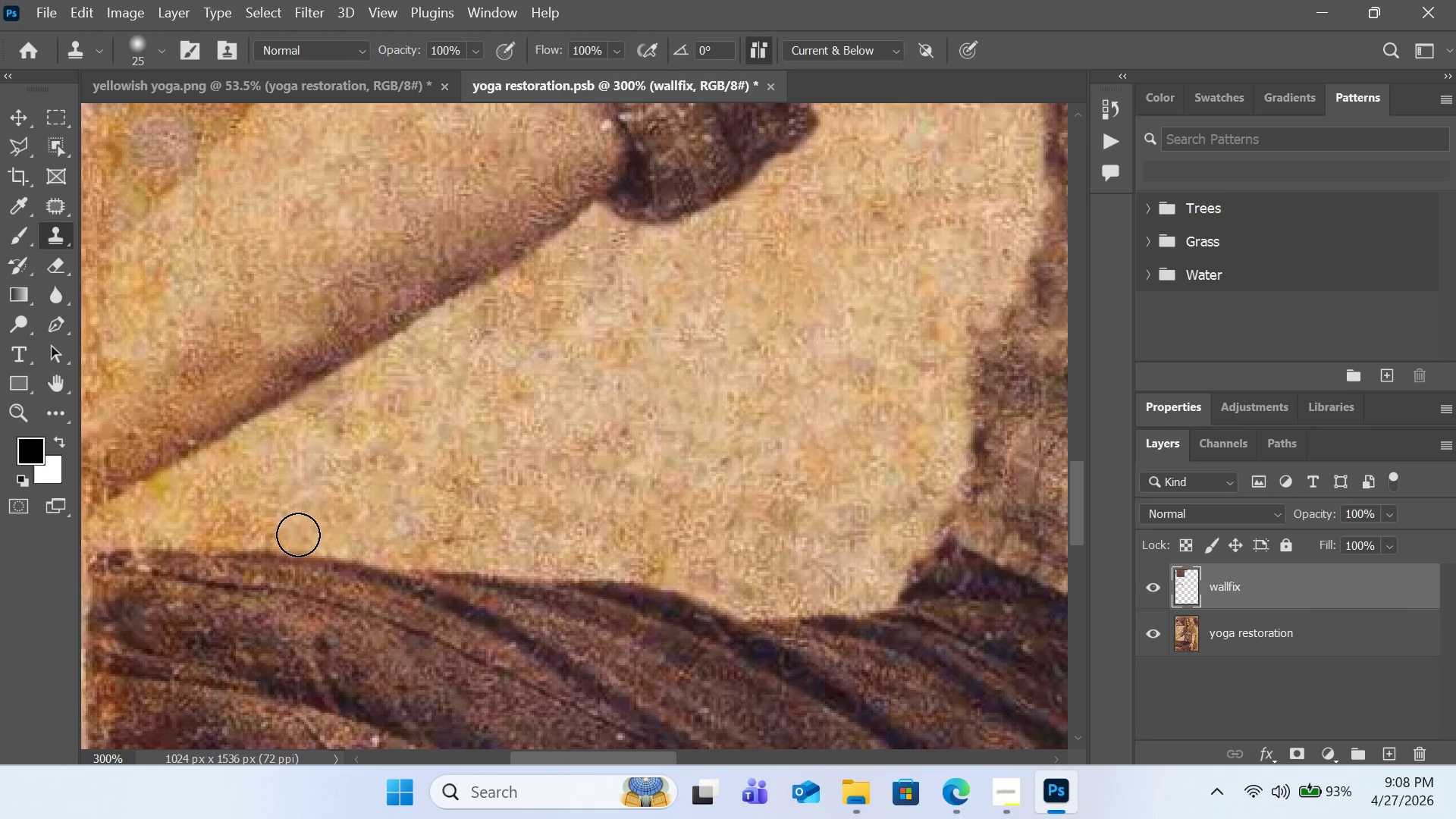 
left_click([298, 535])
 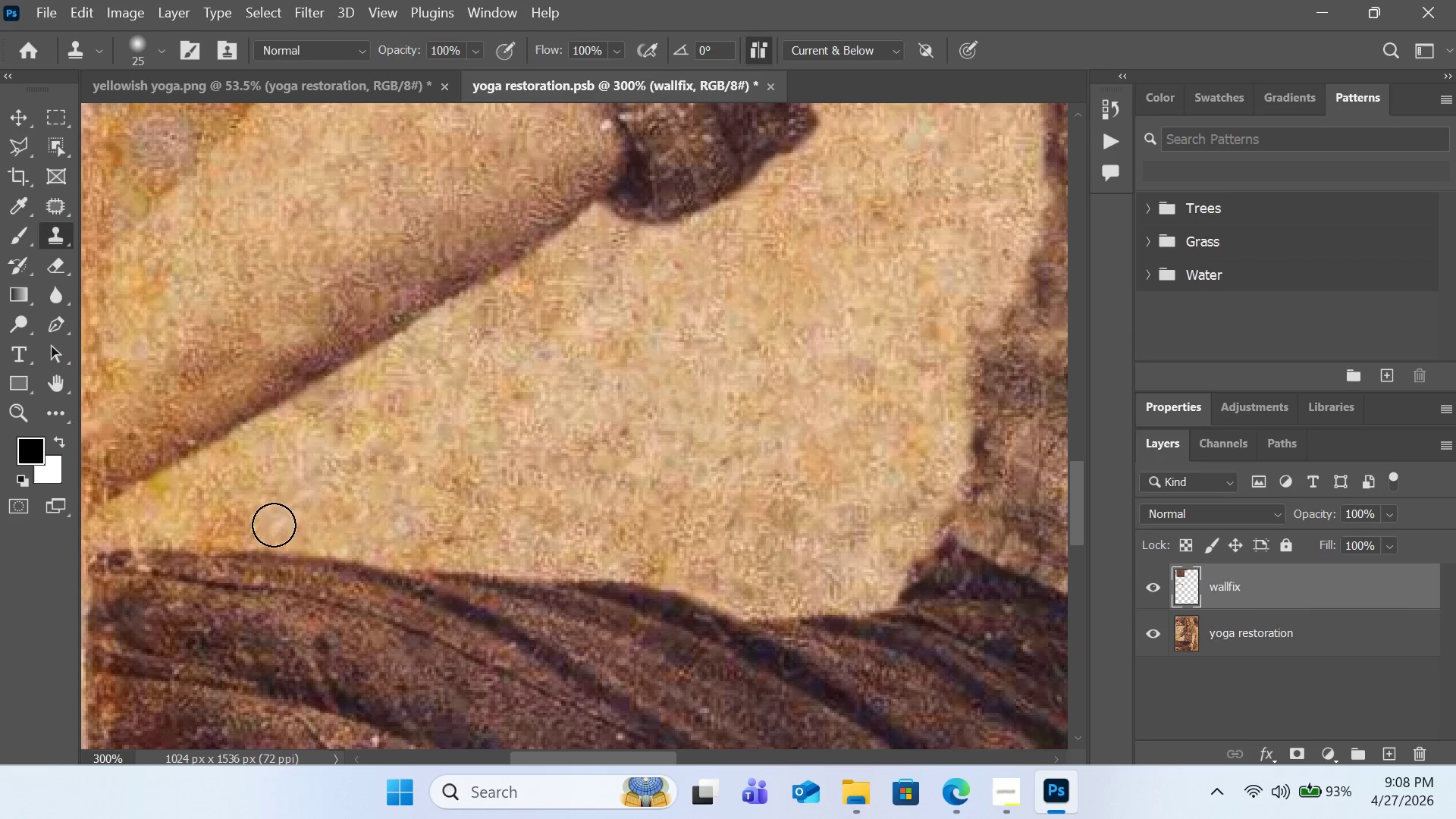 
double_click([241, 525])
 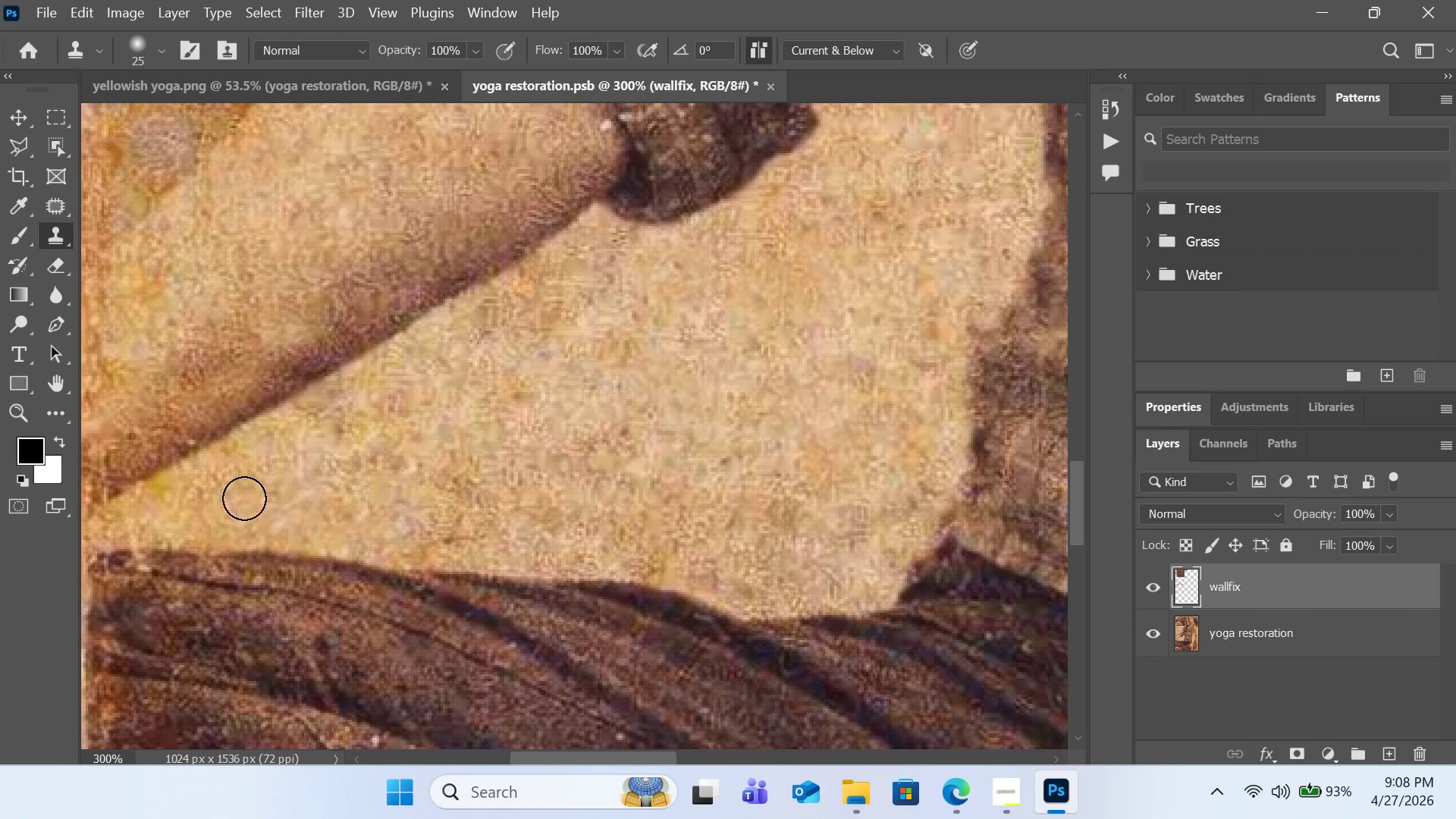 
key(Alt+AltLeft)
 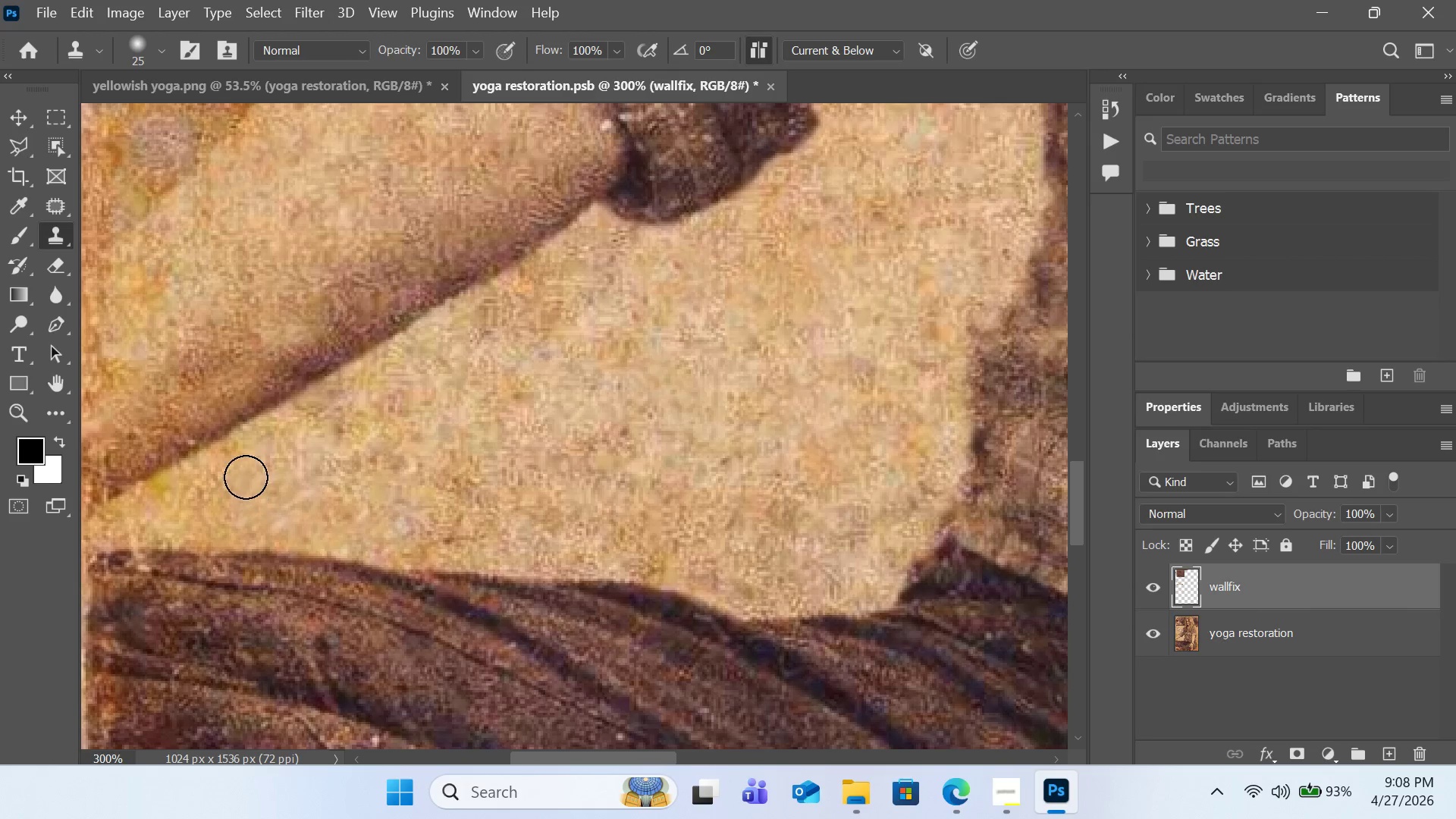 
left_click([241, 460])
 